 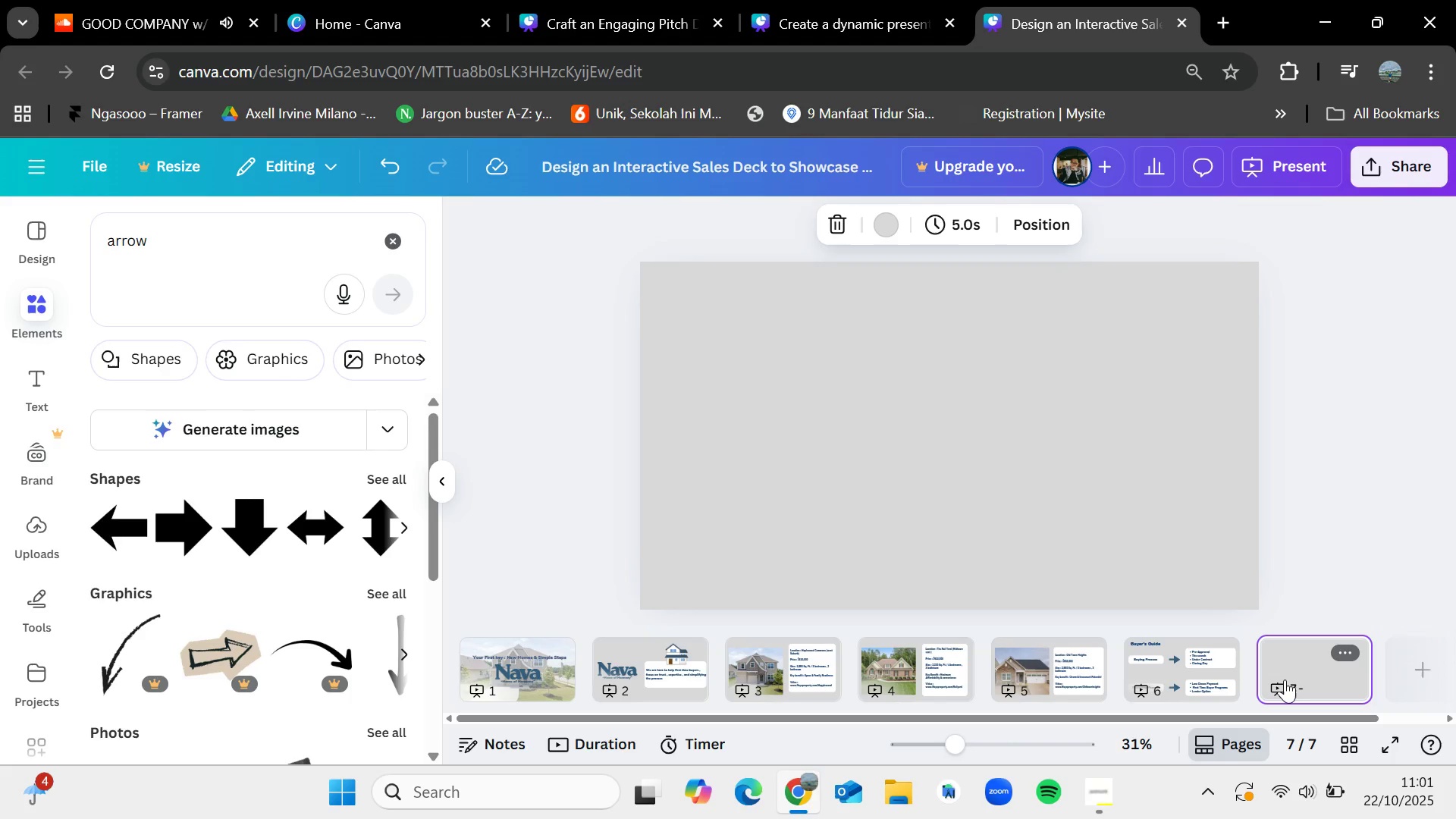 
left_click([866, 0])
 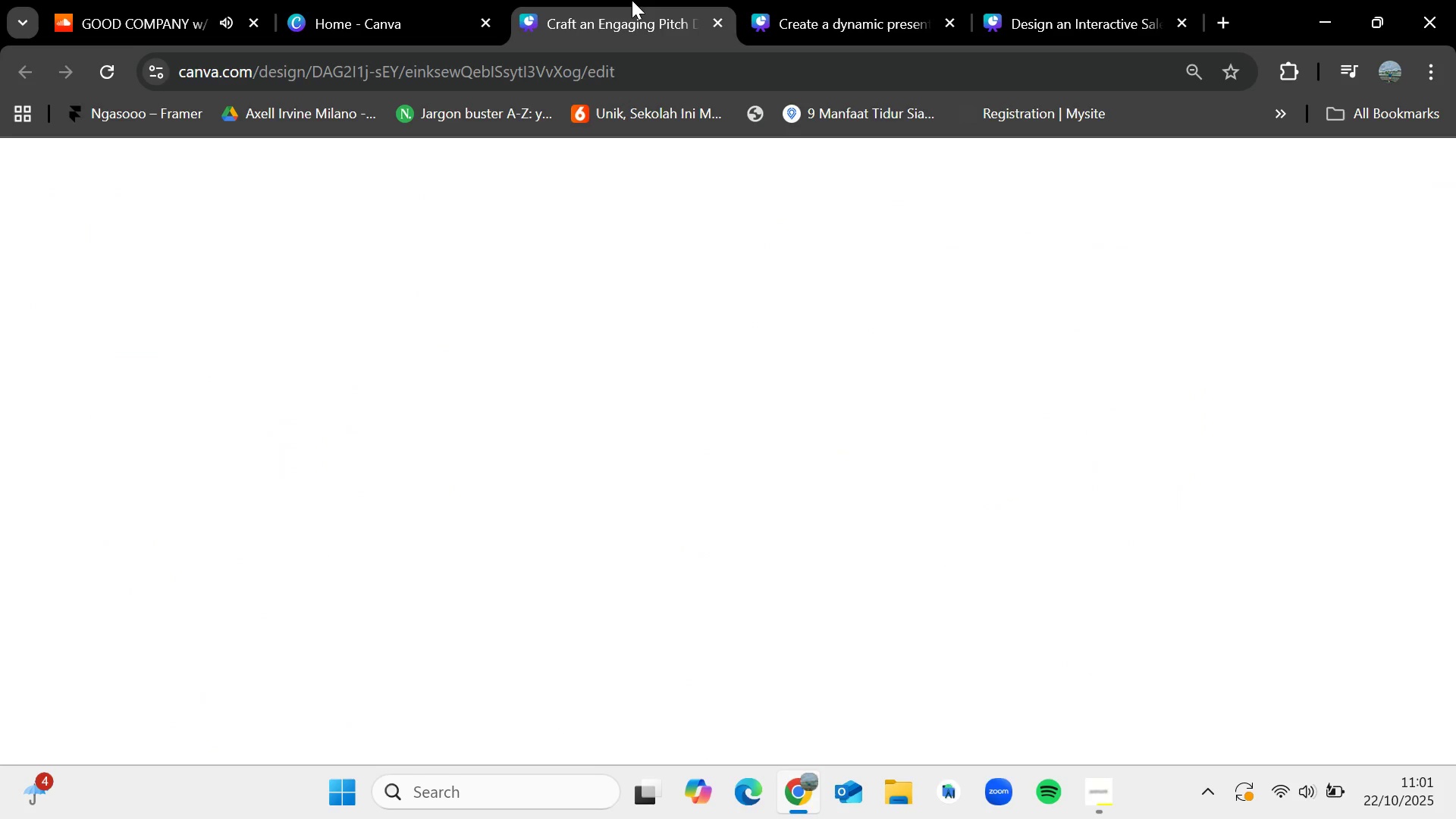 
double_click([632, 0])
 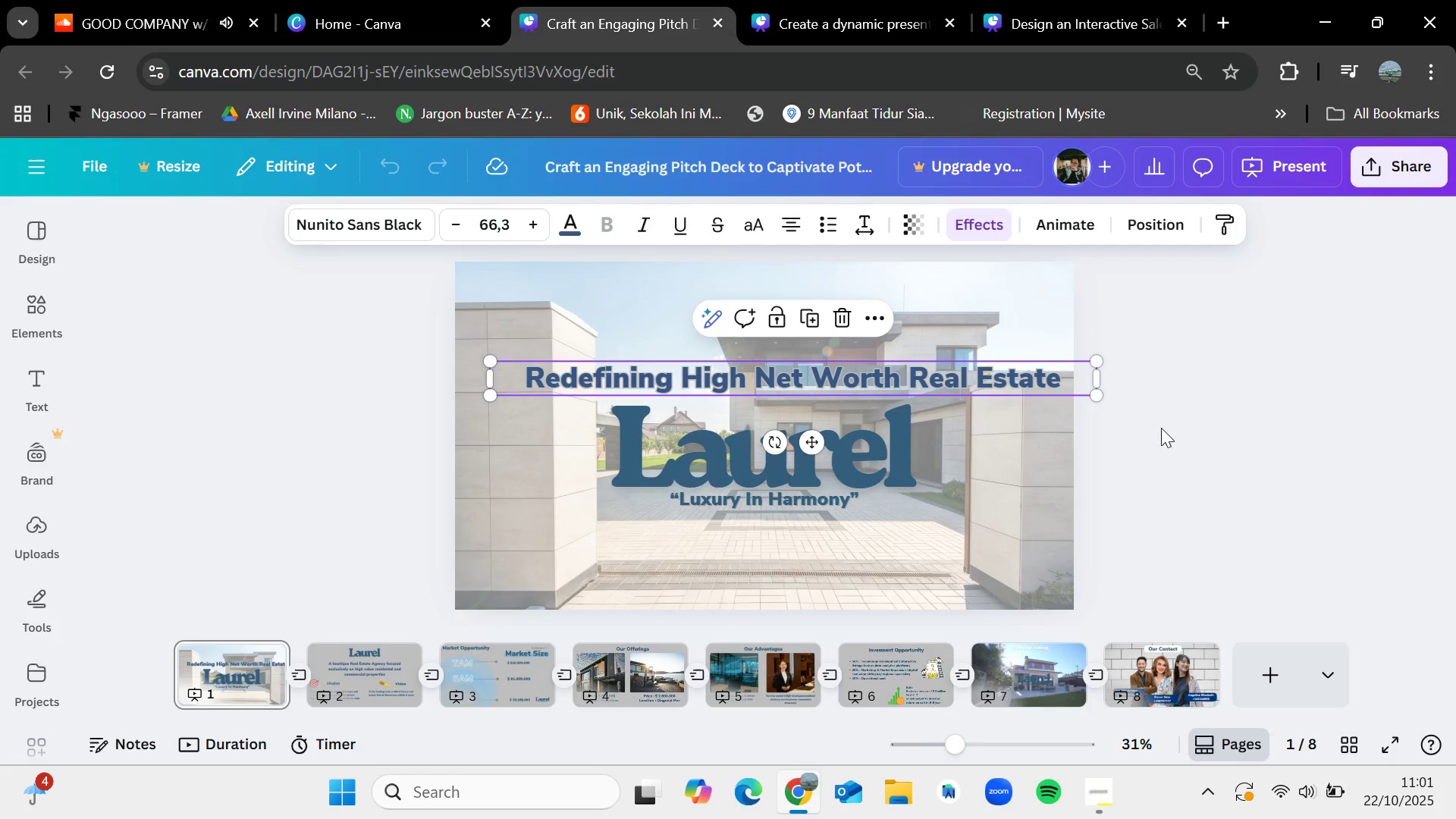 
left_click([1181, 652])
 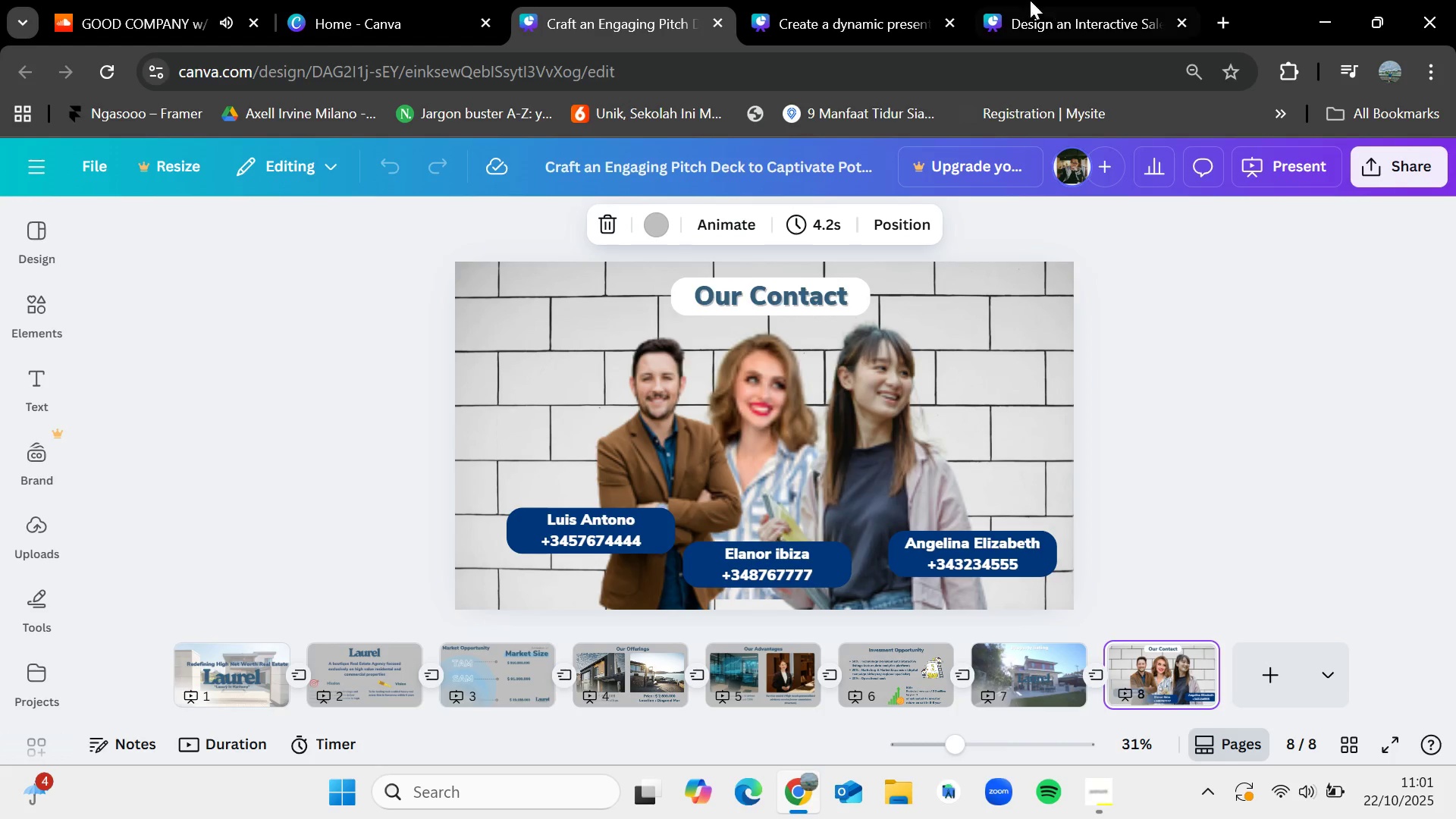 
left_click([1039, 0])
 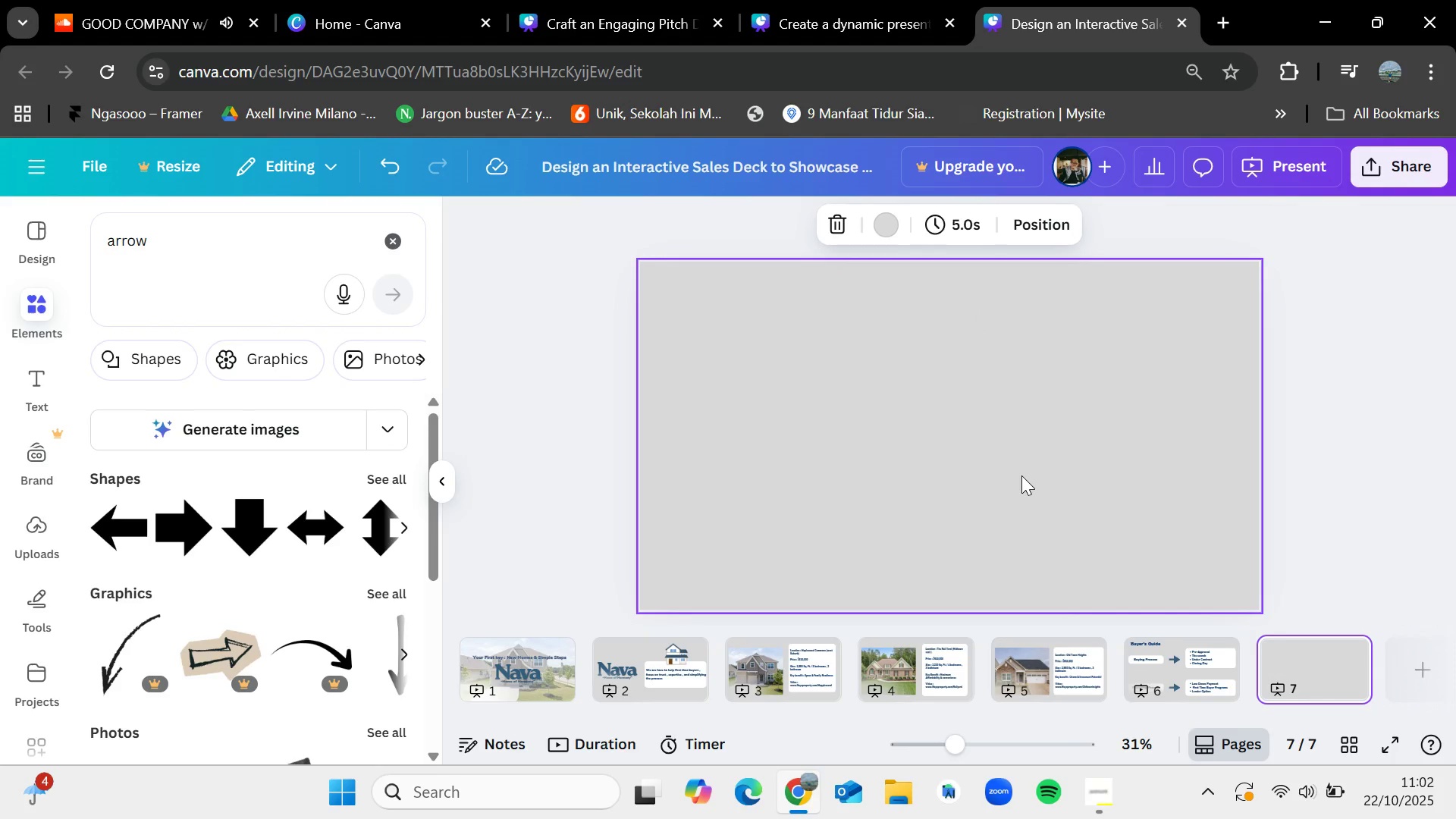 
wait(5.89)
 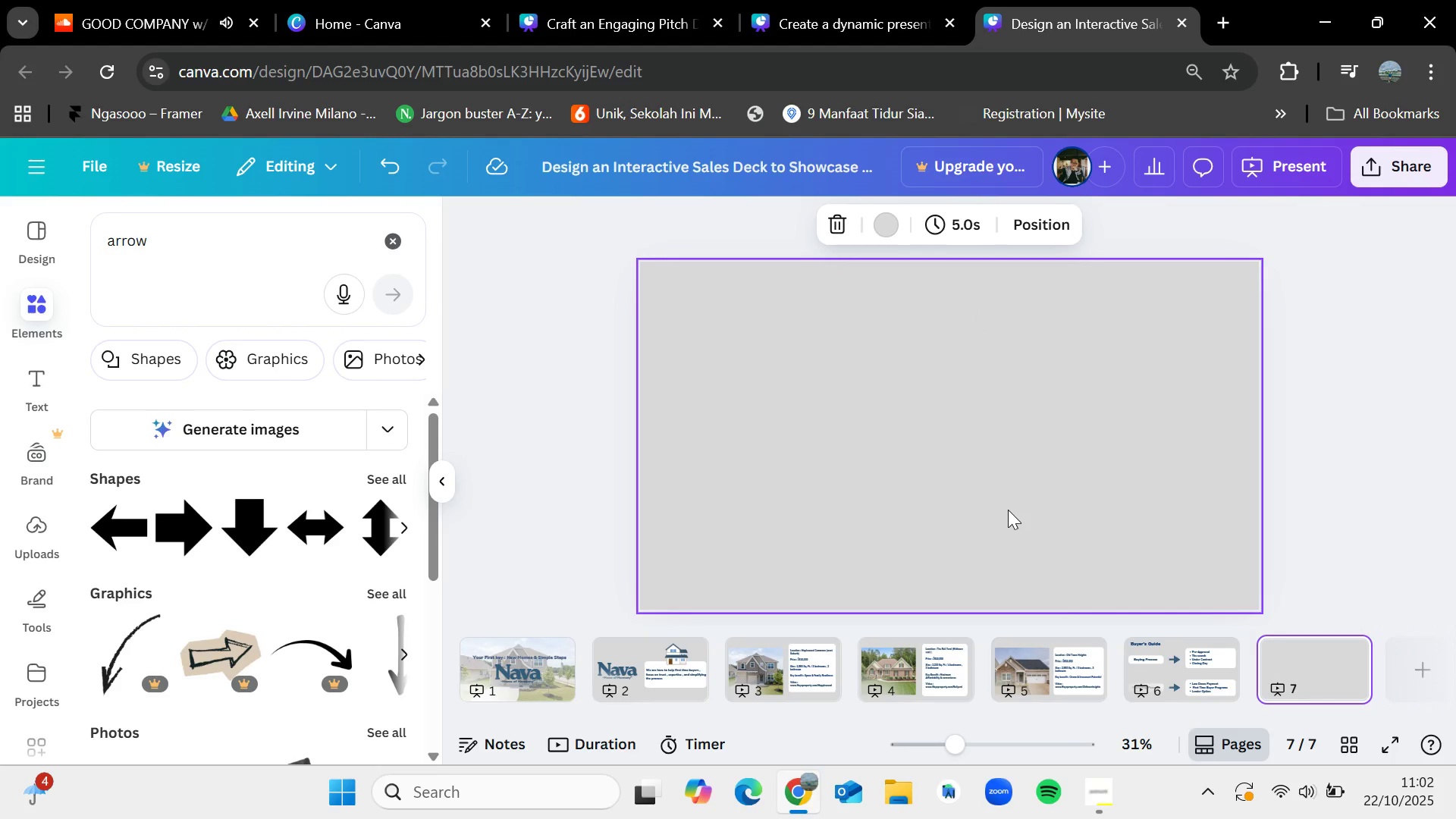 
left_click([640, 0])
 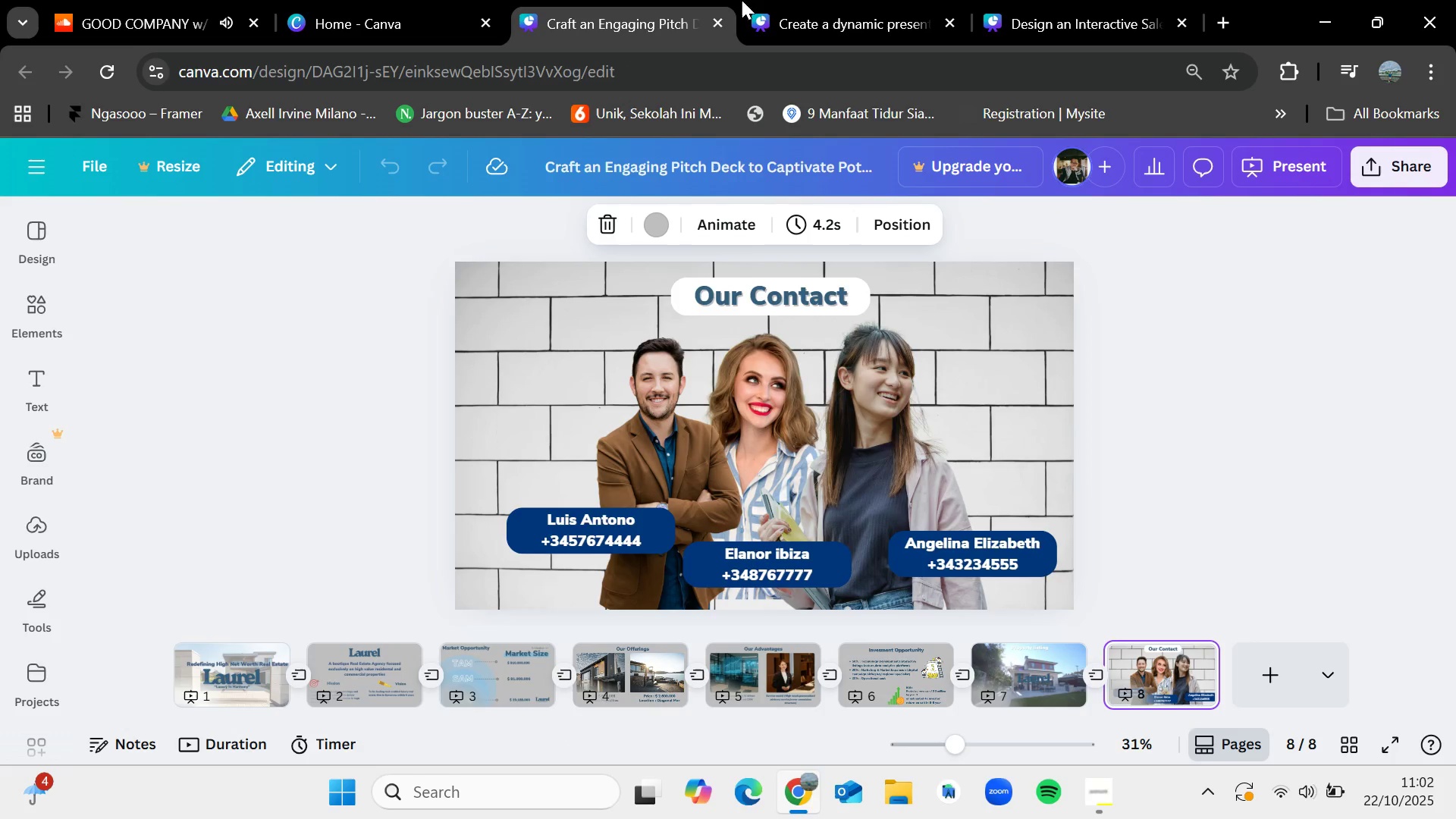 
left_click([757, 0])
 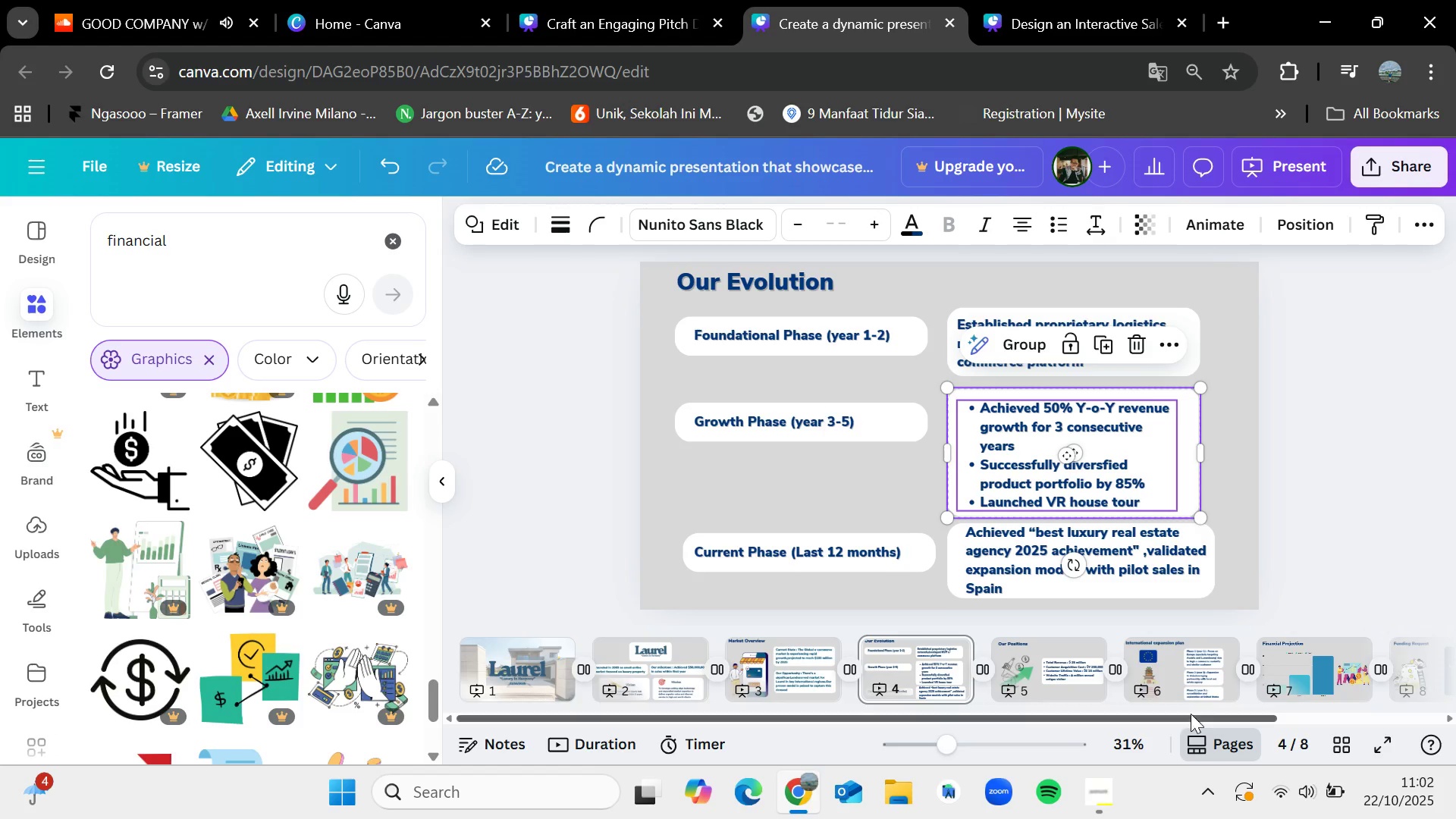 
left_click_drag(start_coordinate=[1188, 718], to_coordinate=[1373, 699])
 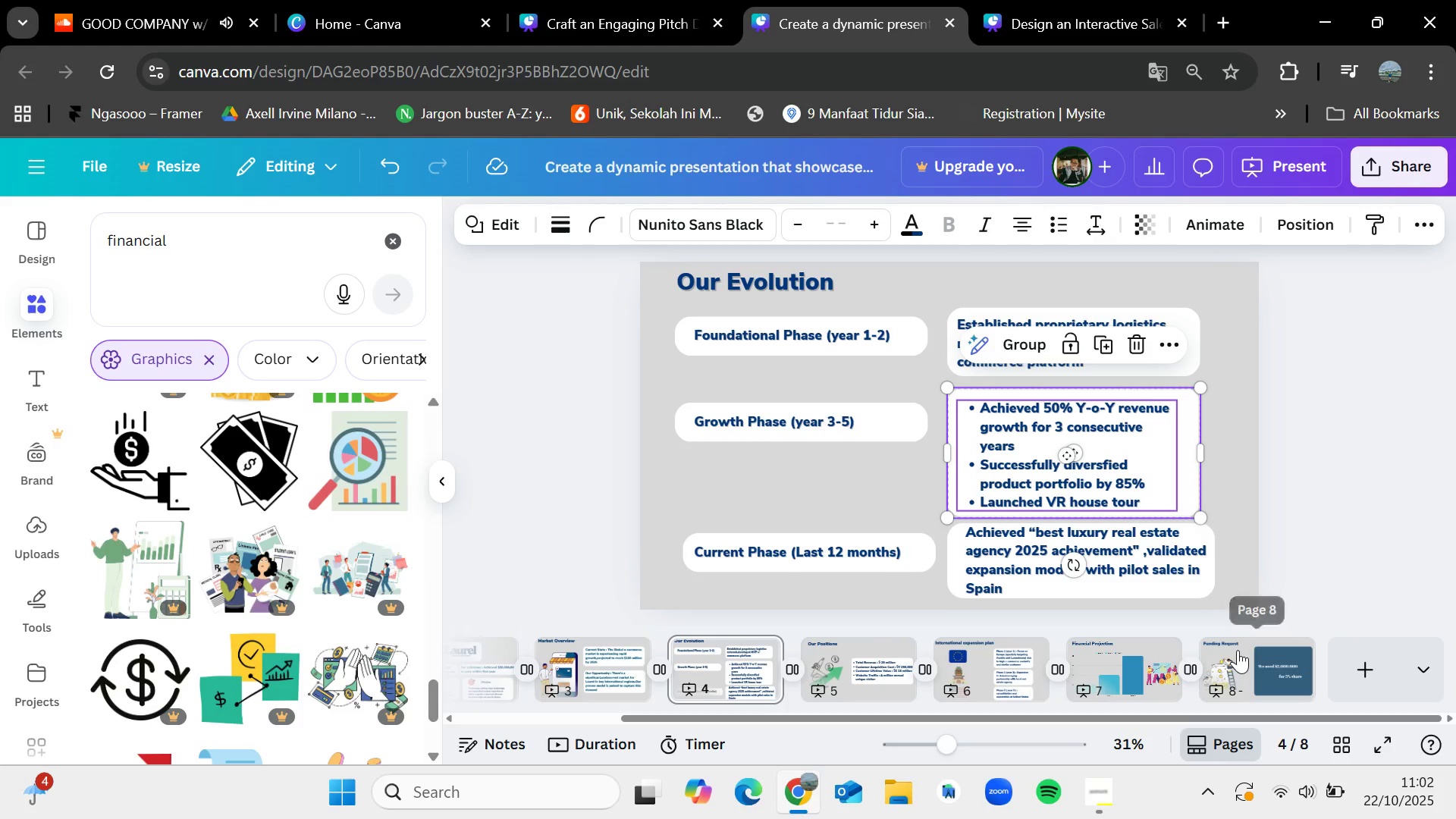 
left_click([1113, 0])
 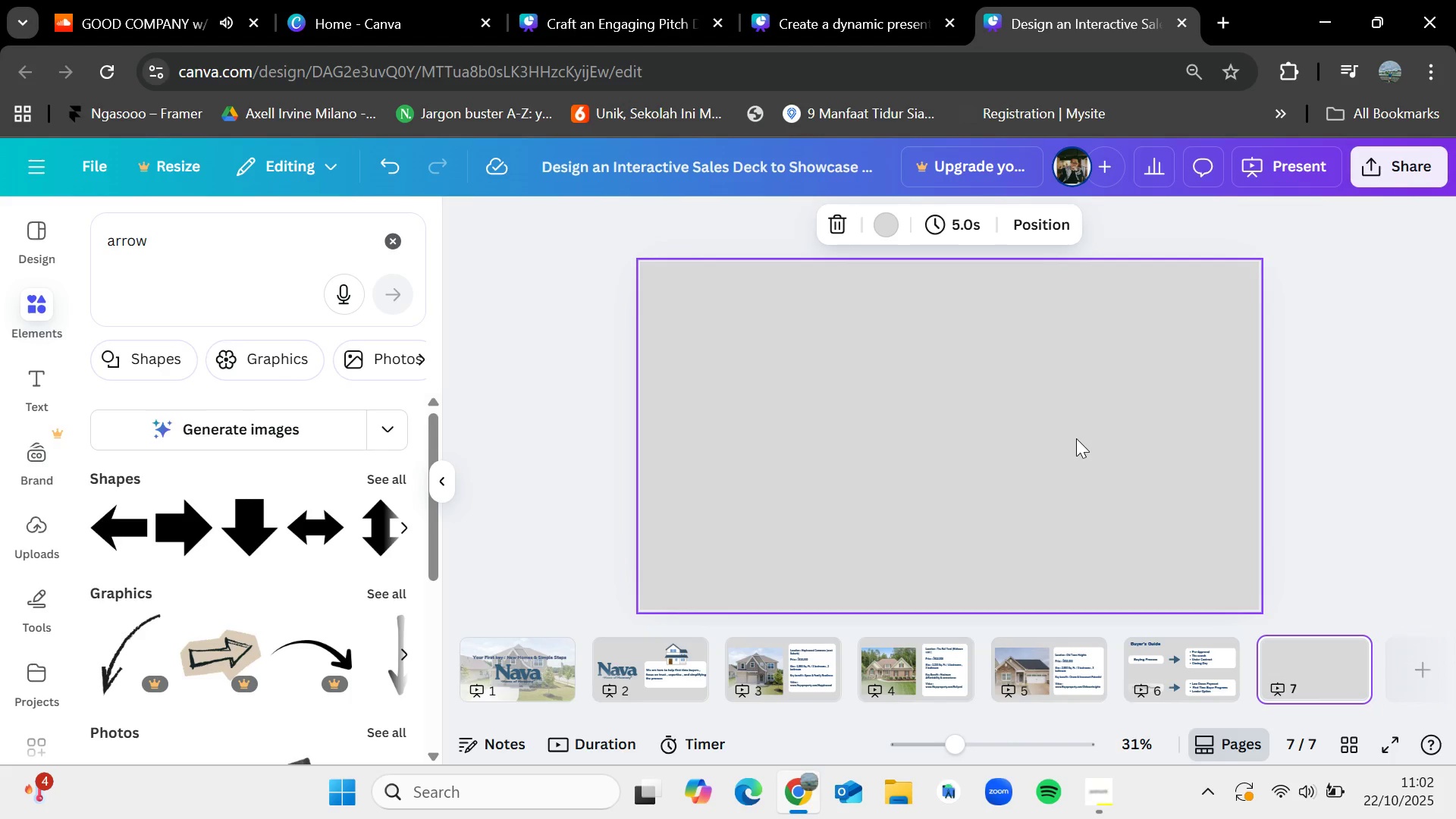 
wait(35.83)
 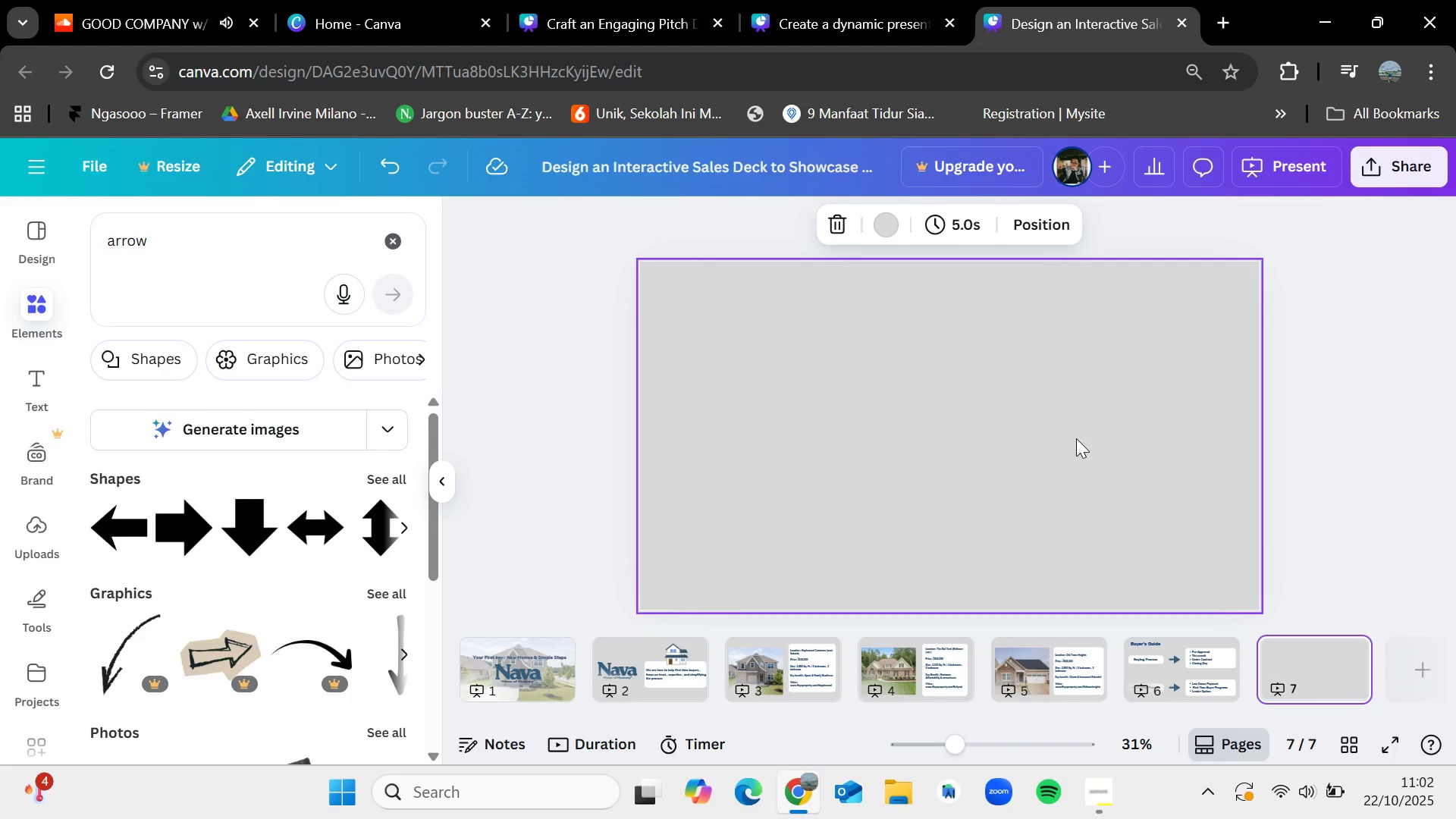 
left_click([1041, 666])
 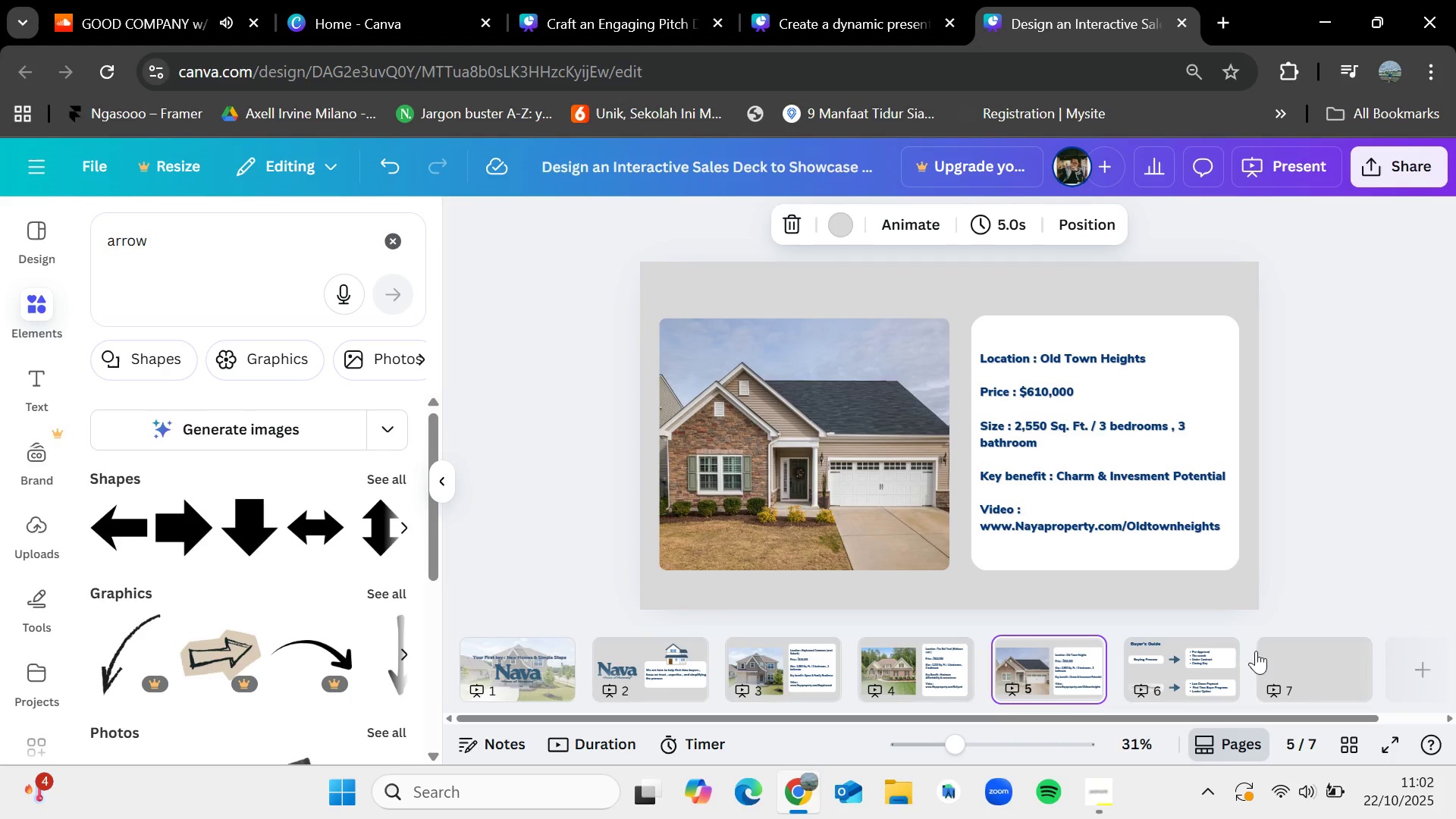 
left_click([914, 0])
 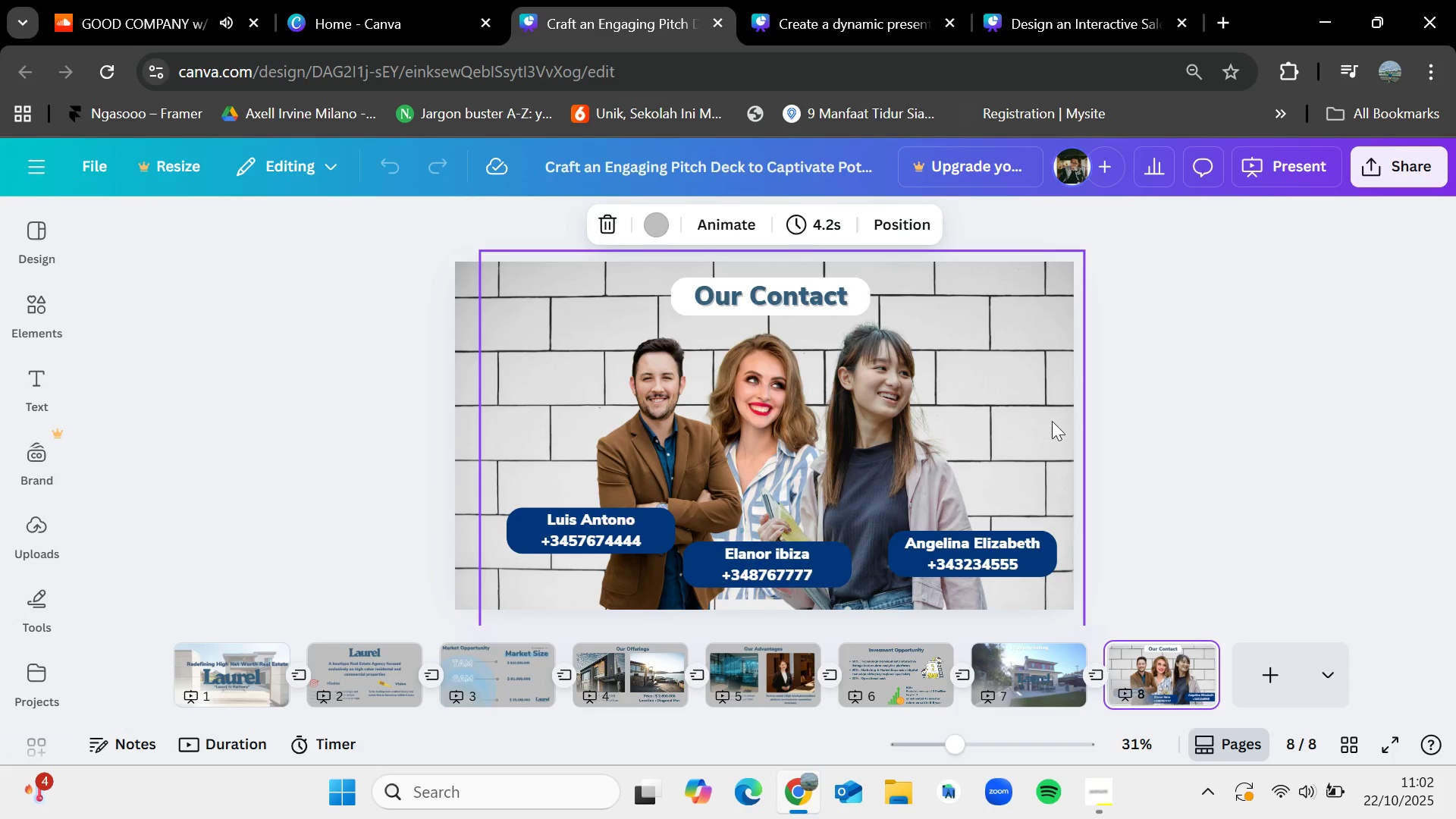 
left_click([1040, 0])
 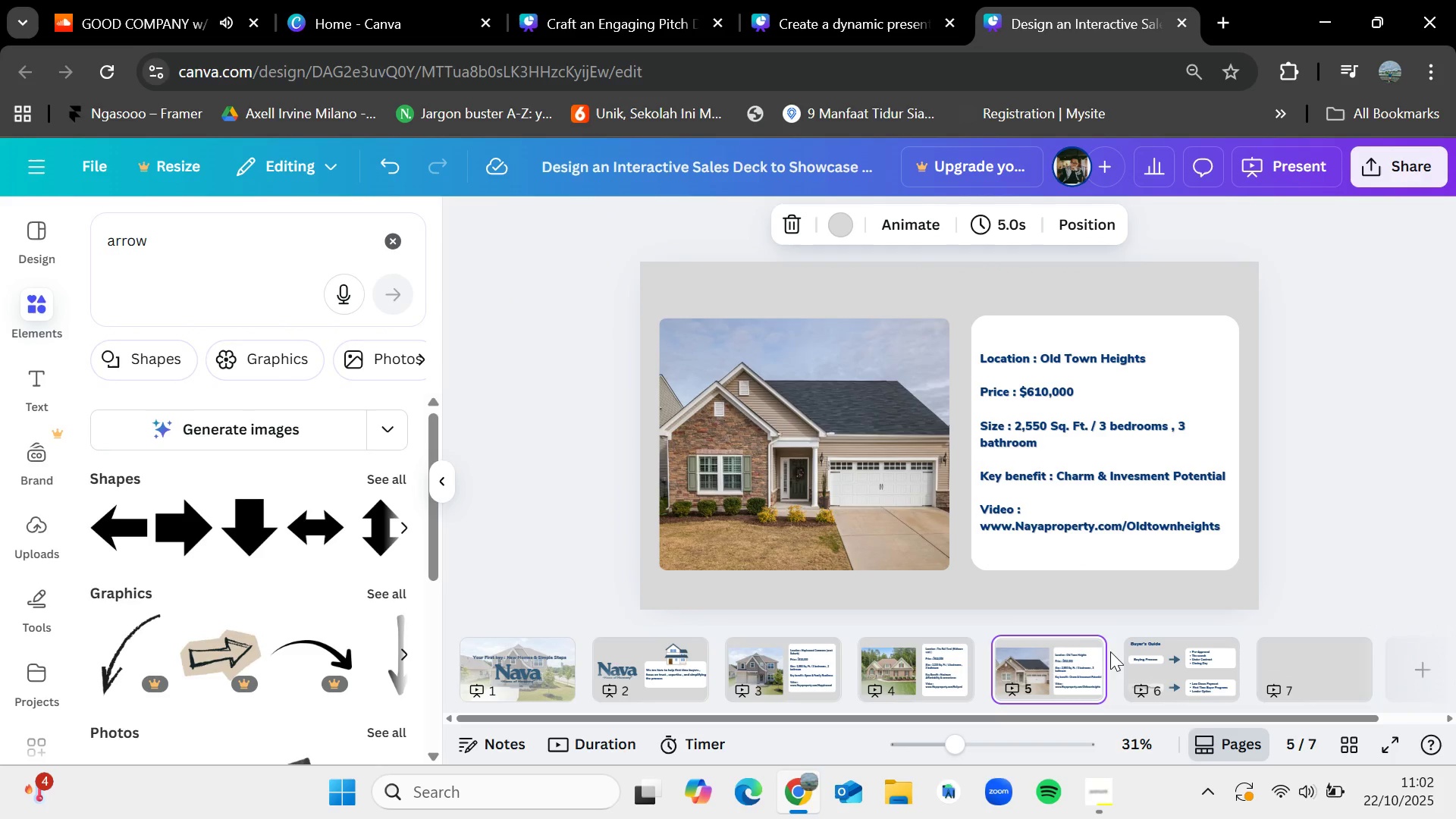 
left_click([1172, 656])
 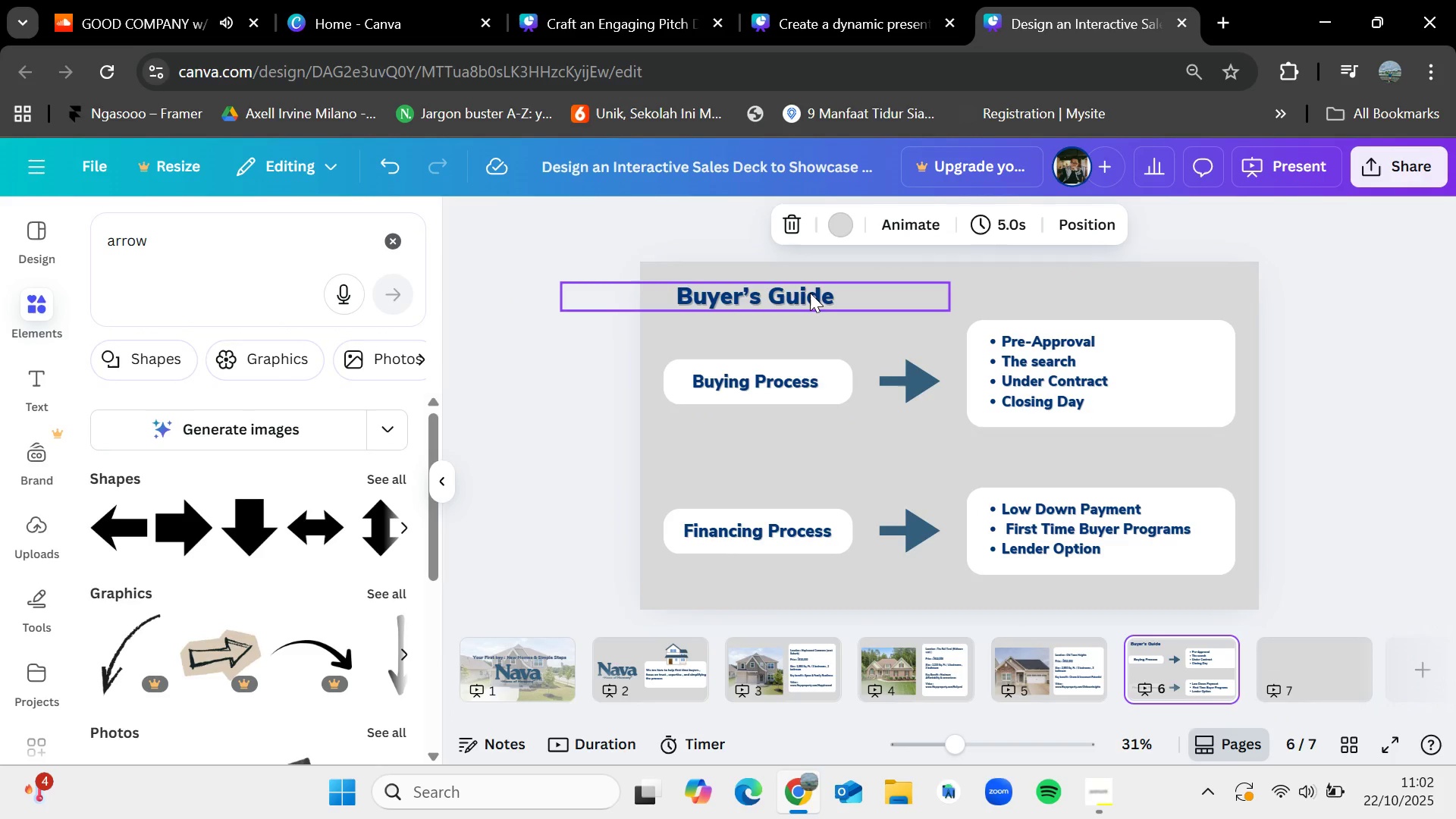 
left_click([796, 293])
 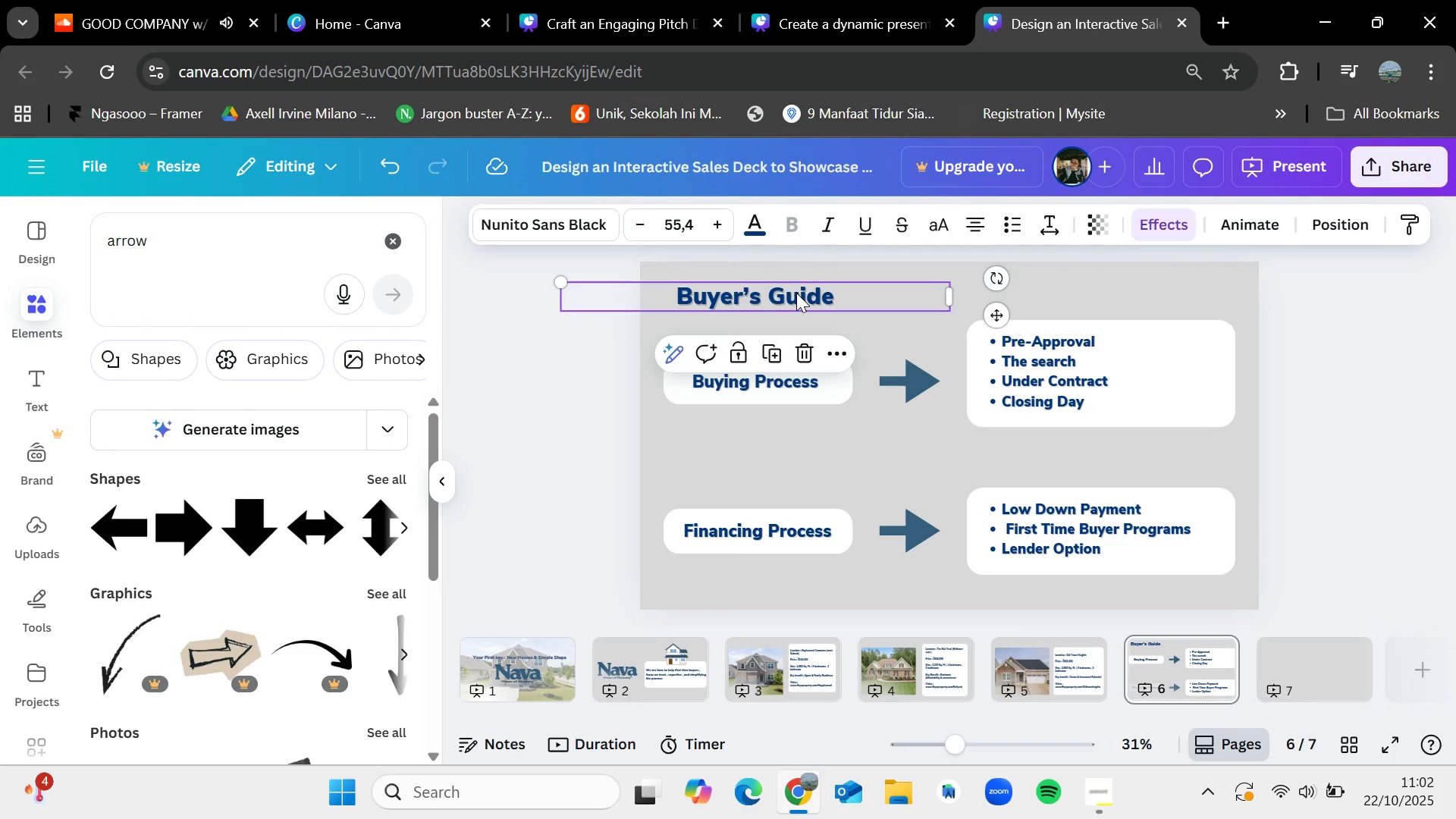 
key(Control+C)
 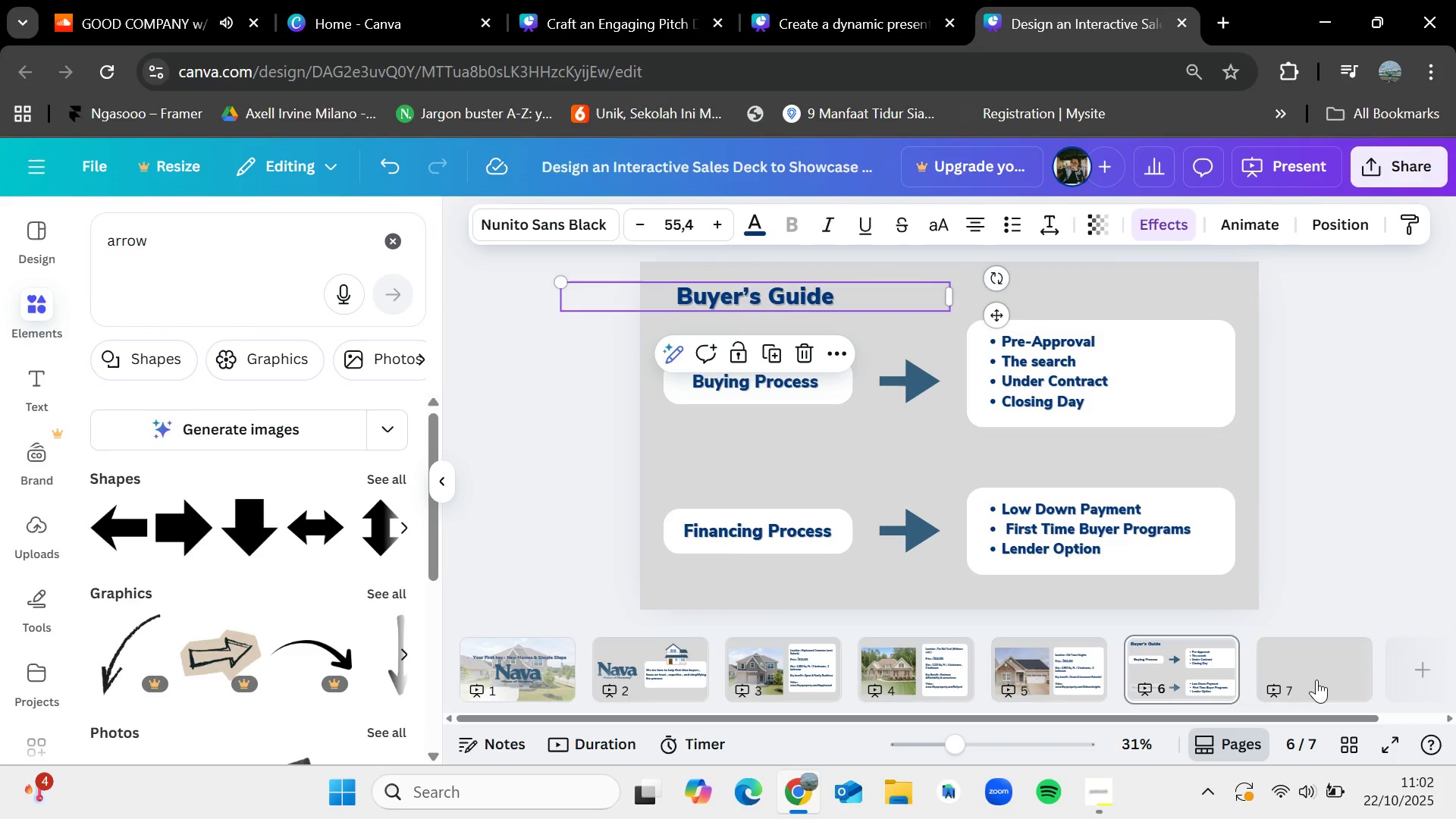 
left_click([1317, 679])
 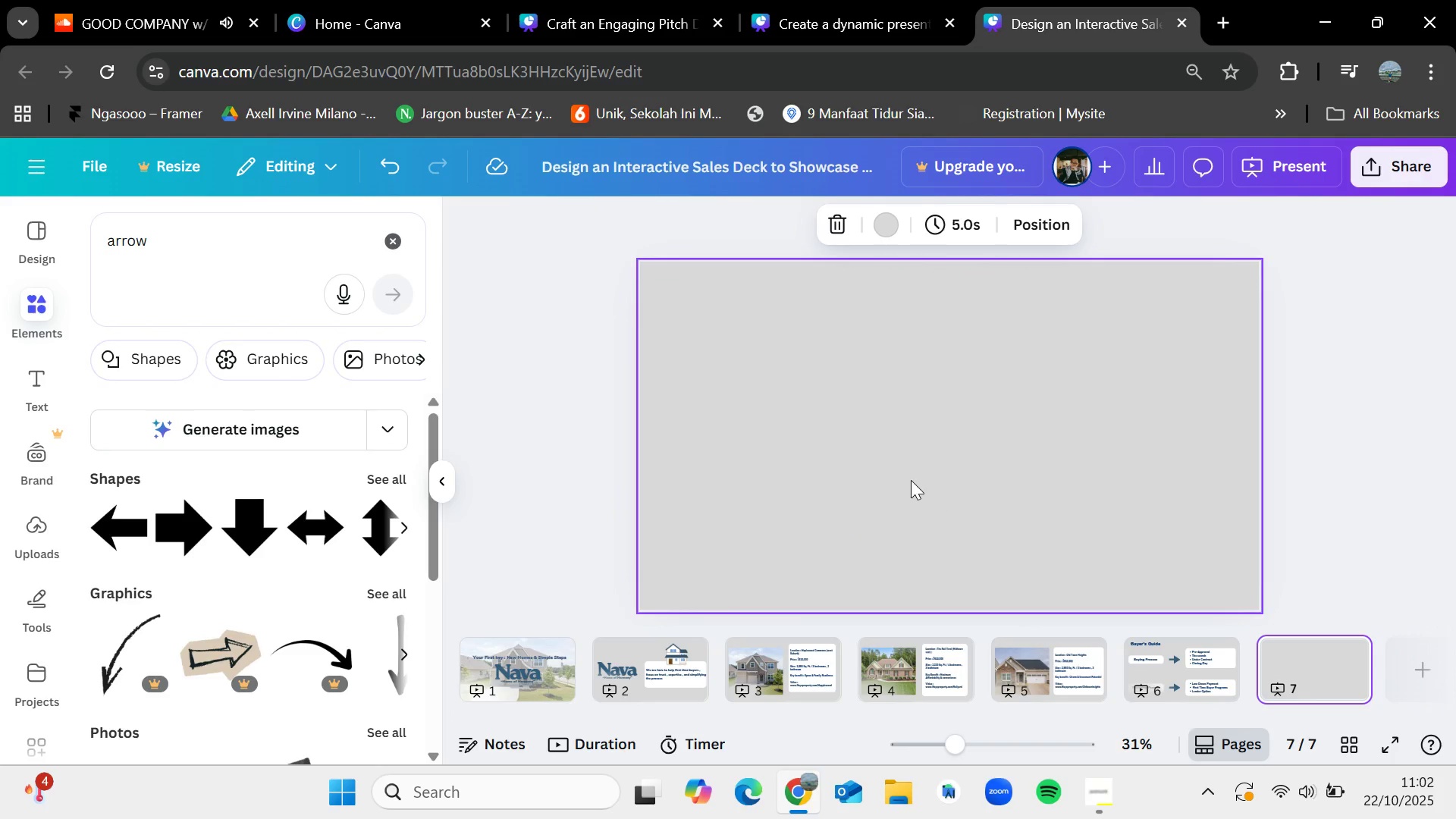 
key(Control+V)
 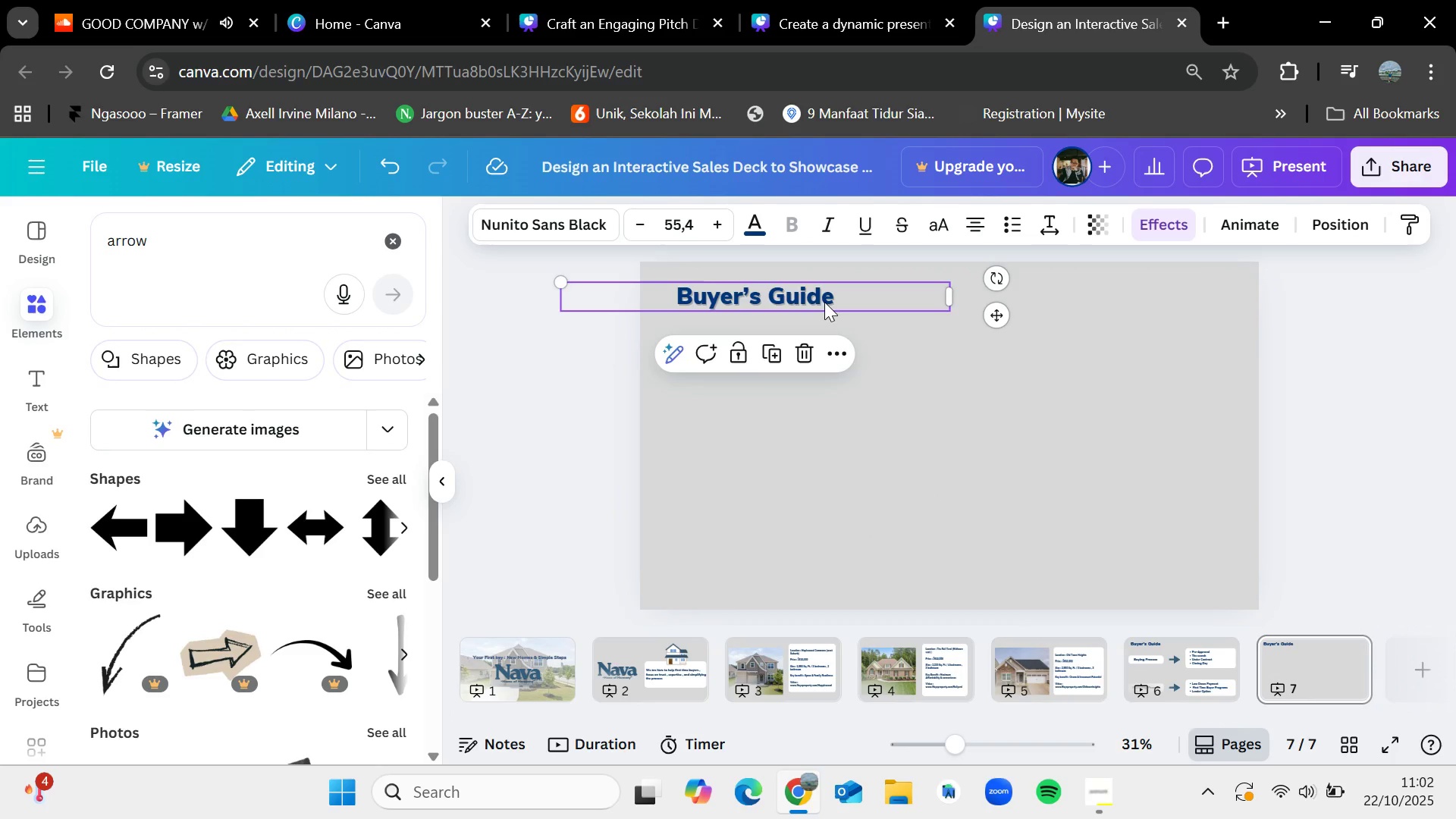 
double_click([824, 302])
 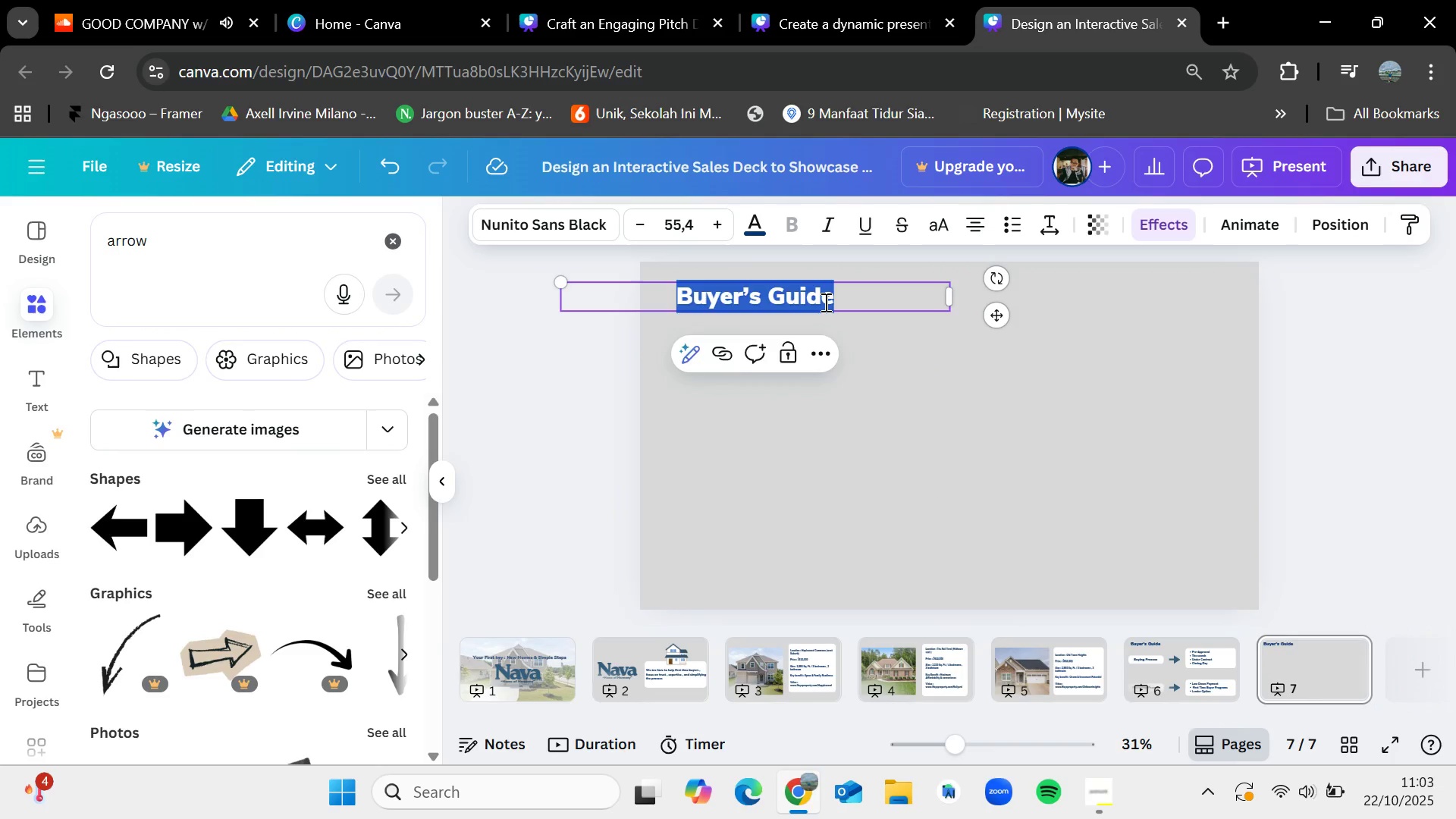 
key(Backspace)
type(Rw)
key(Backspace)
type(eady to t)
key(Backspace)
key(Backspace)
key(Backspace)
key(Backspace)
type(to Take the Next Steps ?)
 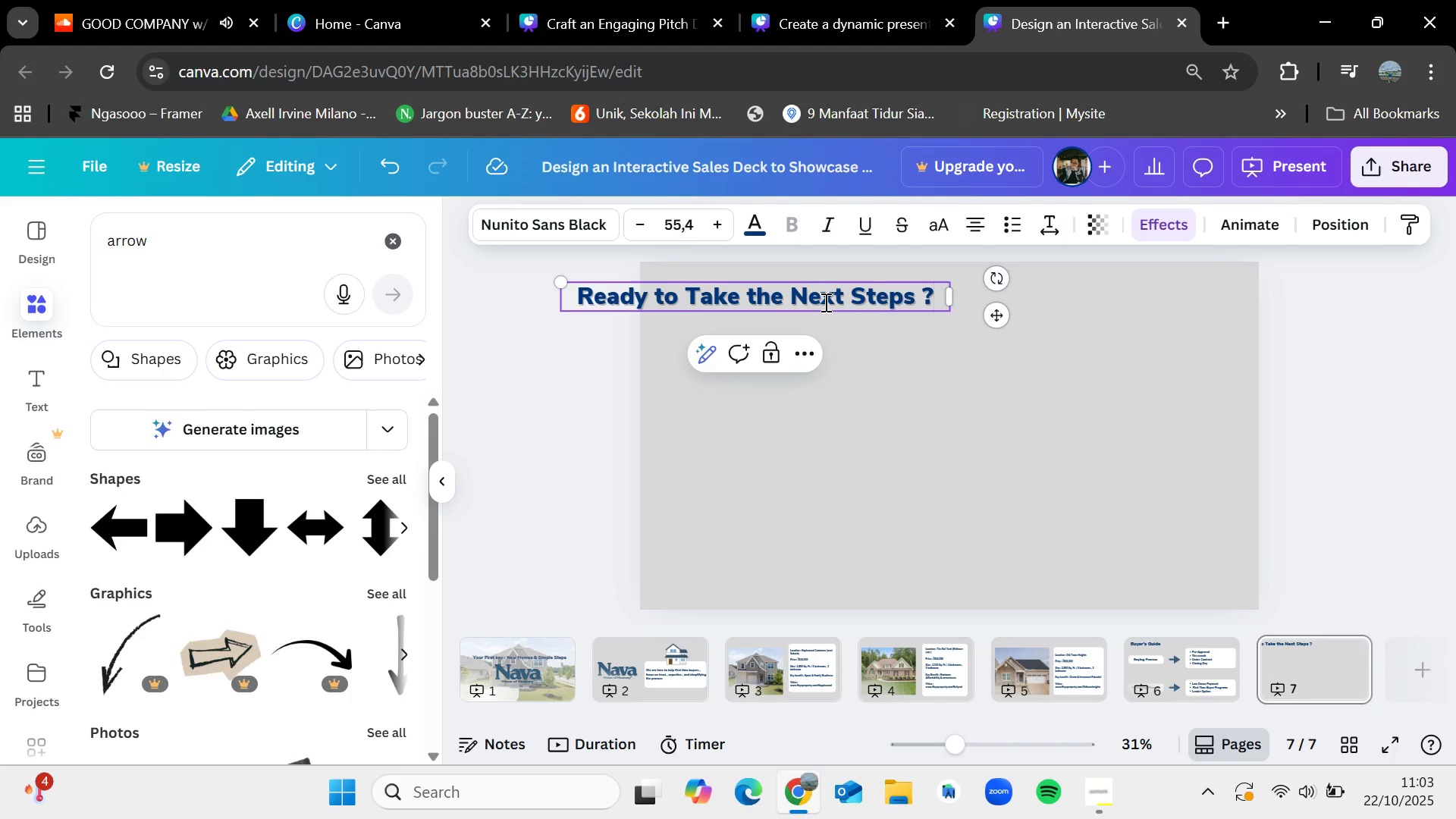 
left_click_drag(start_coordinate=[831, 293], to_coordinate=[908, 431])
 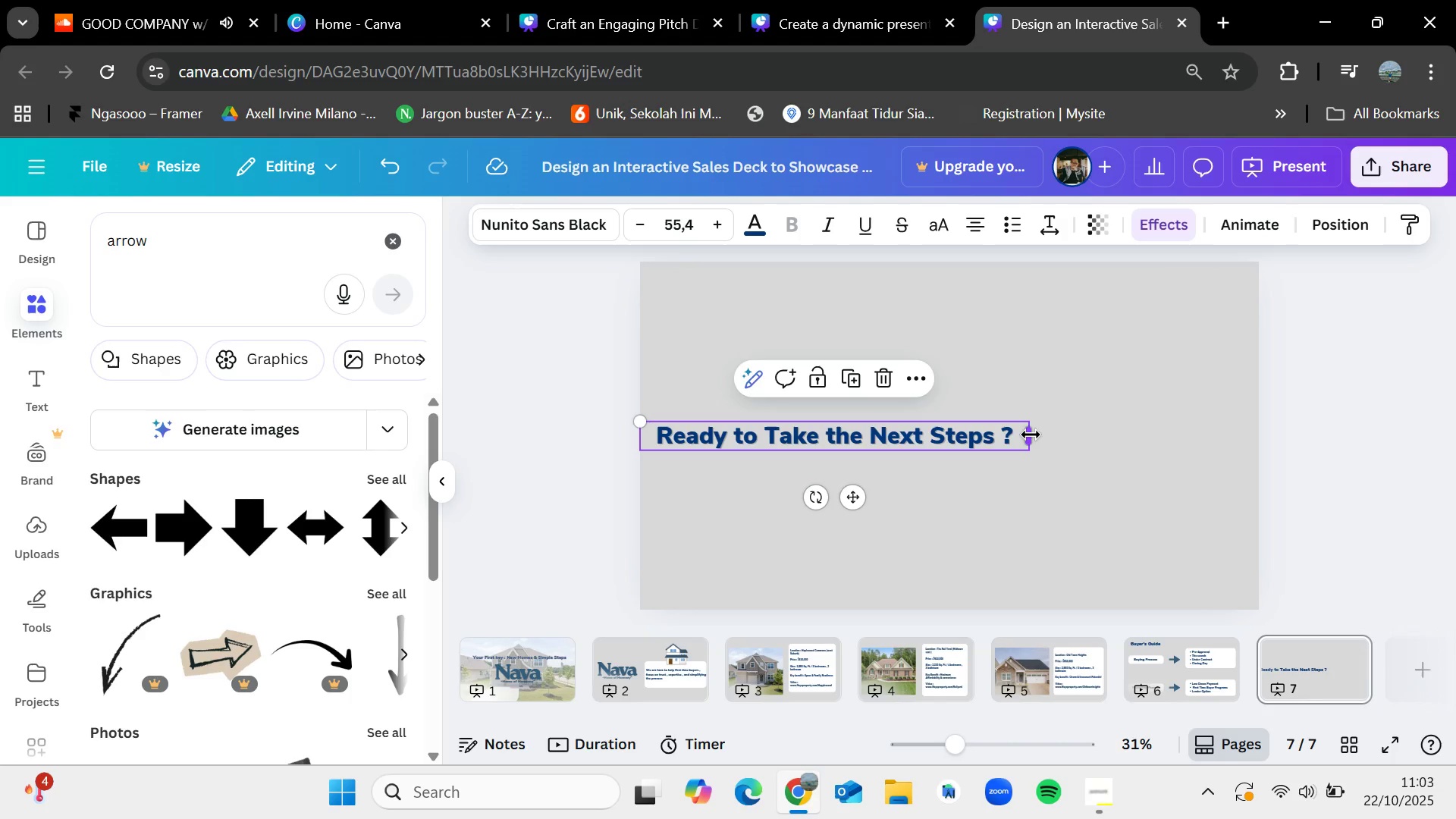 
left_click_drag(start_coordinate=[1031, 435], to_coordinate=[934, 424])
 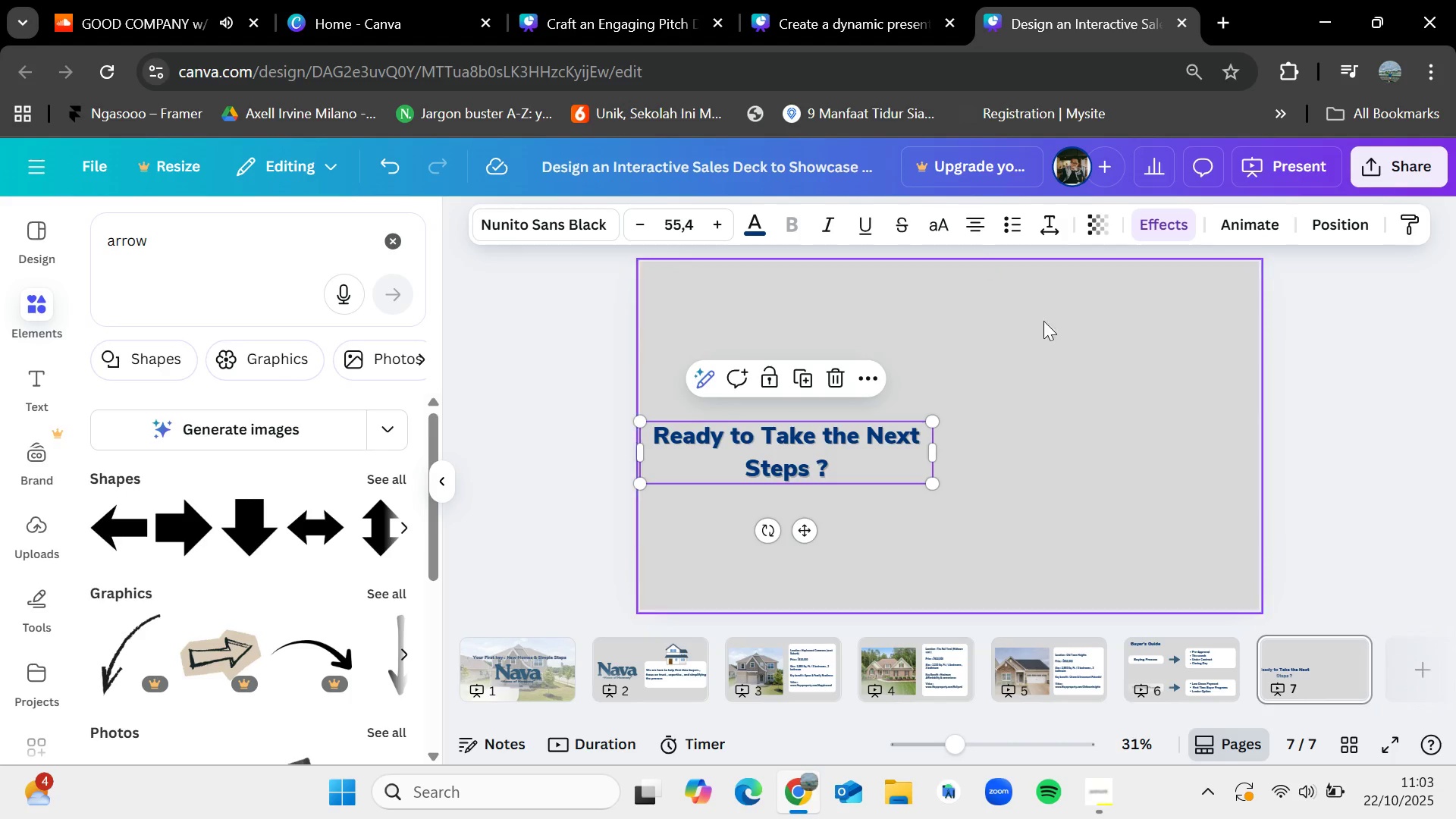 
double_click([812, 419])
 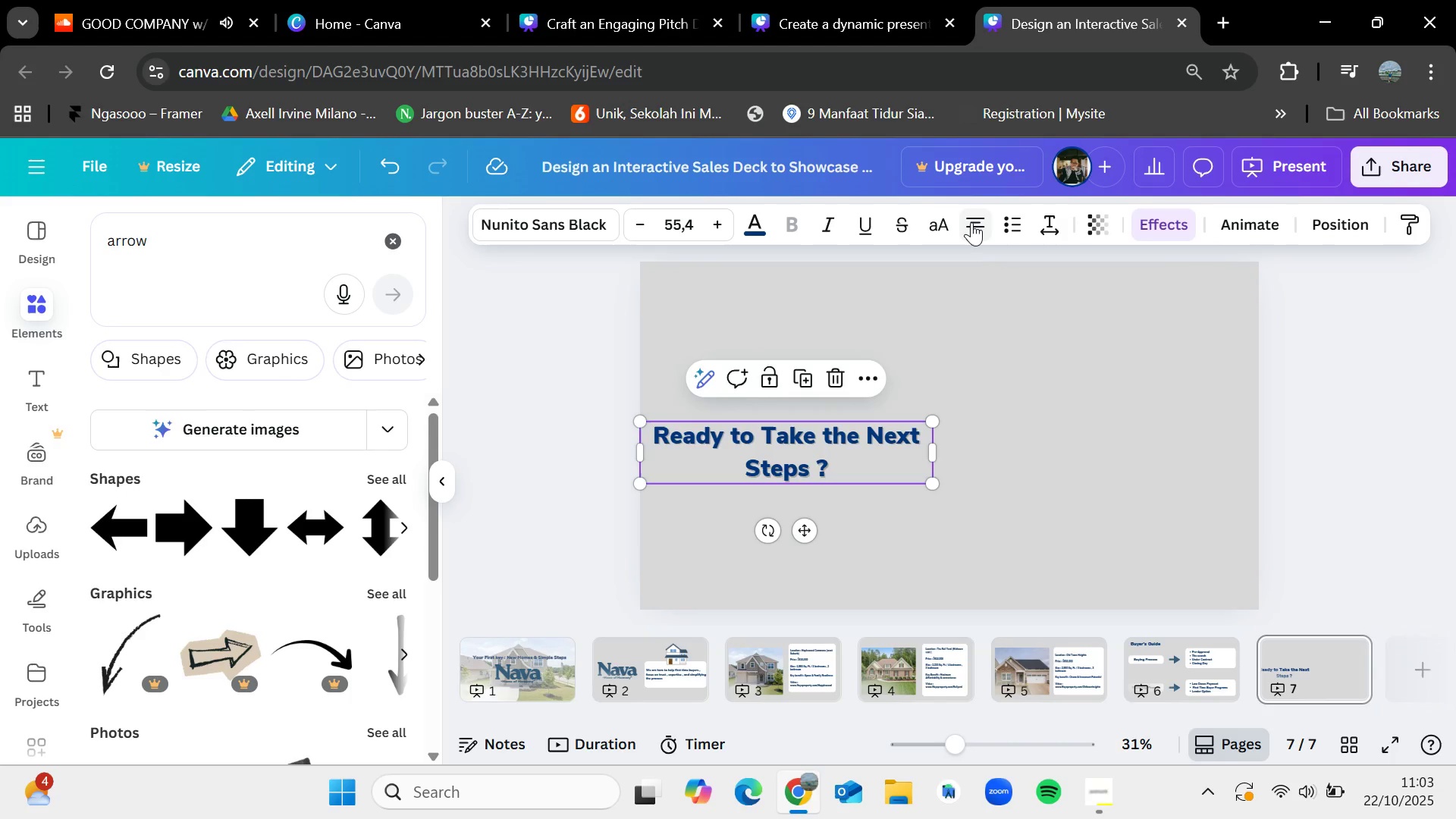 
left_click([971, 222])
 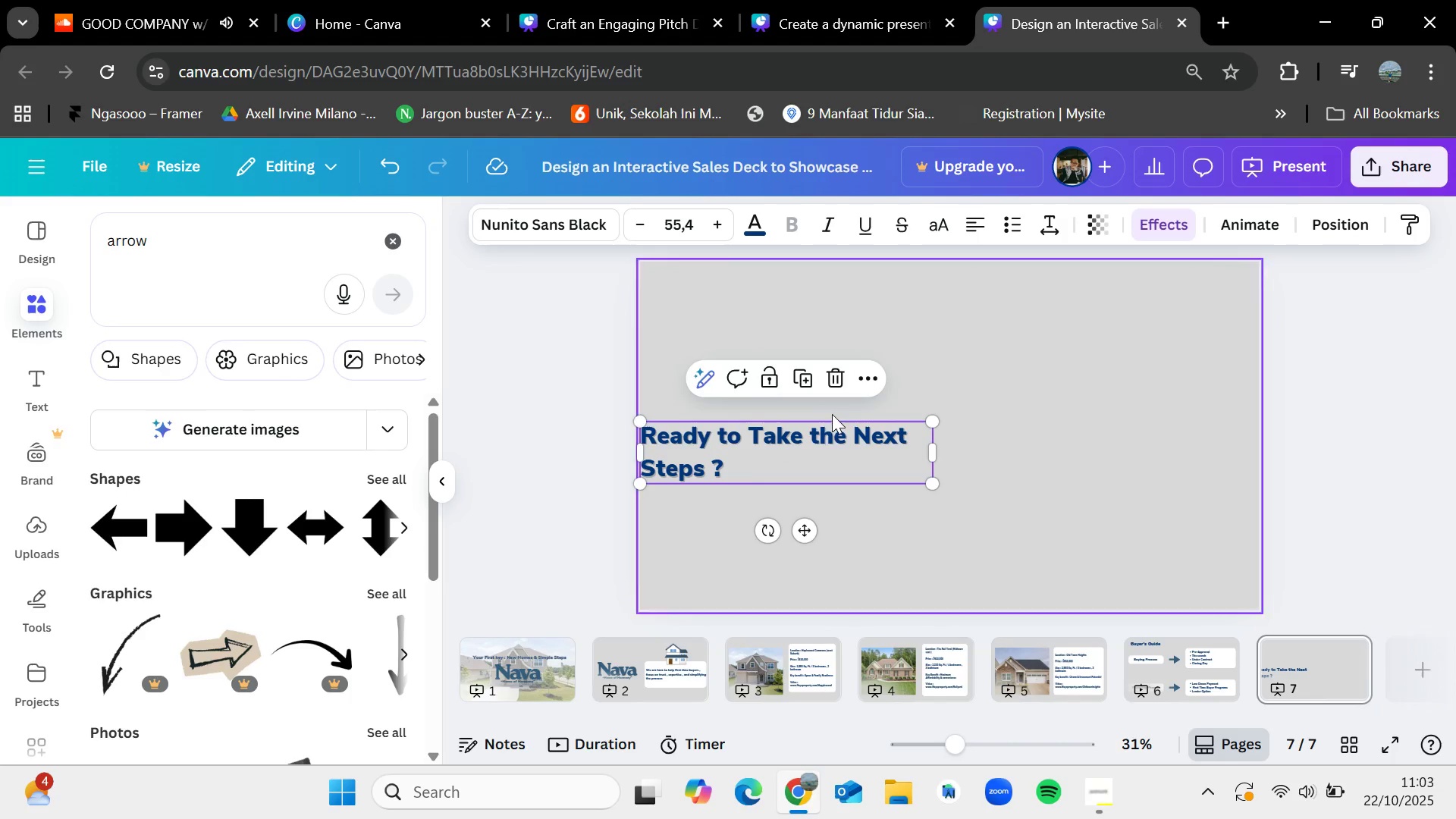 
left_click_drag(start_coordinate=[817, 433], to_coordinate=[833, 416])
 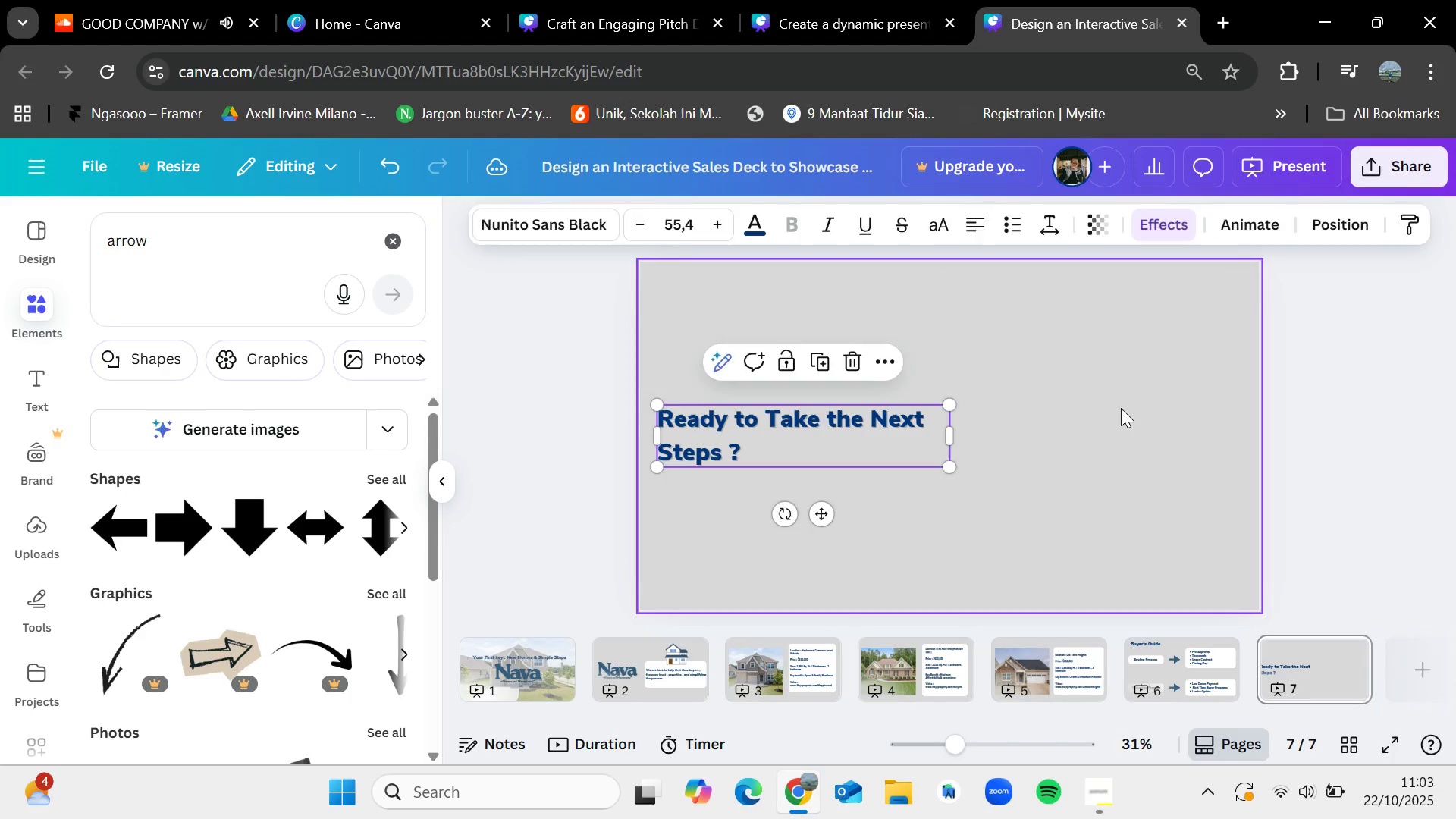 
left_click([1121, 408])
 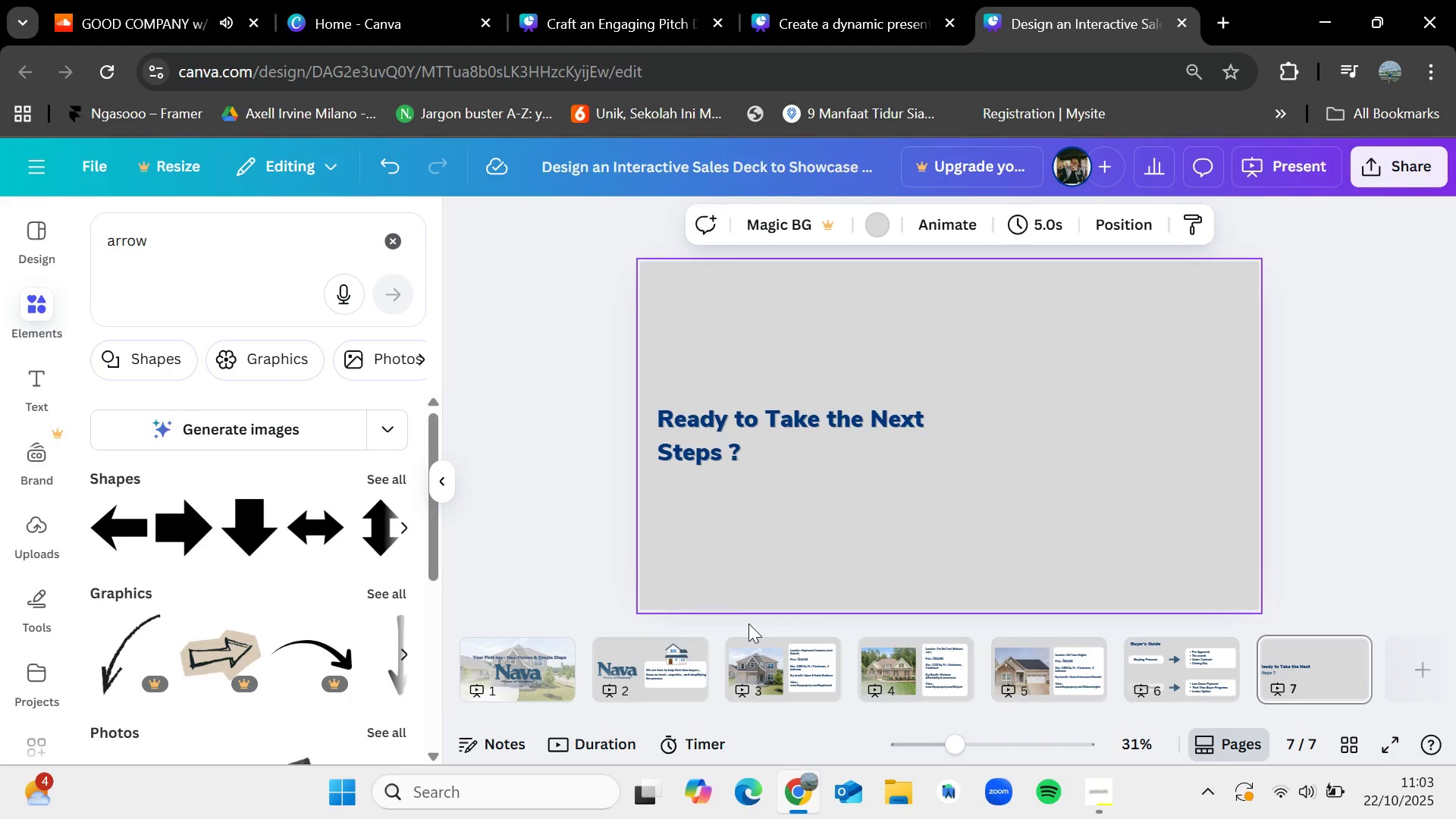 
left_click([658, 654])
 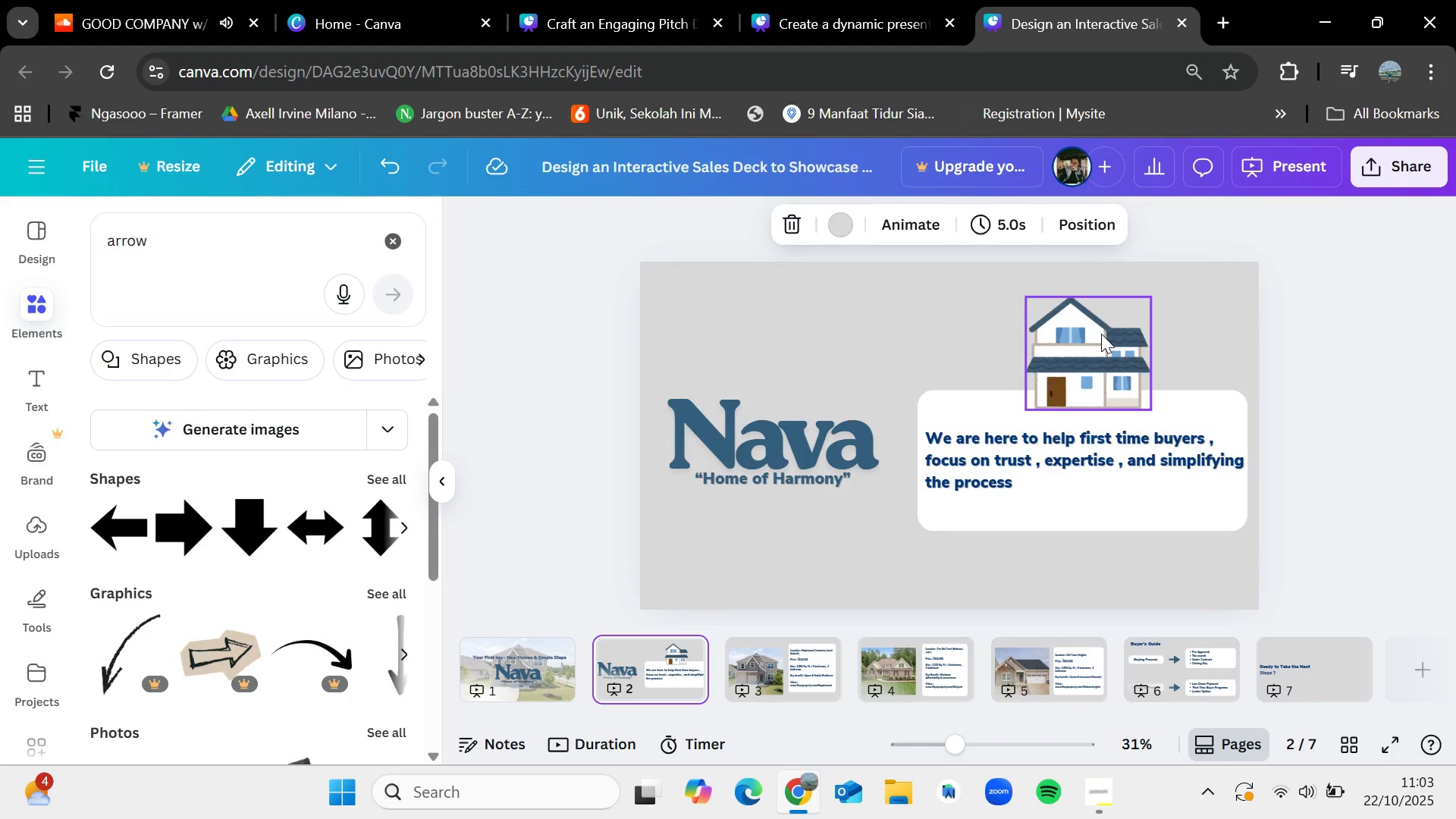 
left_click([1101, 334])
 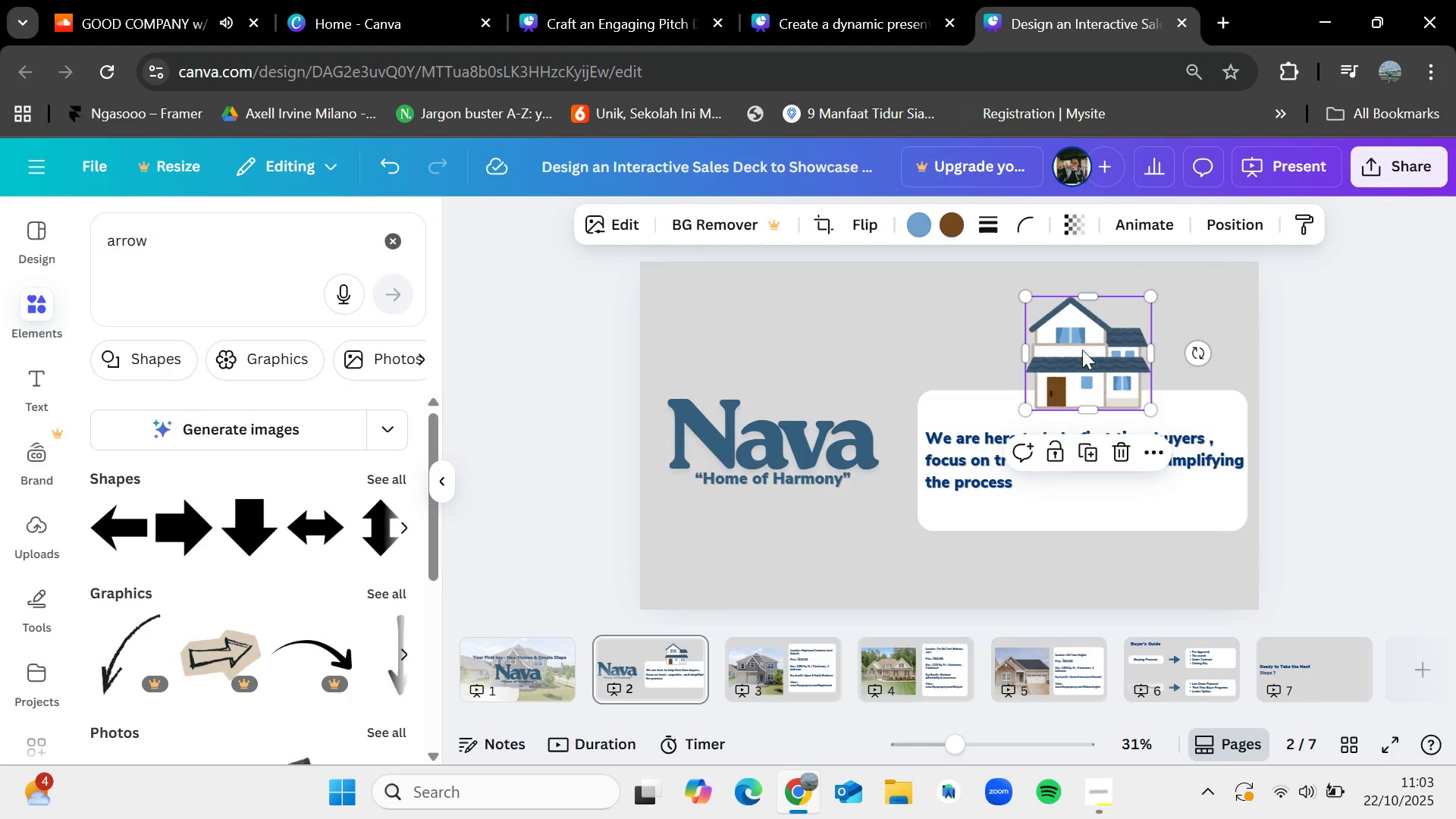 
left_click([830, 430])
 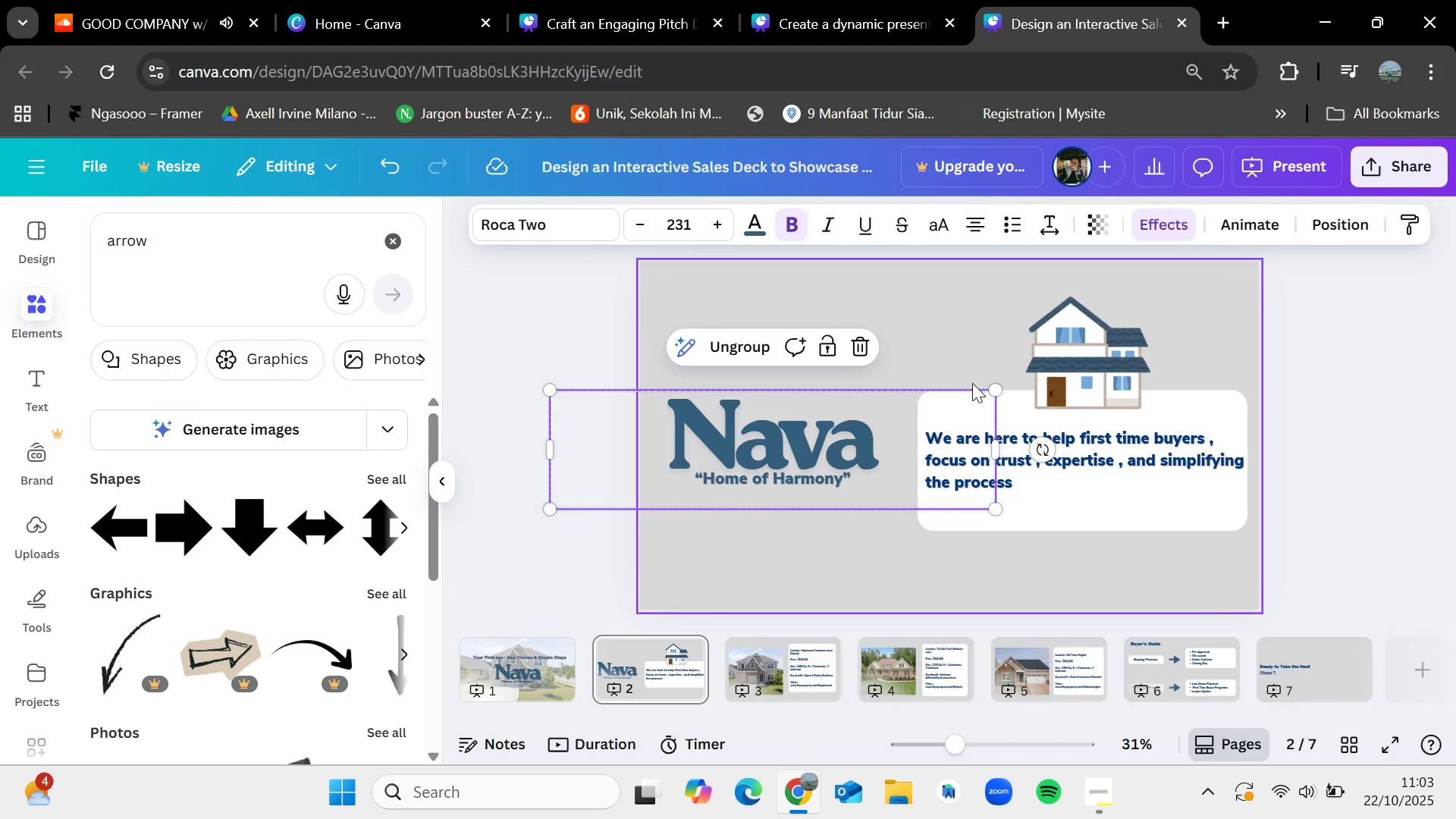 
left_click([1052, 353])
 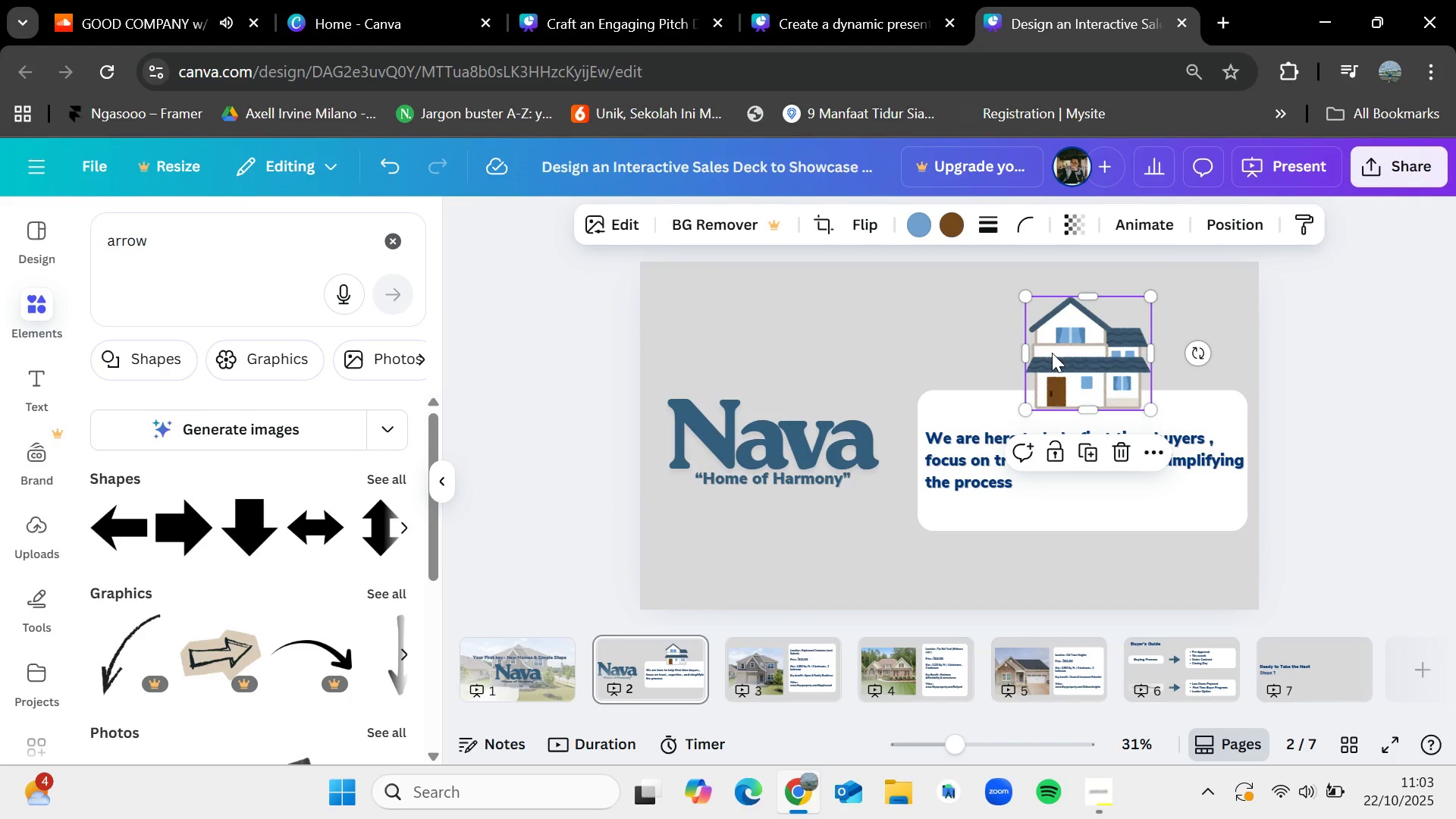 
key(Control+C)
 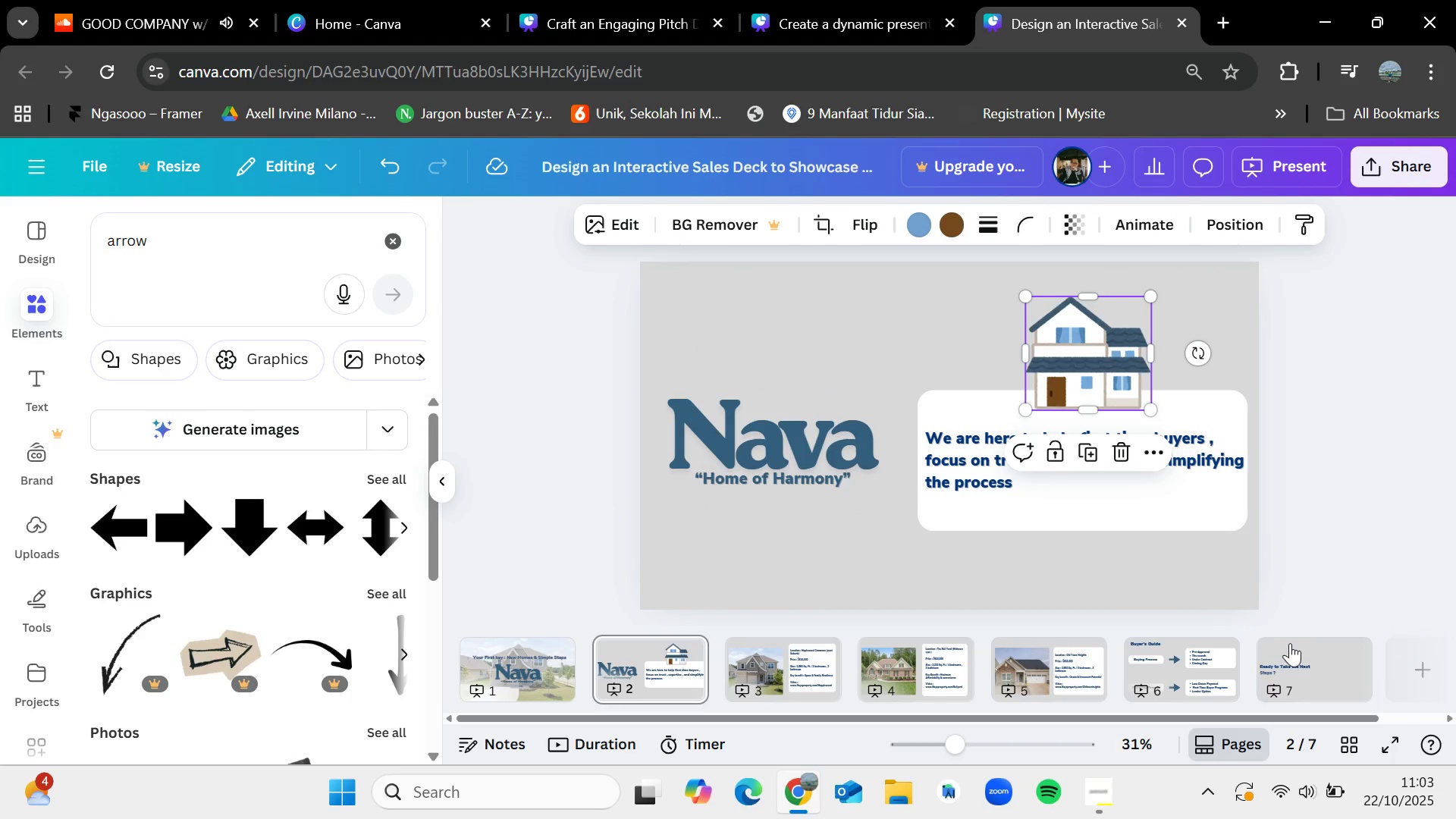 
left_click([1294, 648])
 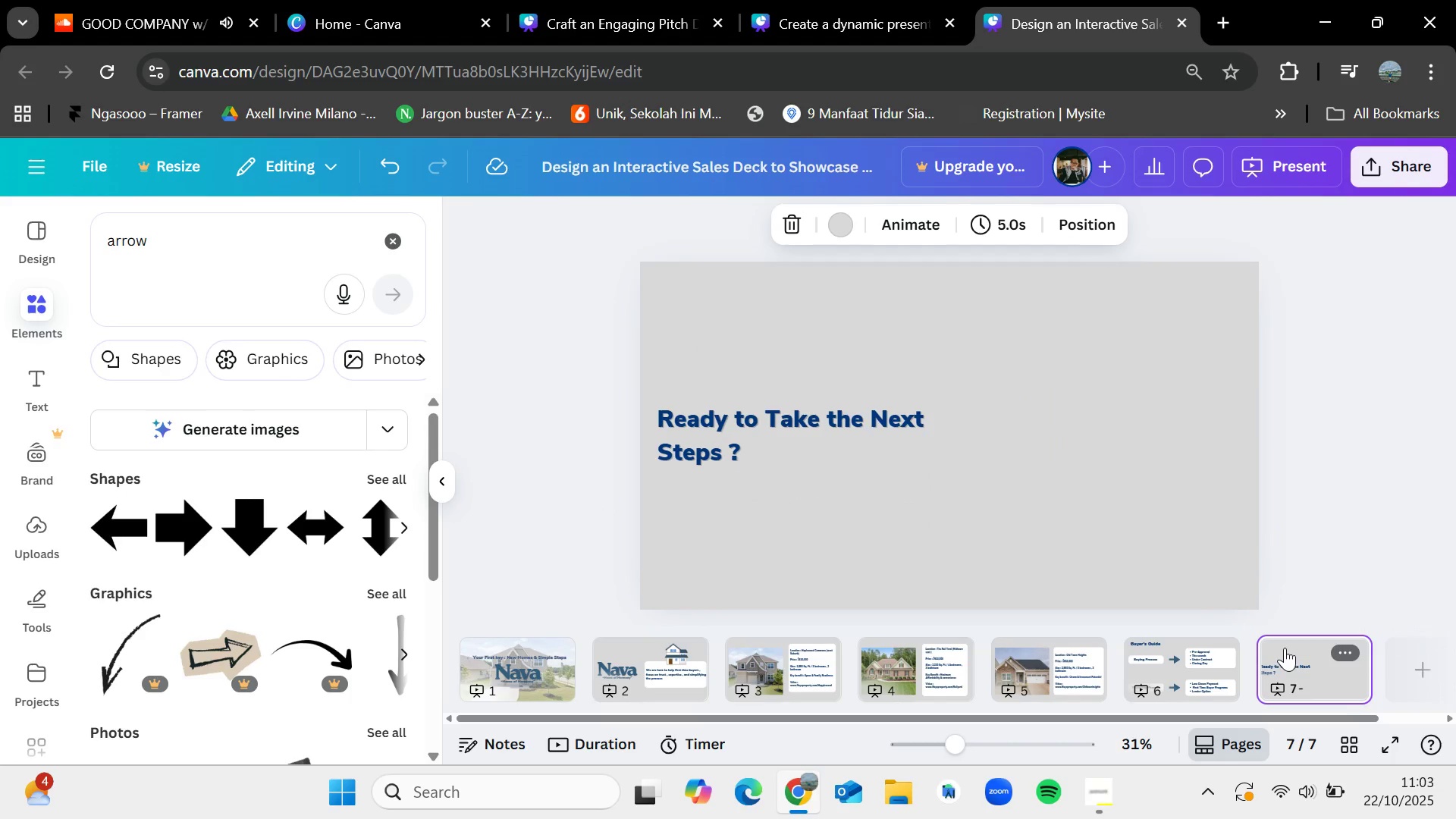 
key(Control+V)
 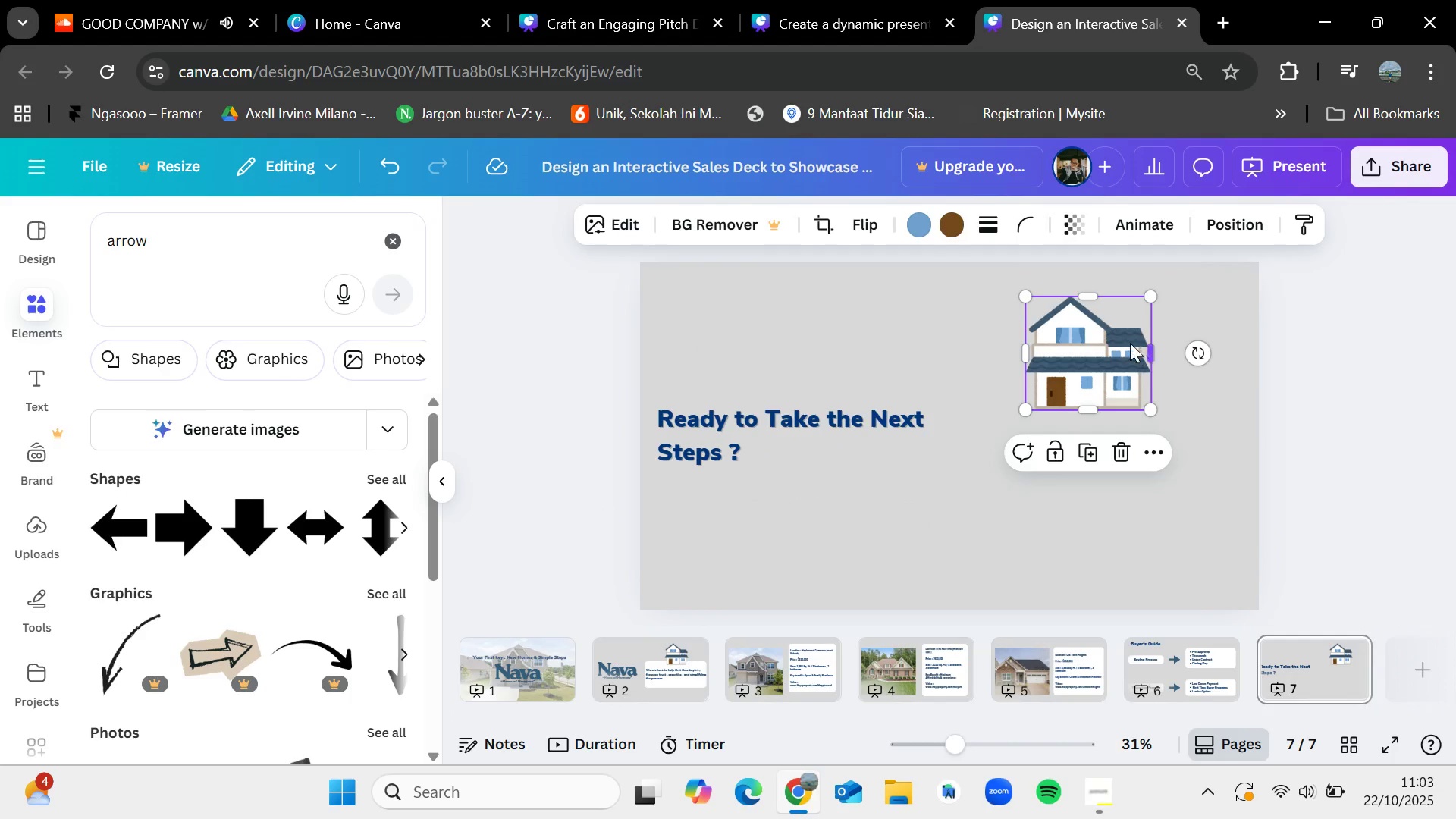 
left_click_drag(start_coordinate=[1115, 349], to_coordinate=[1114, 403])
 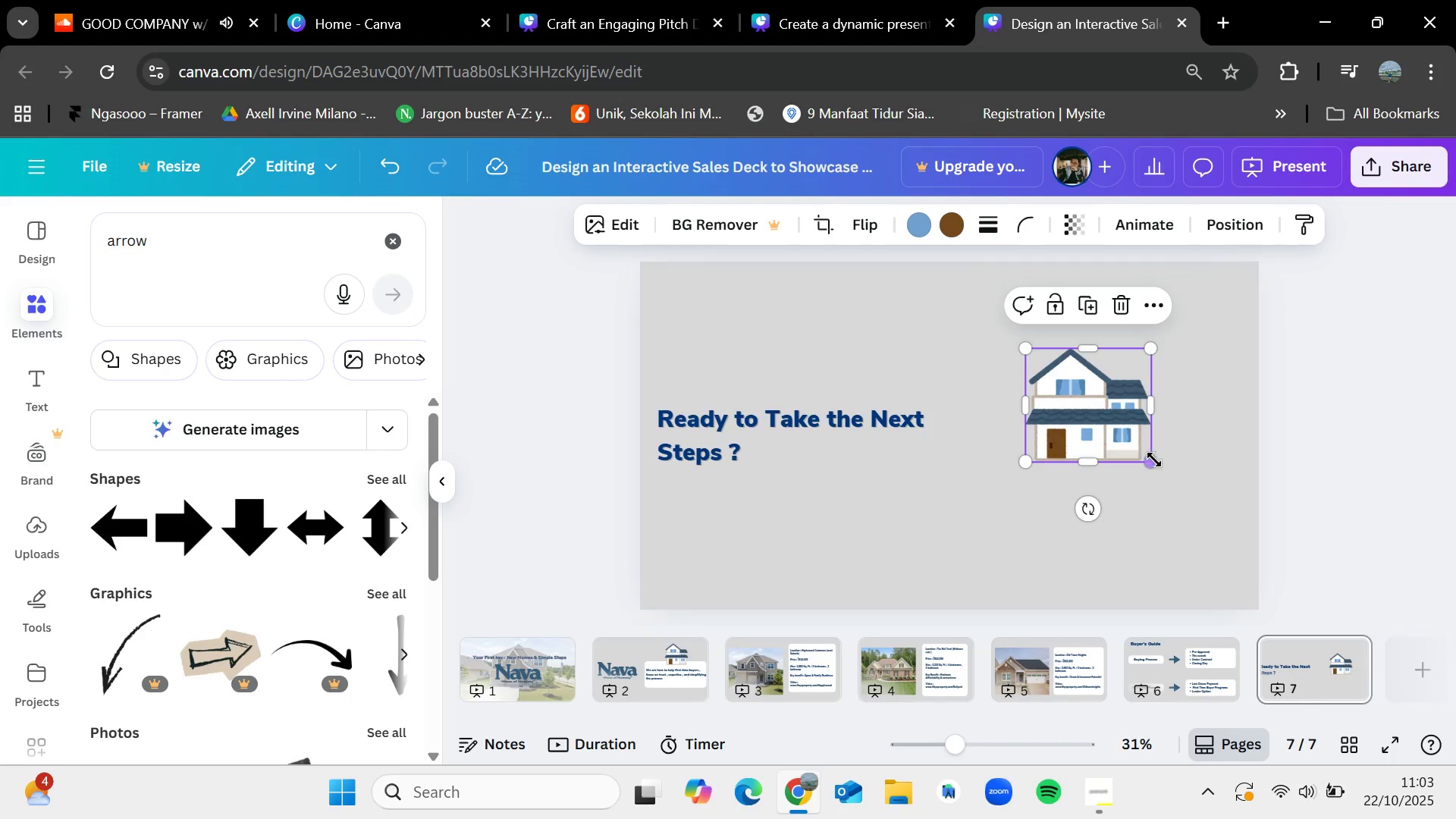 
left_click_drag(start_coordinate=[1154, 458], to_coordinate=[1163, 482])
 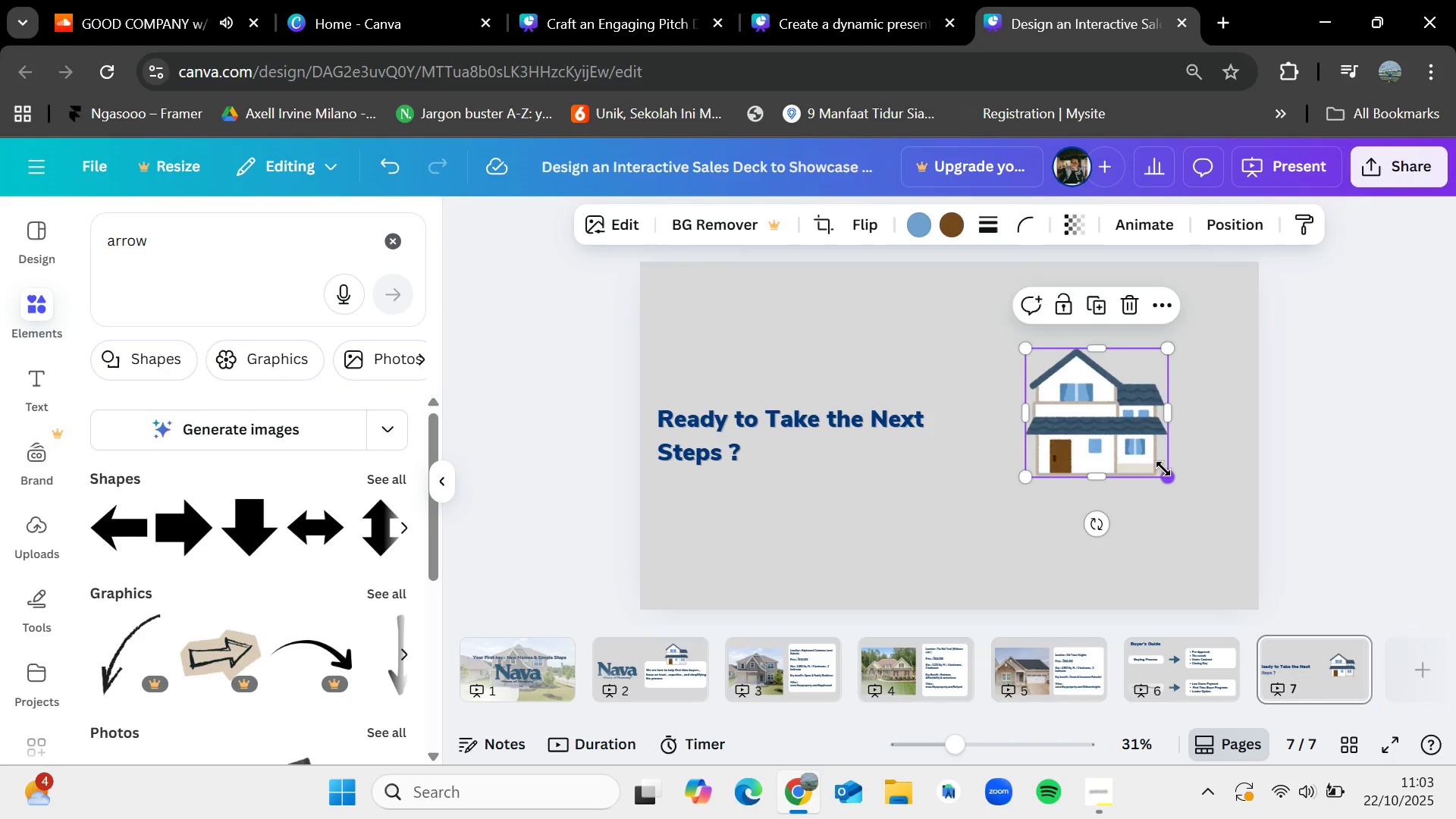 
key(Delete)
 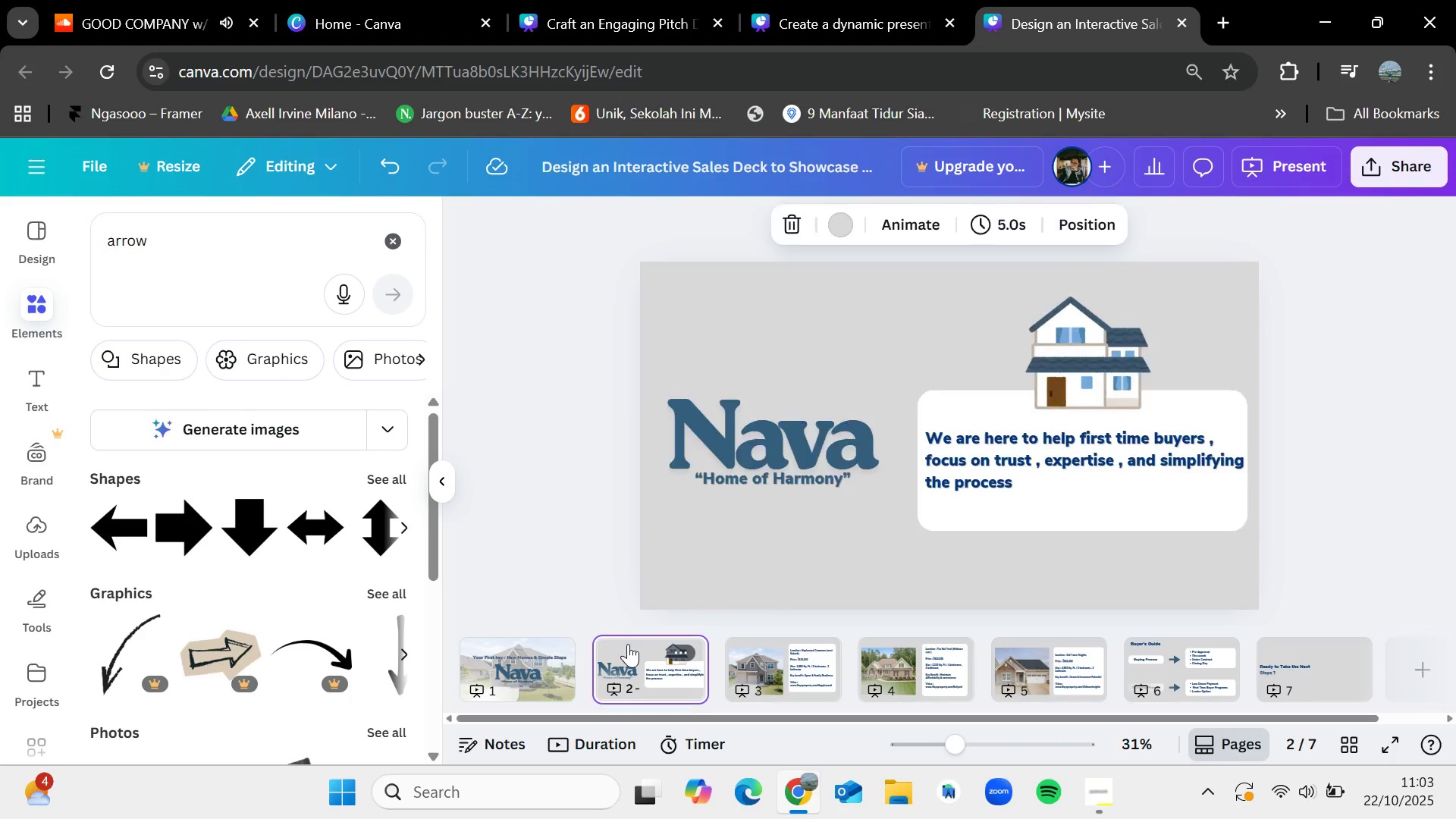 
left_click([764, 429])
 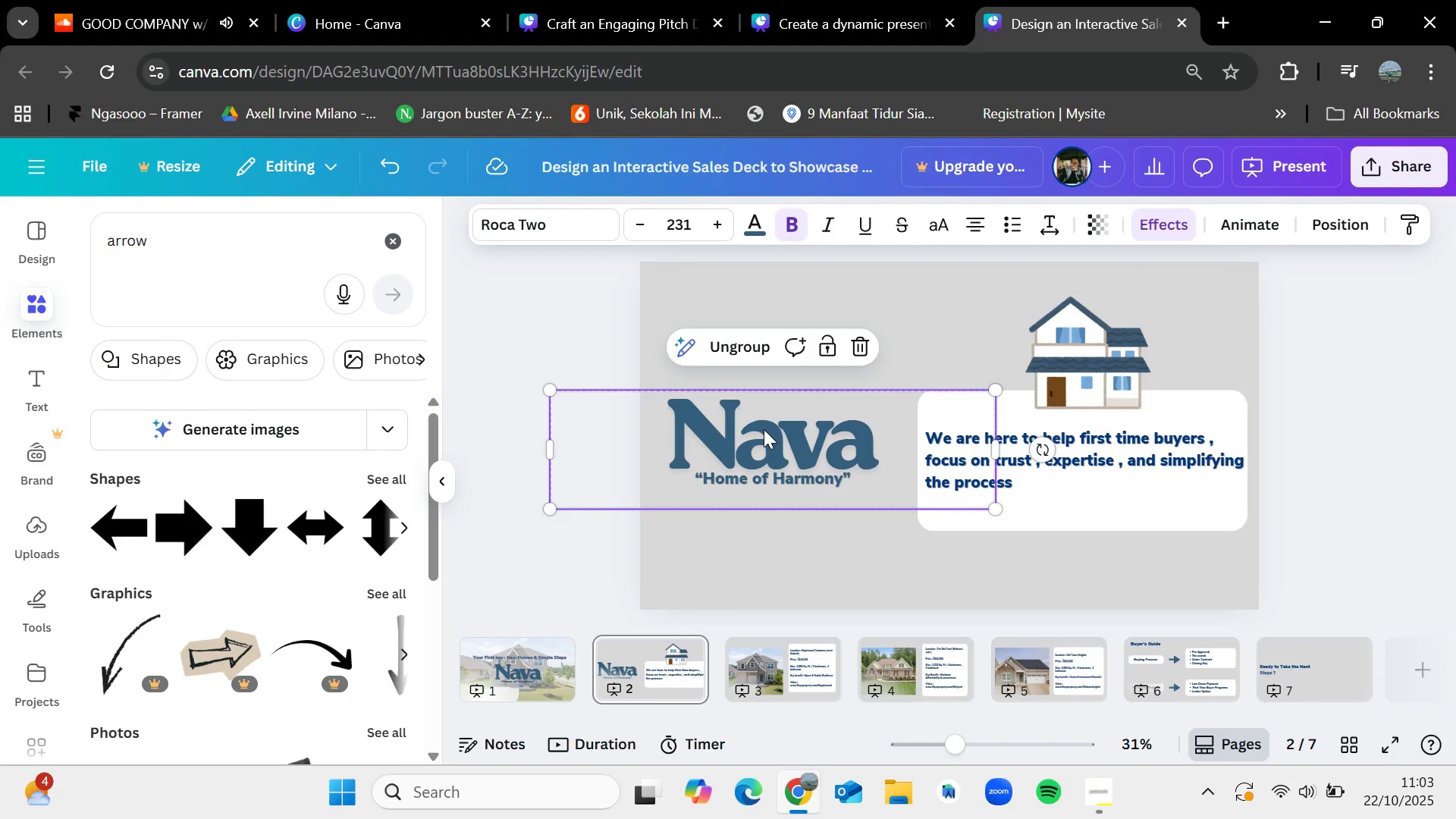 
key(Control+C)
 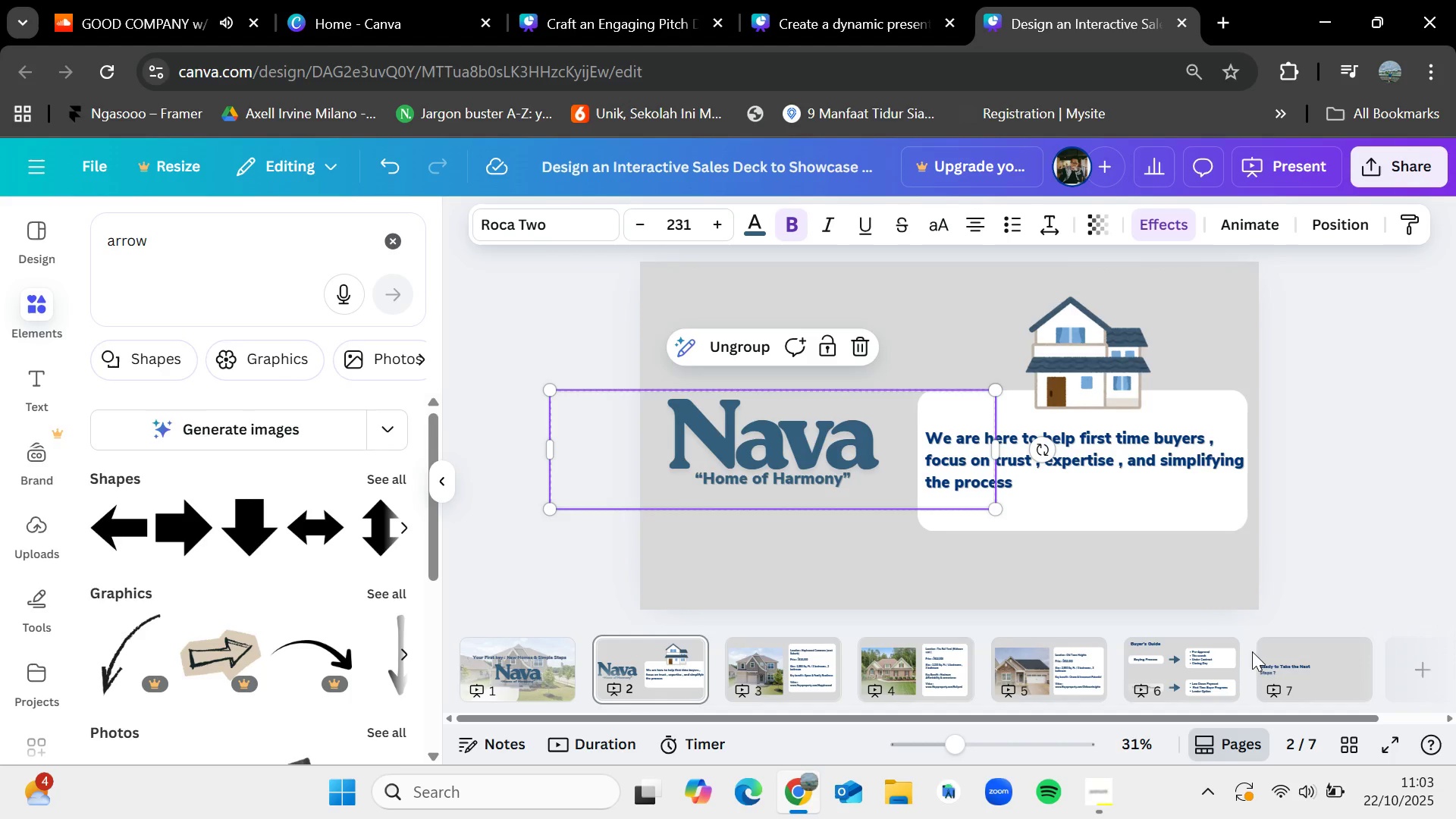 
left_click([1252, 651])
 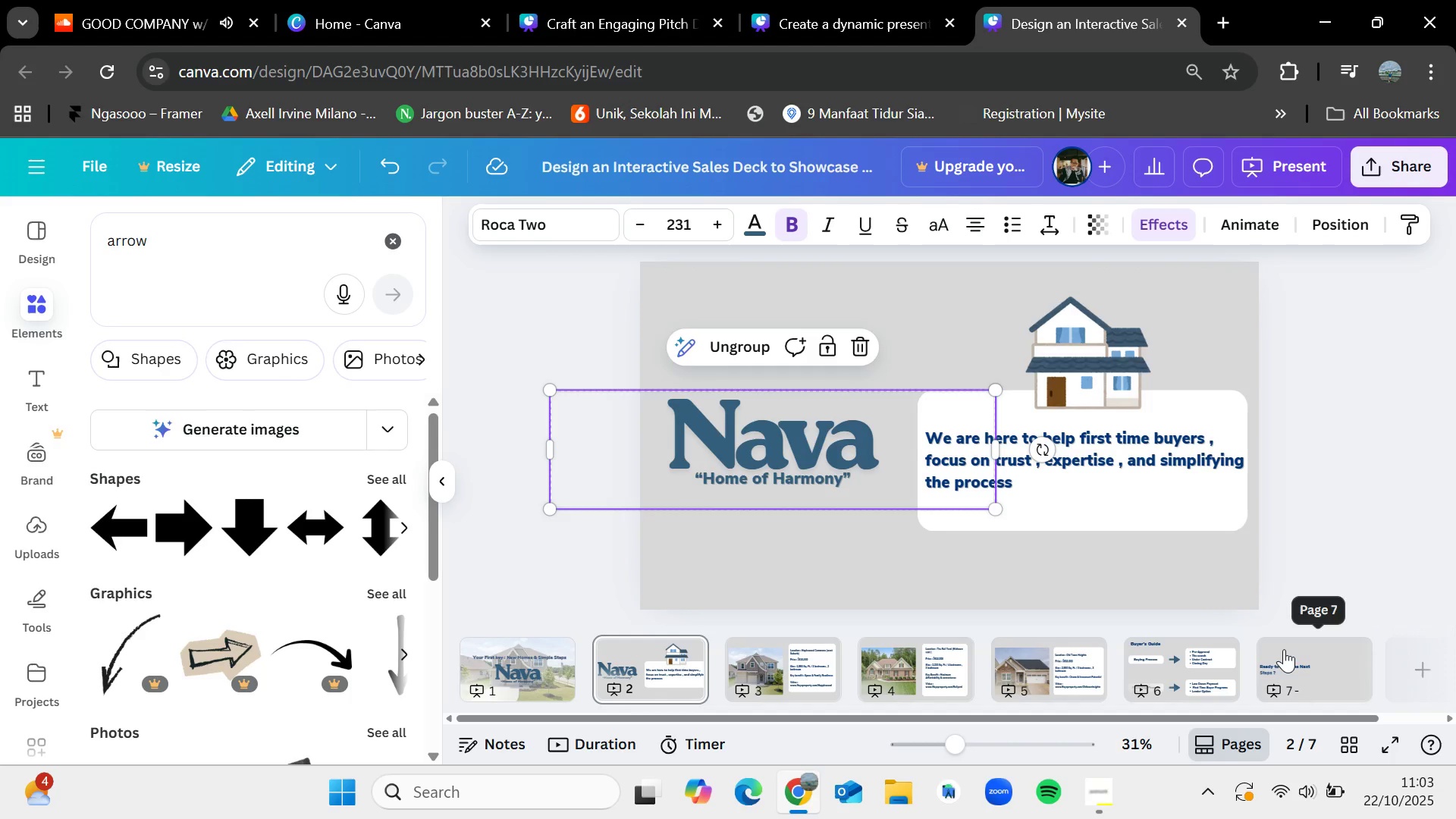 
left_click([1283, 649])
 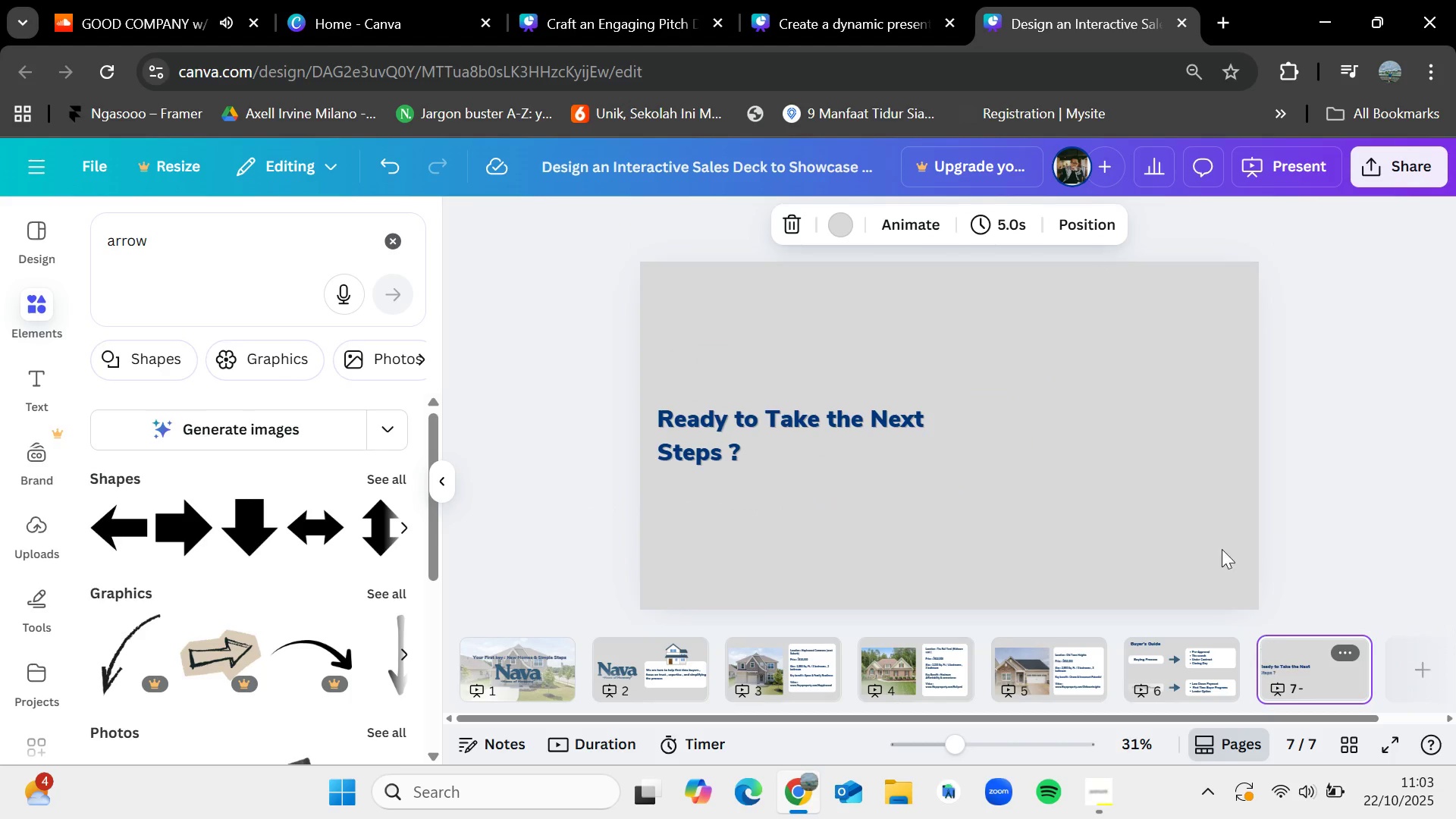 
key(Control+V)
 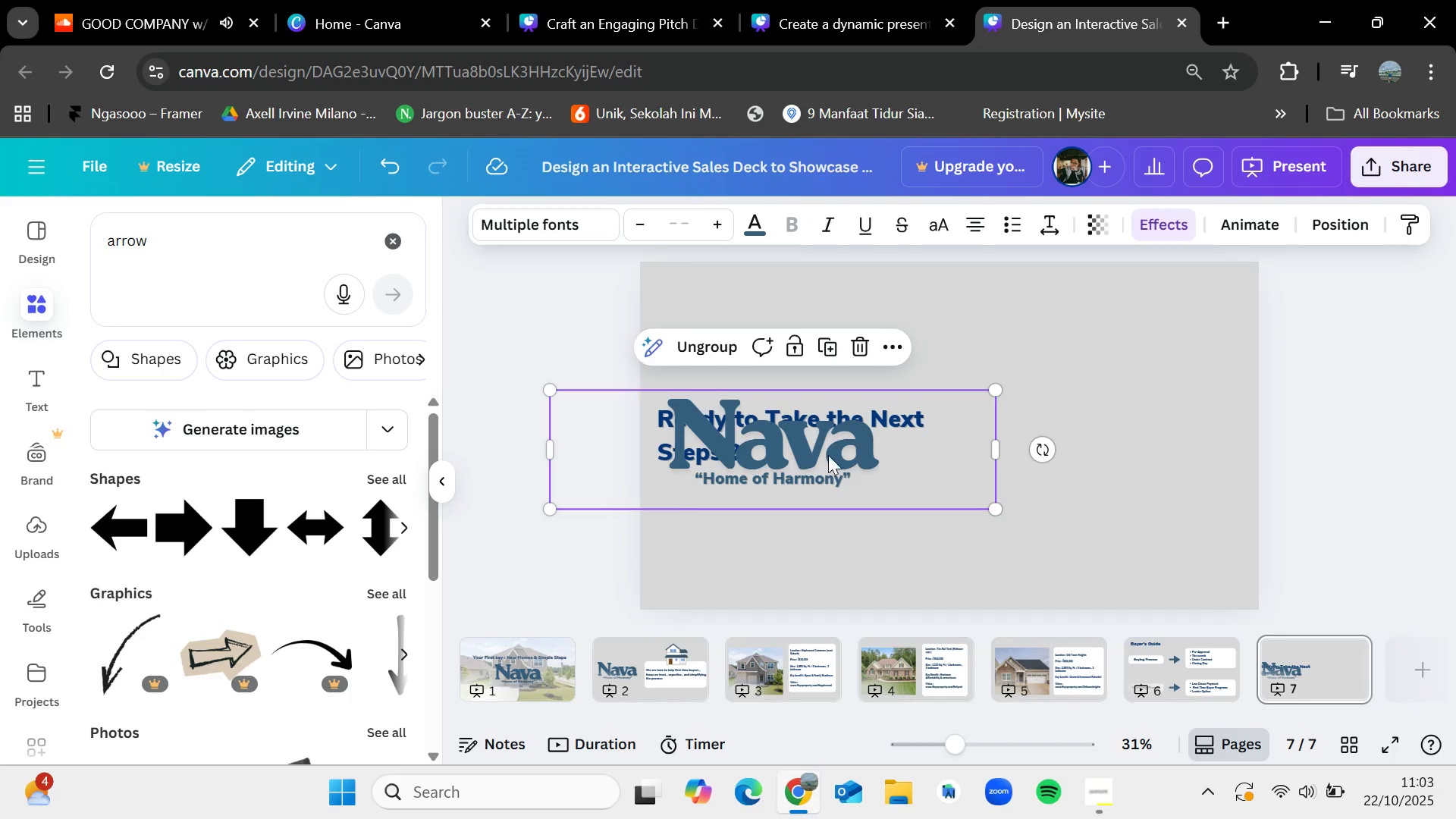 
left_click_drag(start_coordinate=[814, 455], to_coordinate=[1106, 448])
 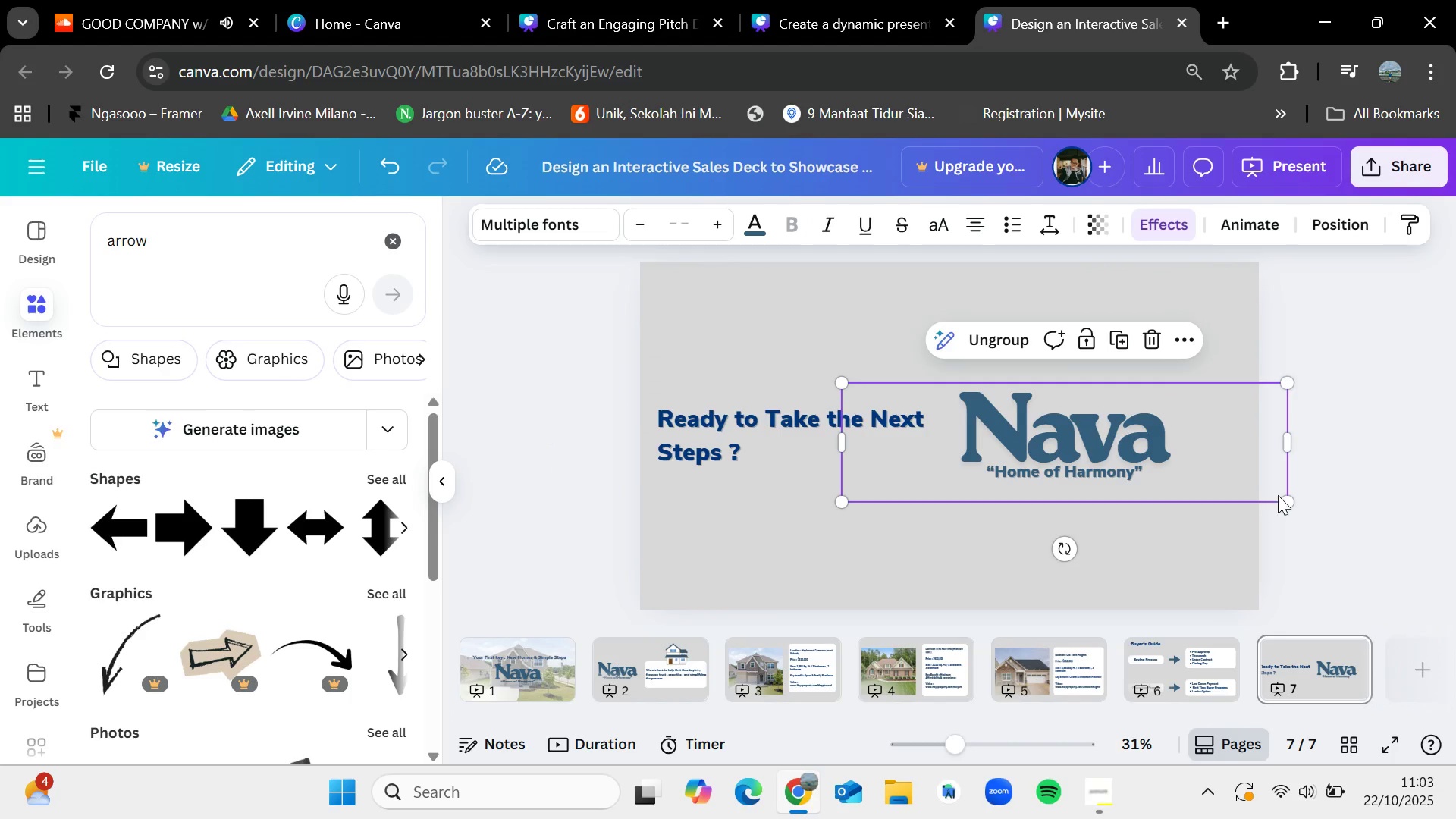 
left_click_drag(start_coordinate=[1279, 495], to_coordinate=[1333, 554])
 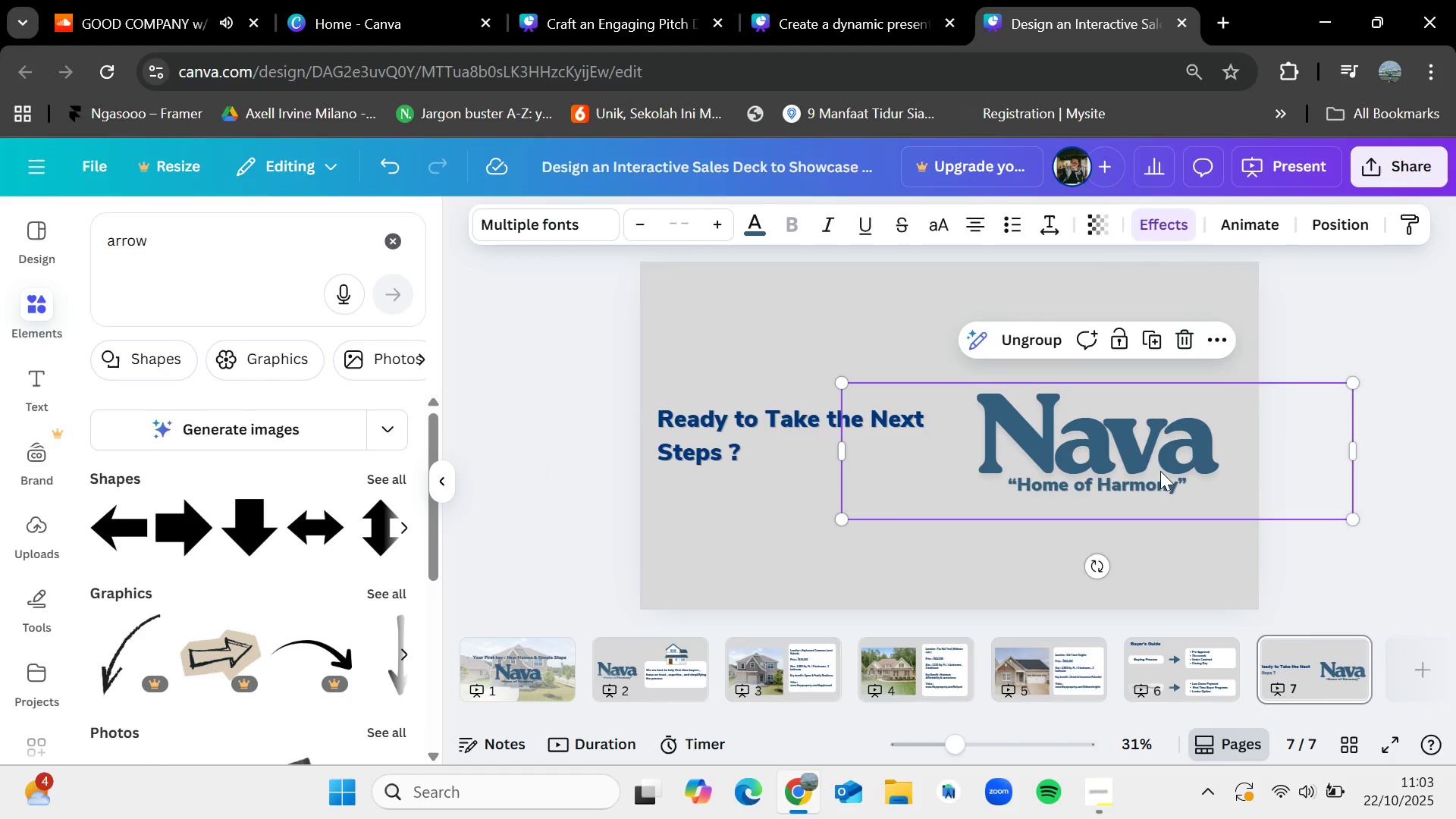 
left_click_drag(start_coordinate=[1159, 470], to_coordinate=[1144, 457])
 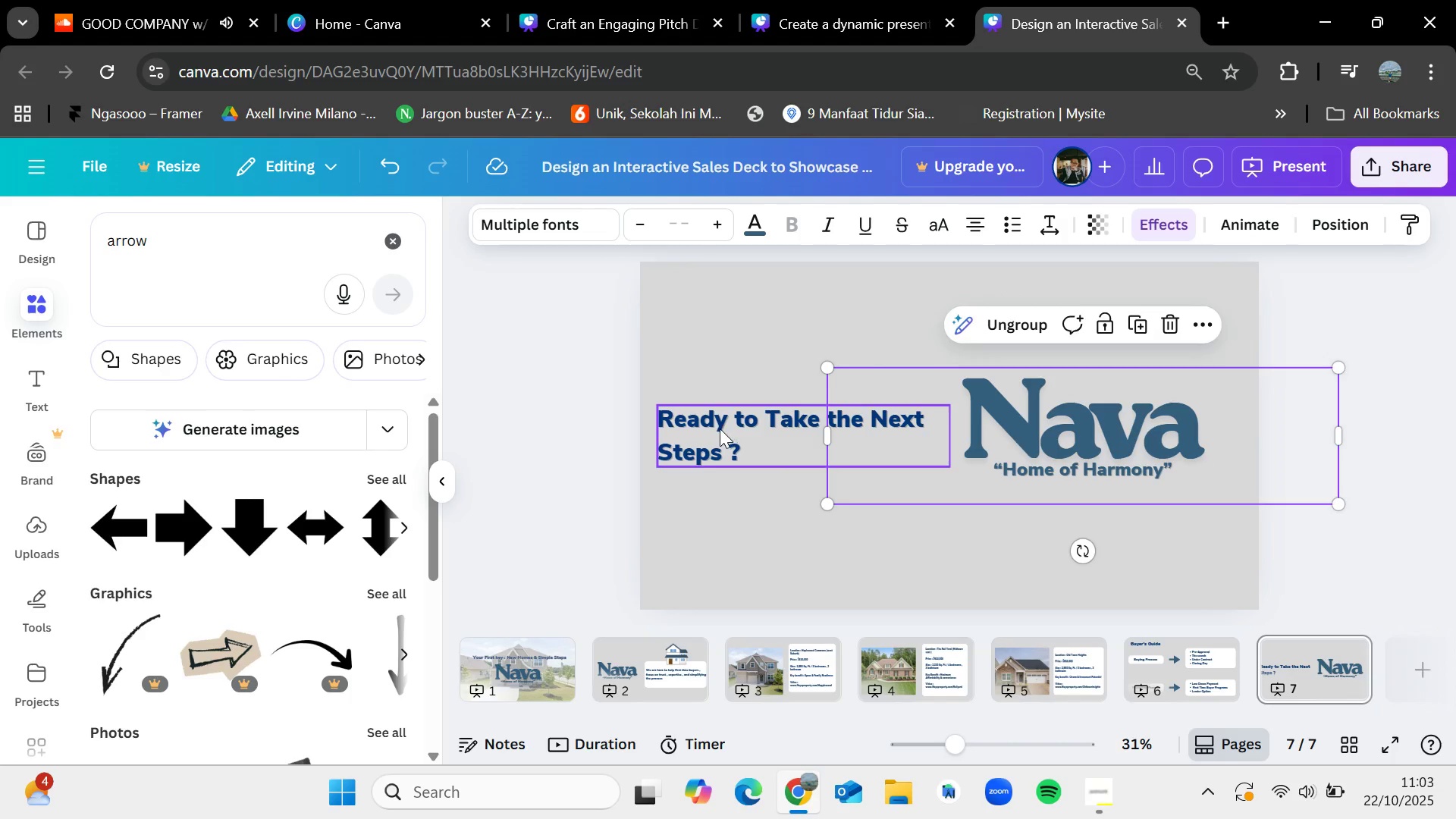 
left_click_drag(start_coordinate=[720, 428], to_coordinate=[720, 419])
 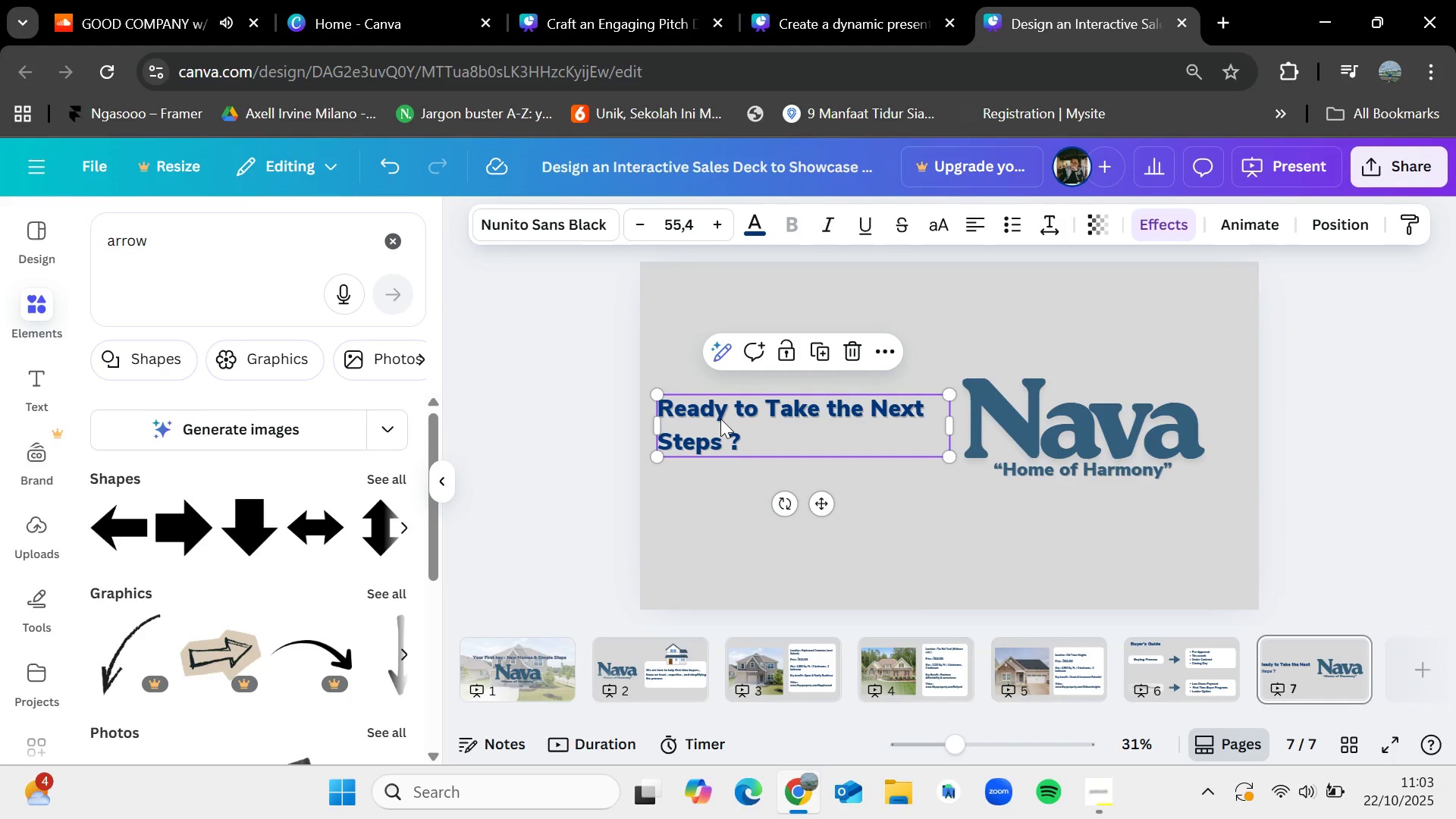 
left_click([720, 419])
 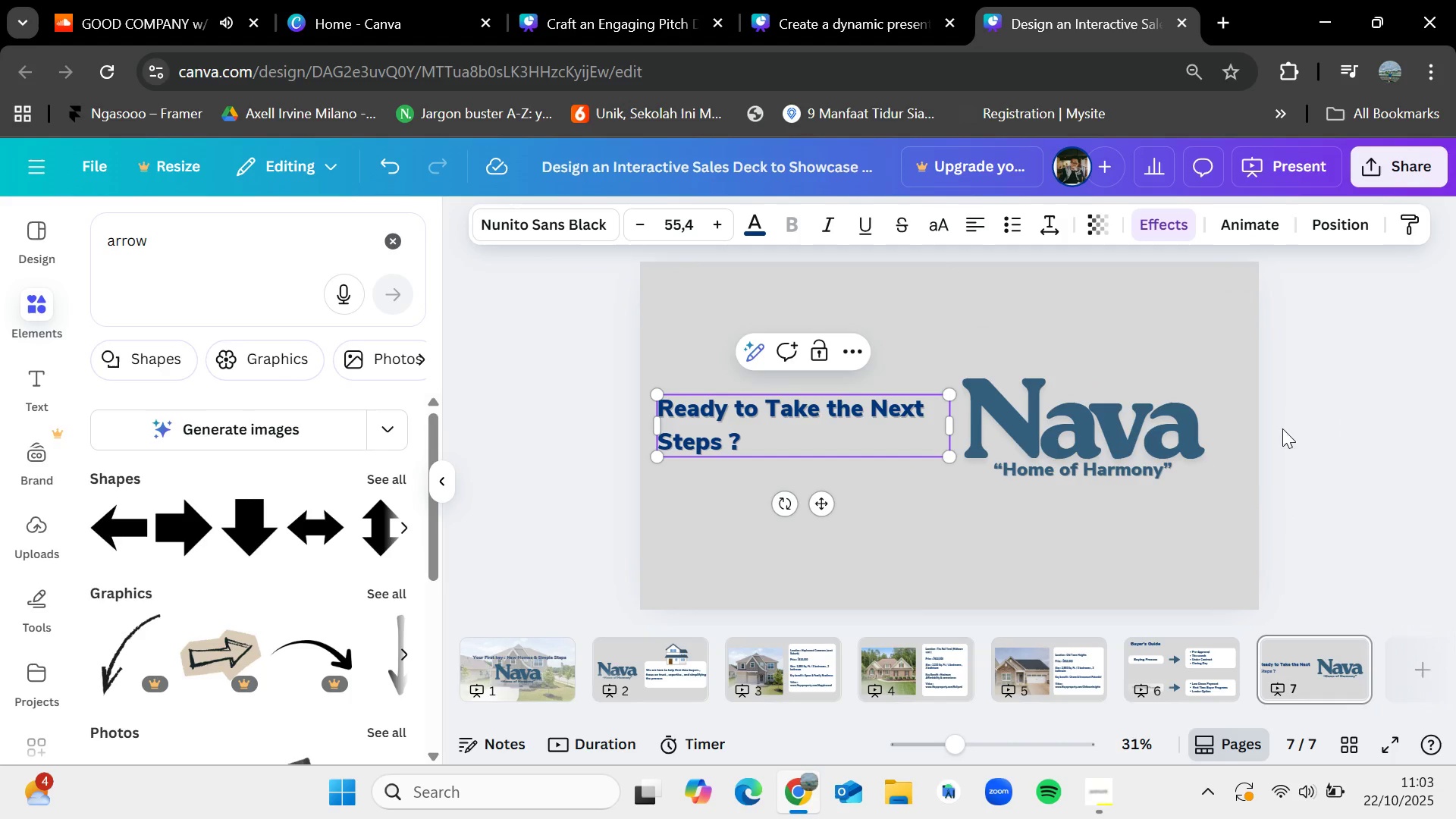 
left_click([1334, 428])
 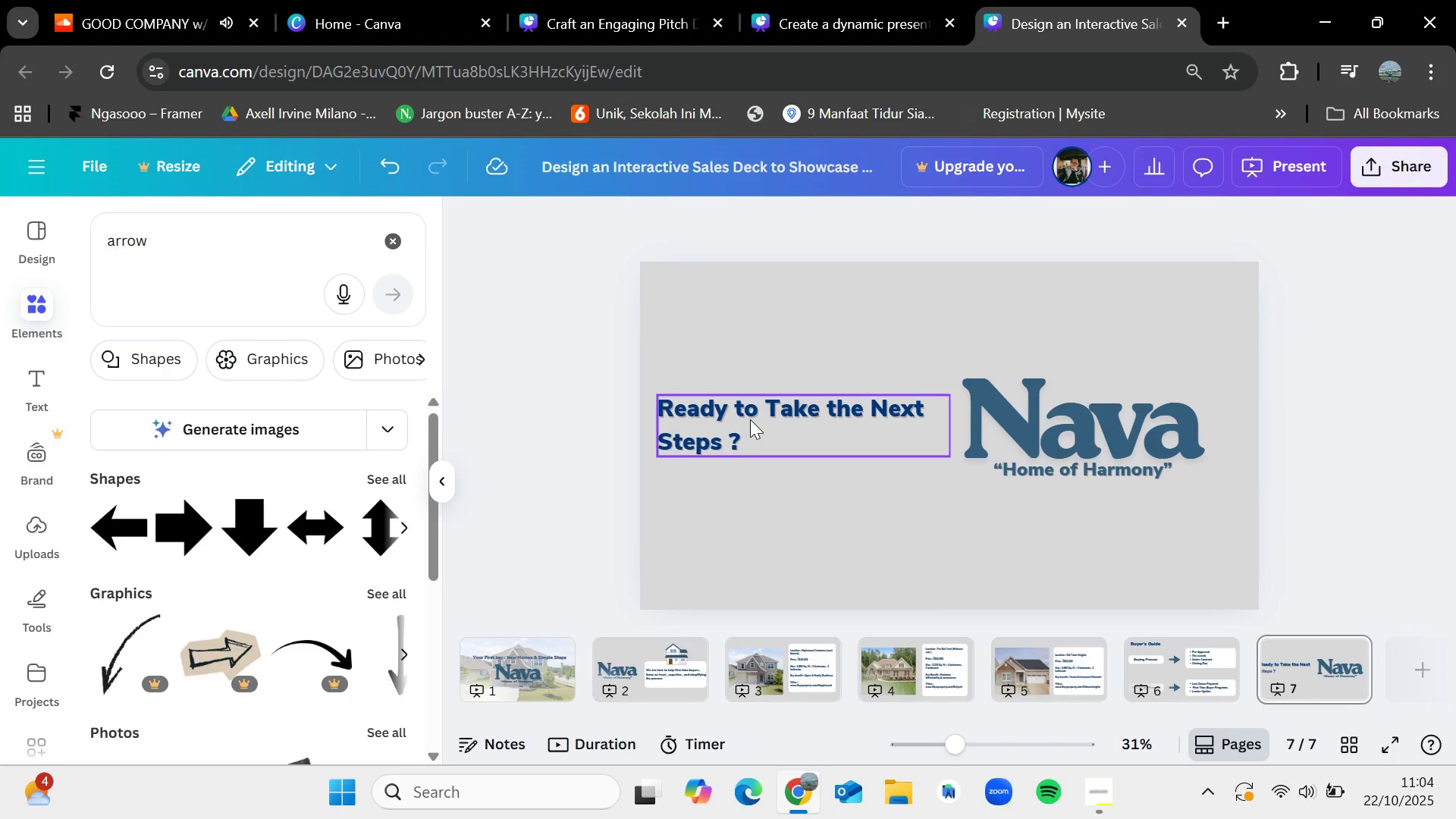 
left_click_drag(start_coordinate=[750, 419], to_coordinate=[1169, 440])
 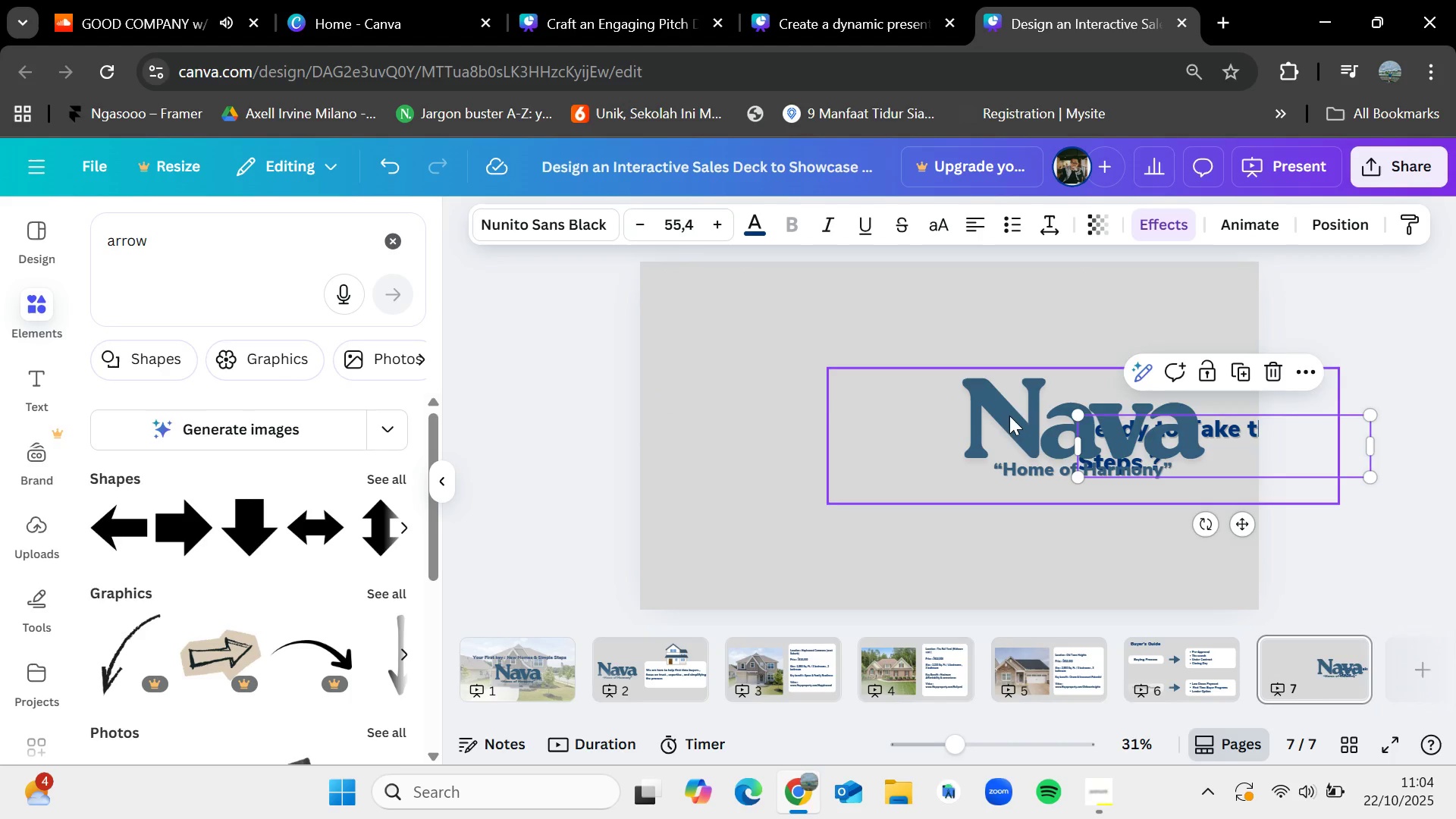 
left_click_drag(start_coordinate=[1009, 416], to_coordinate=[726, 415])
 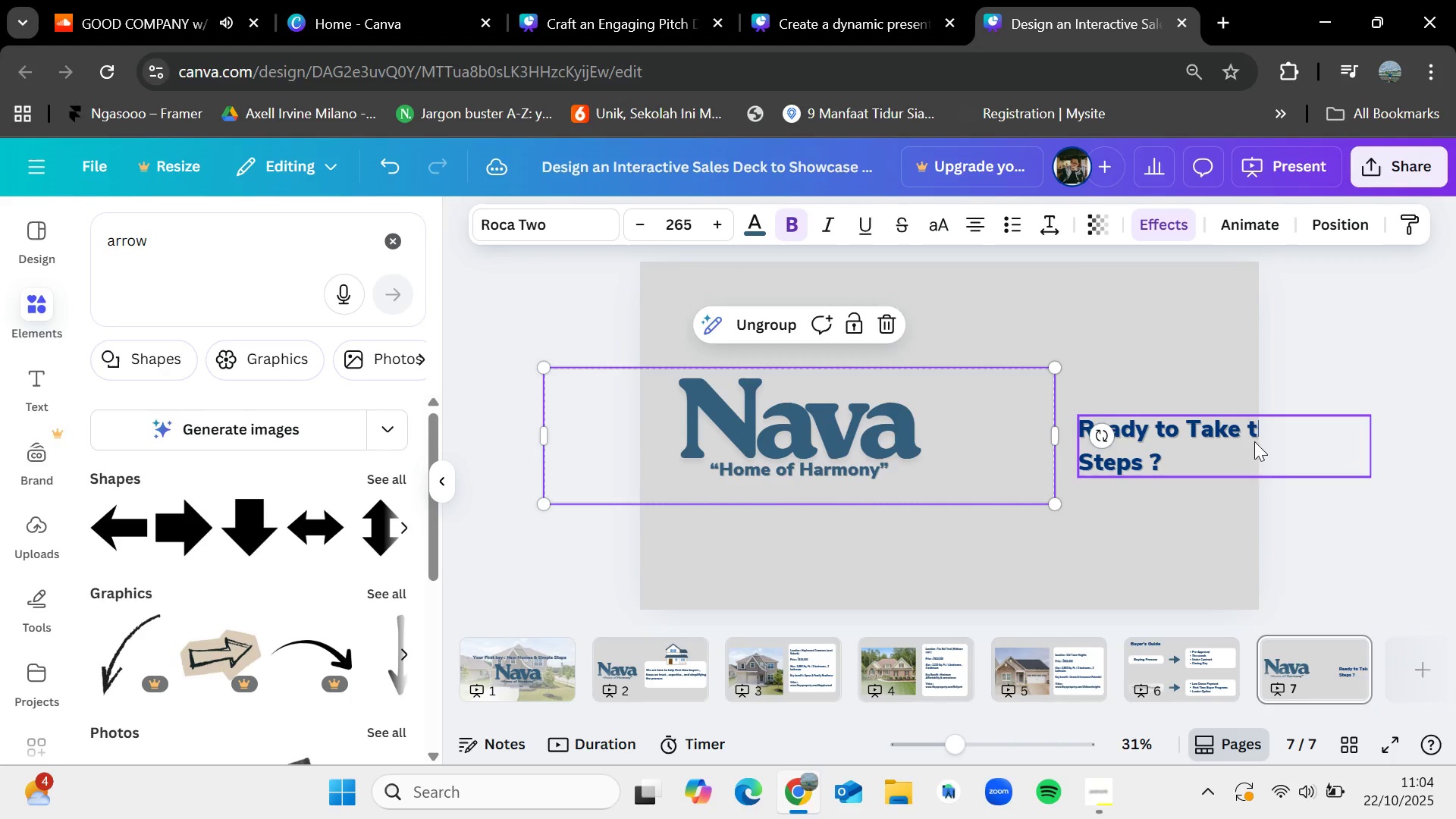 
left_click_drag(start_coordinate=[1235, 444], to_coordinate=[1105, 432])
 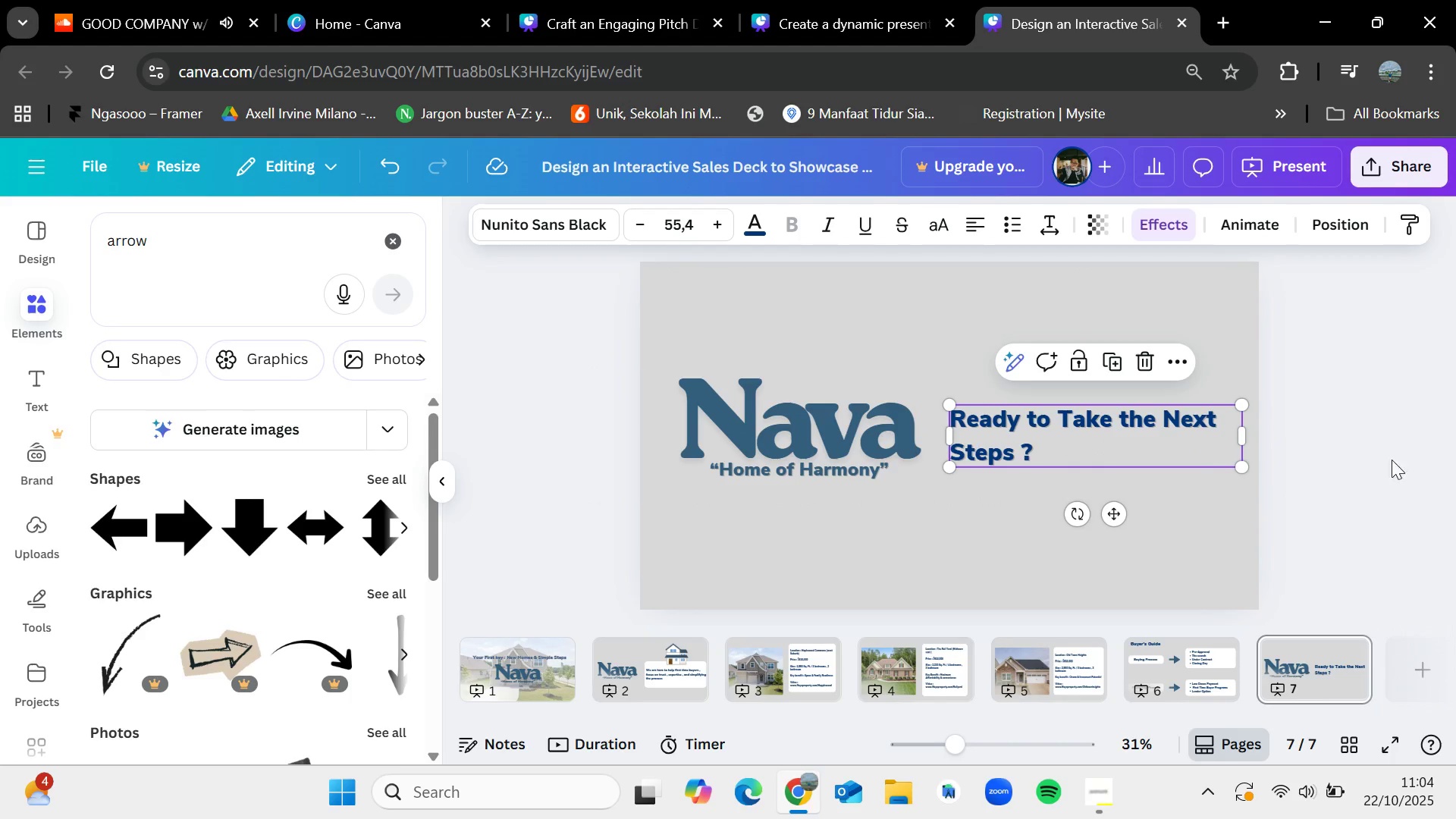 
left_click([1455, 457])
 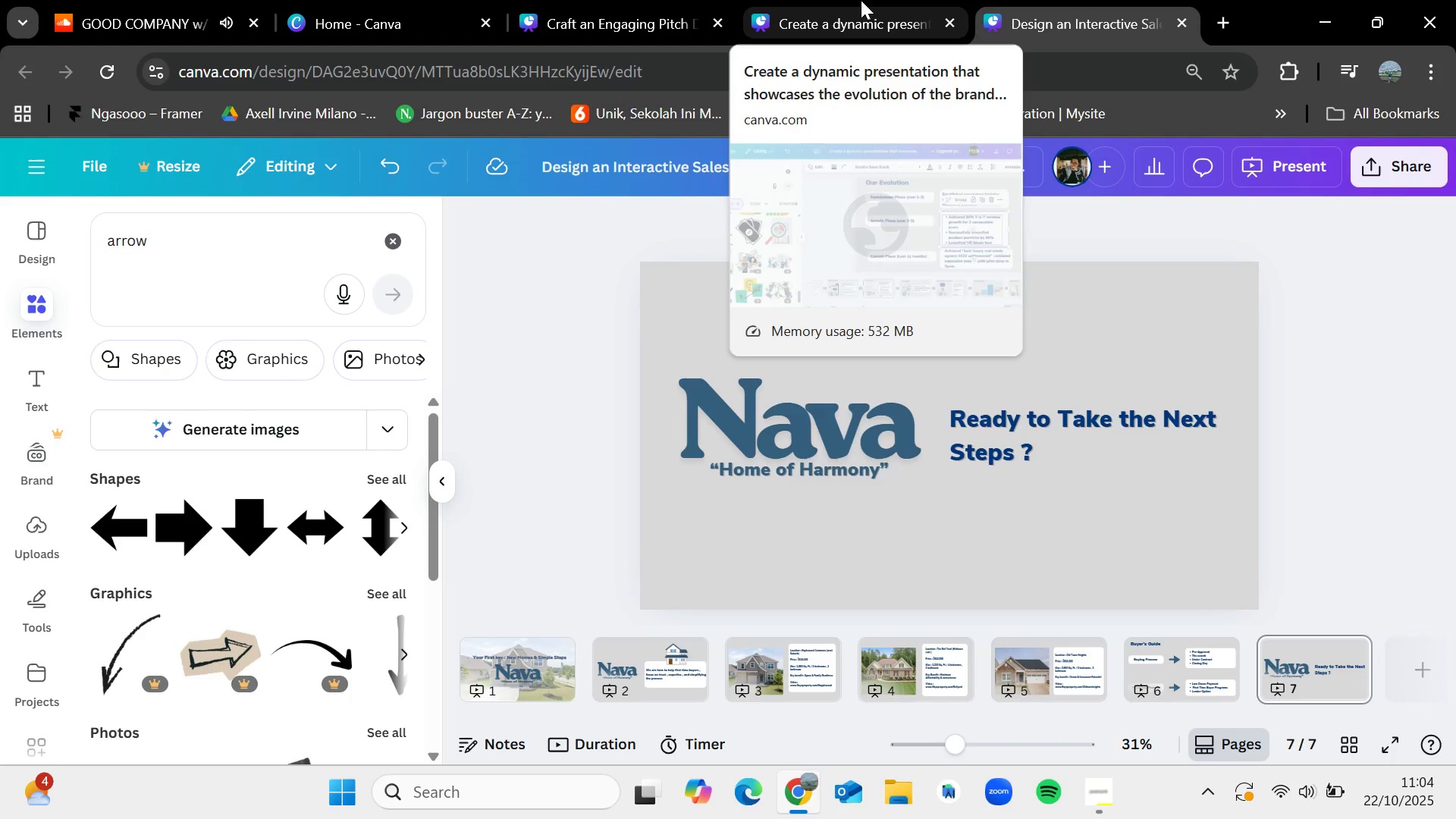 
left_click([861, 0])
 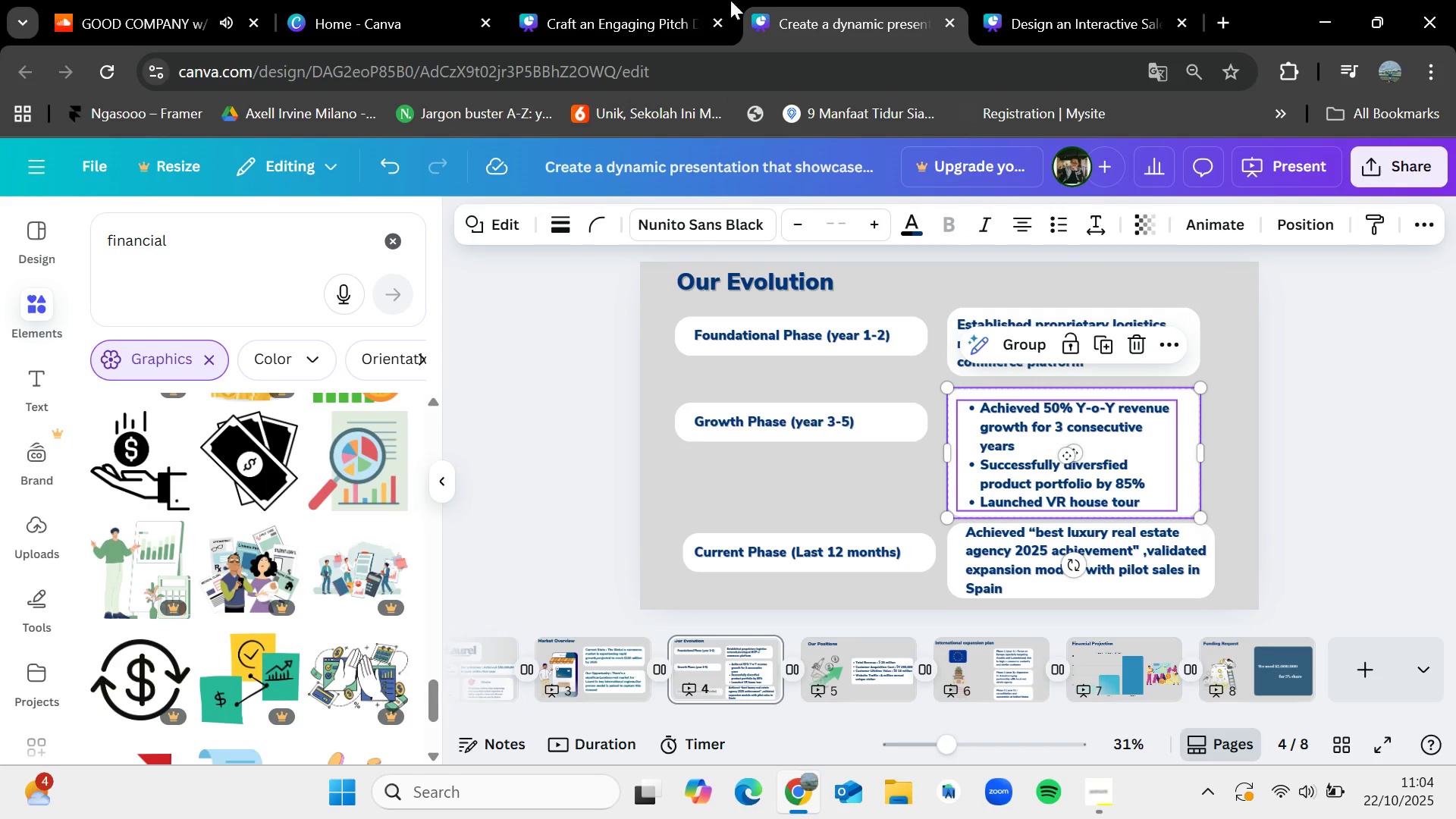 
left_click([670, 0])
 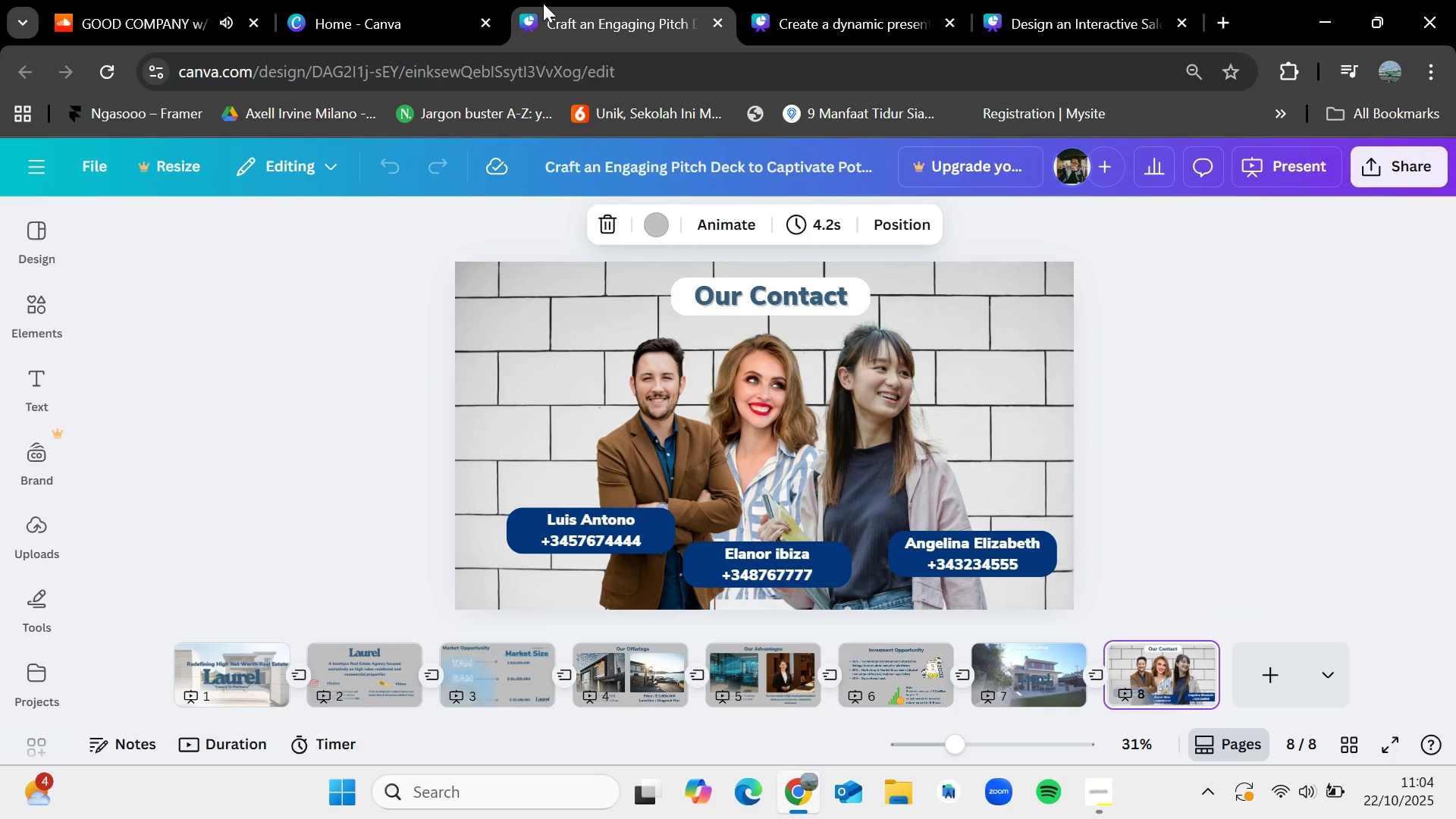 
left_click([412, 0])
 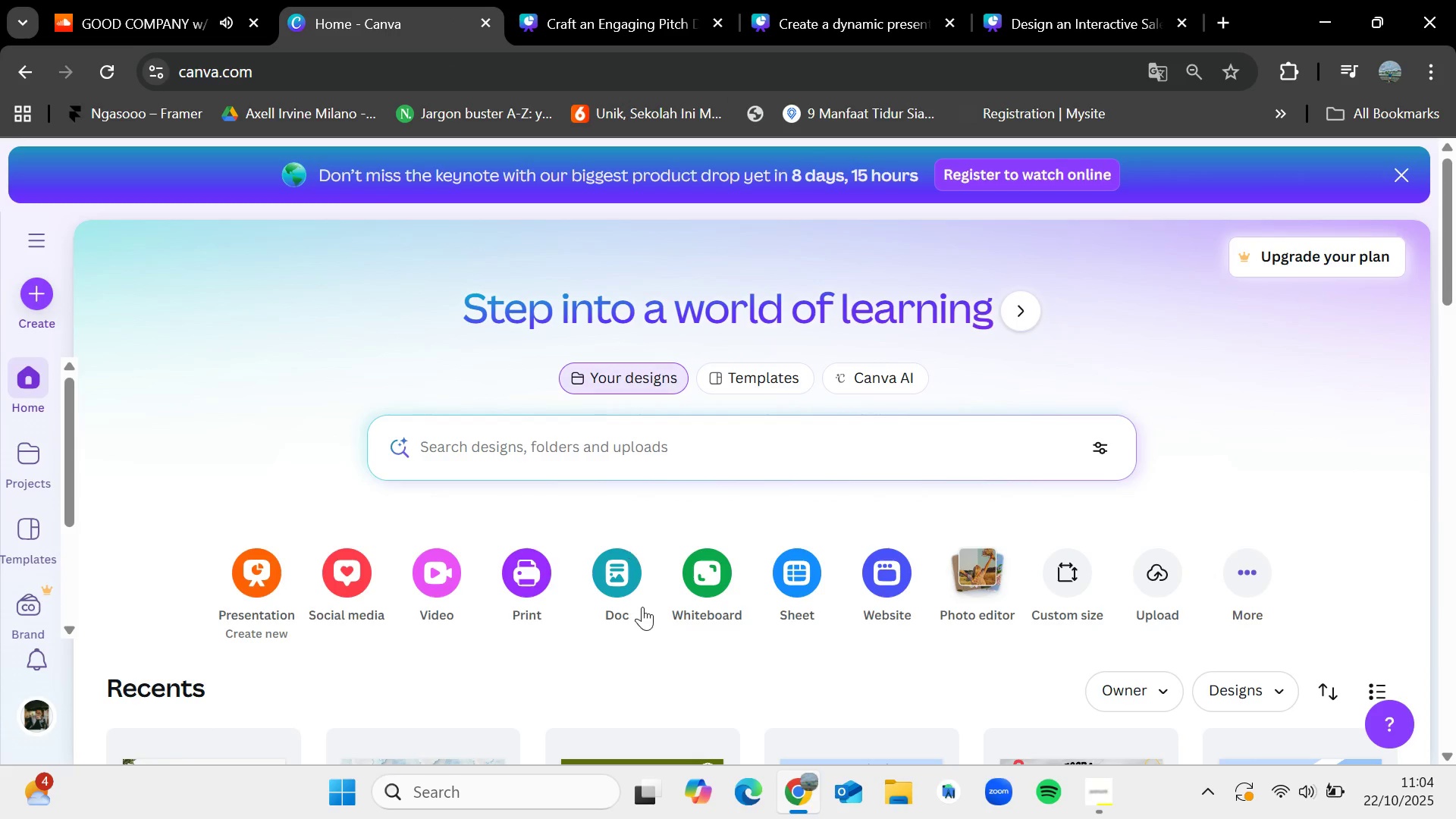 
scroll: coordinate [642, 607], scroll_direction: down, amount: 4.0
 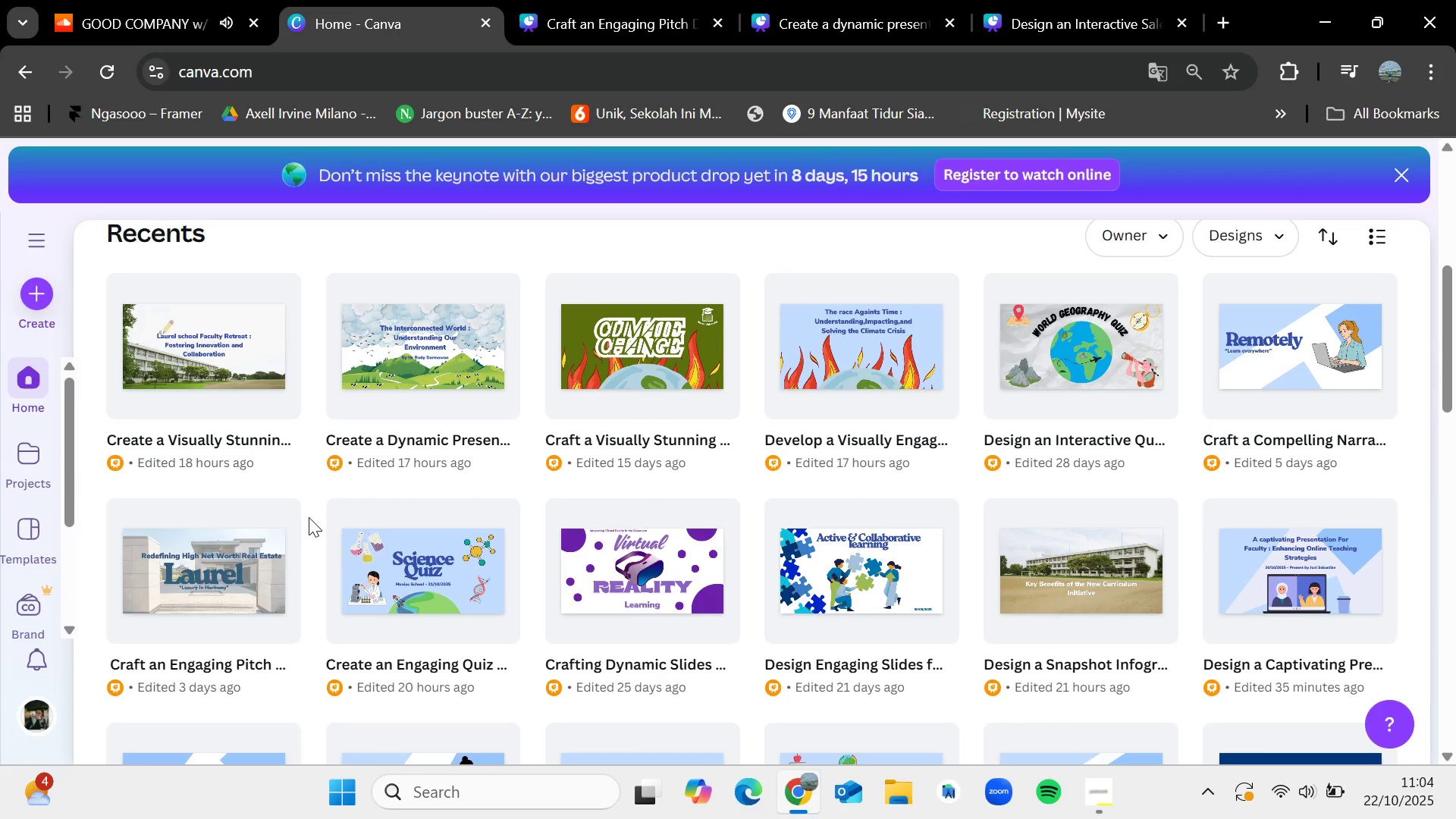 
left_click([418, 76])
 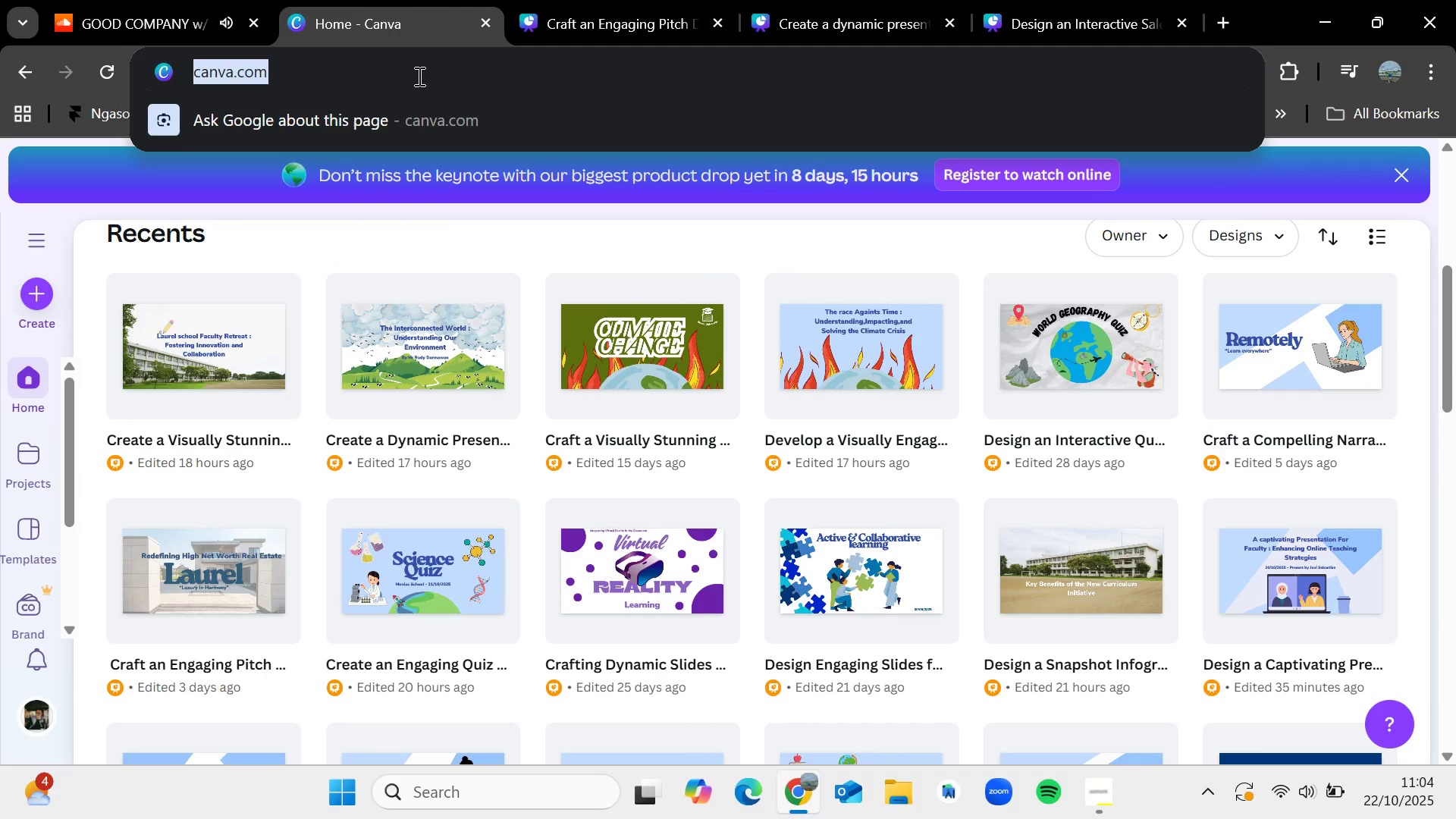 
key(Enter)
 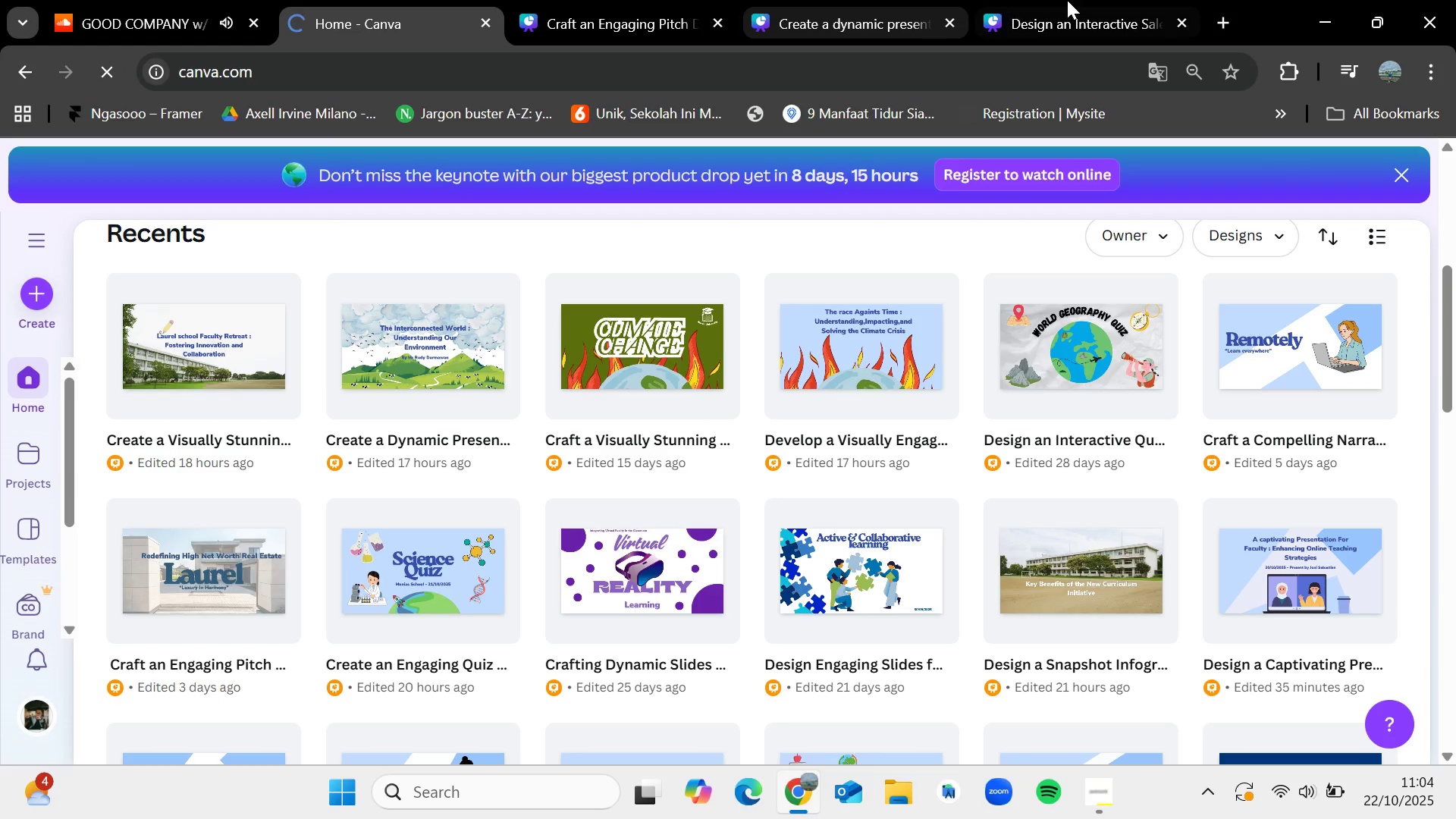 
left_click([1067, 0])
 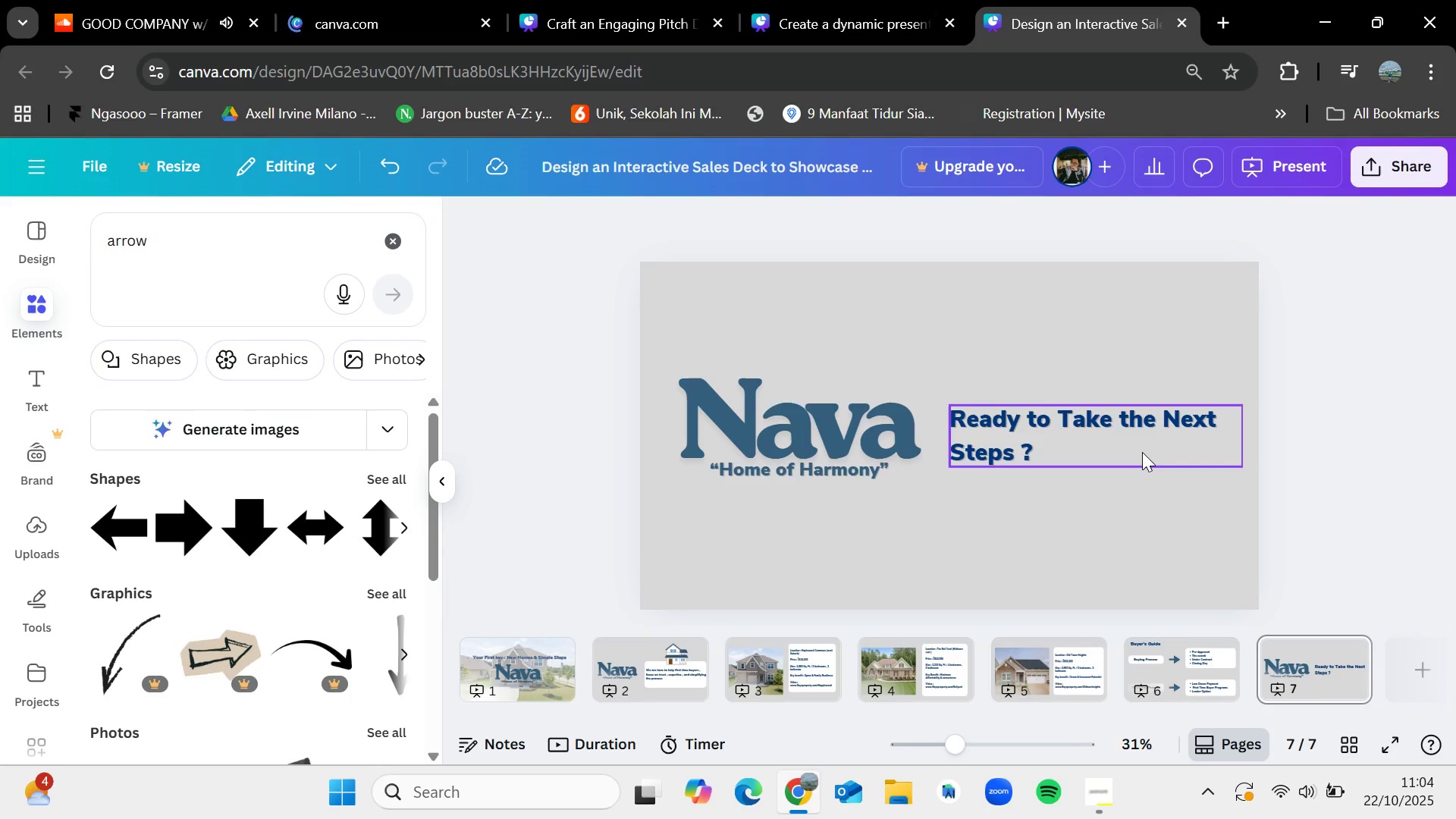 
left_click([1142, 452])
 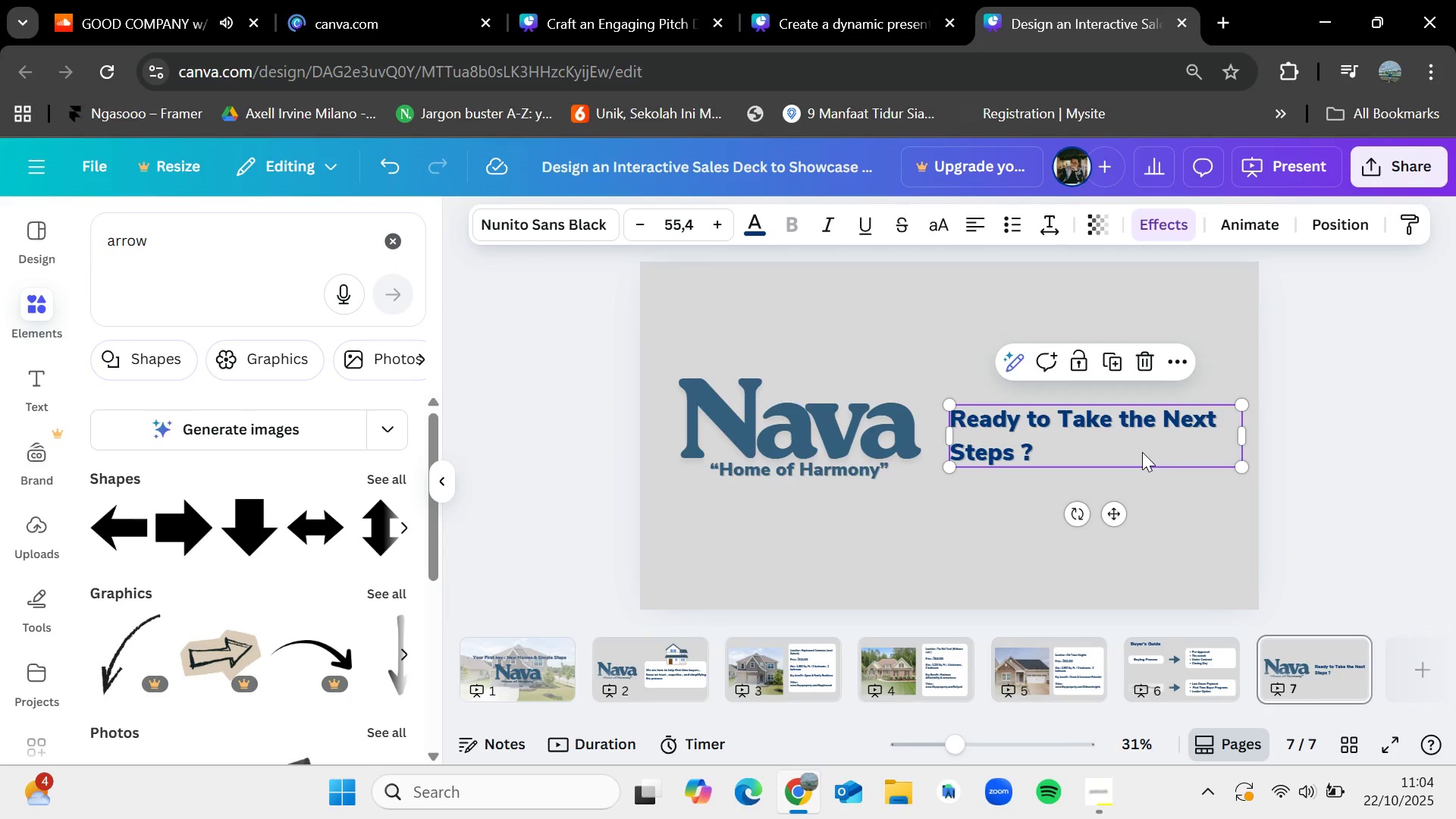 
key(Control+C)
 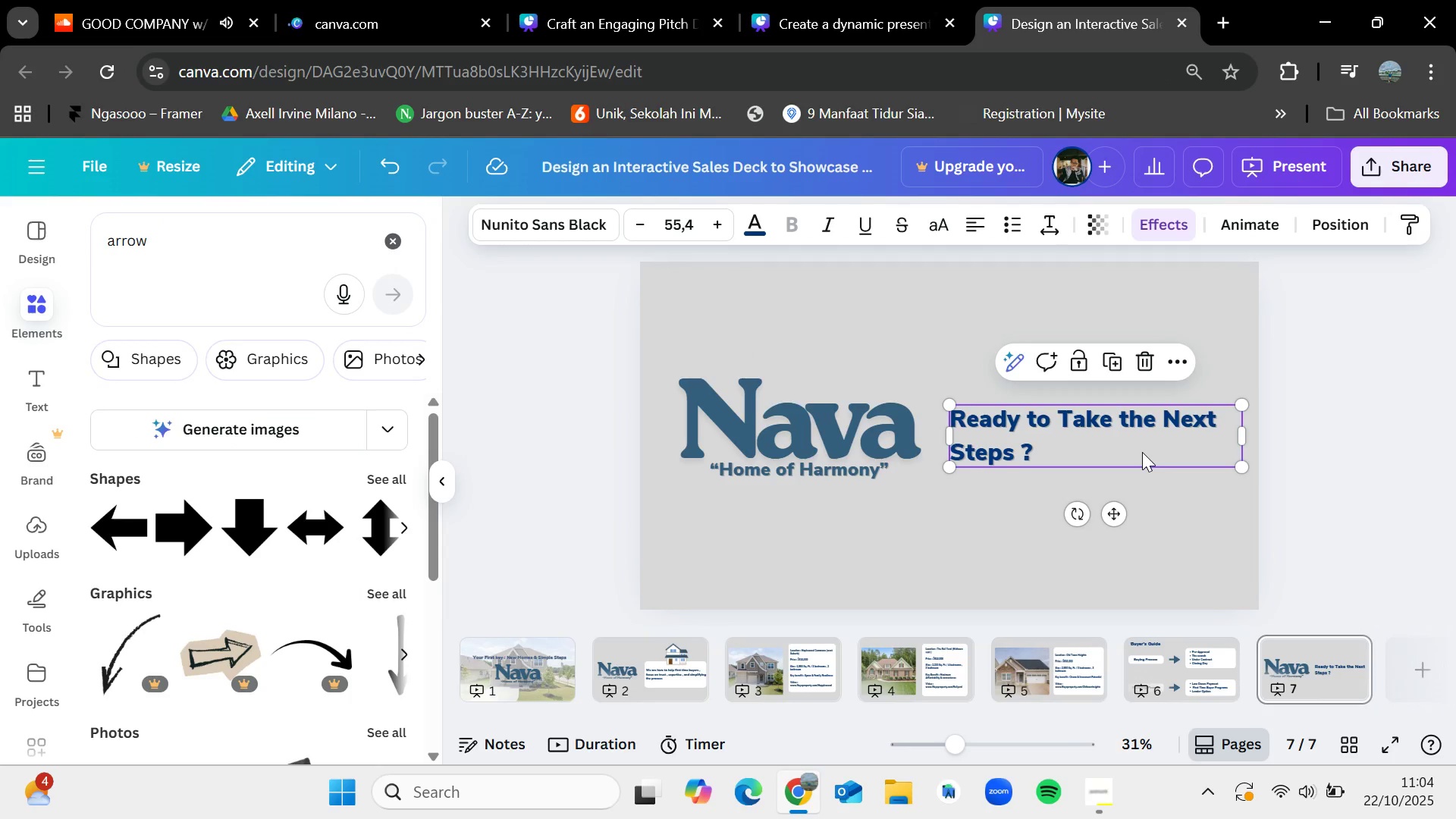 
key(Control+V)
 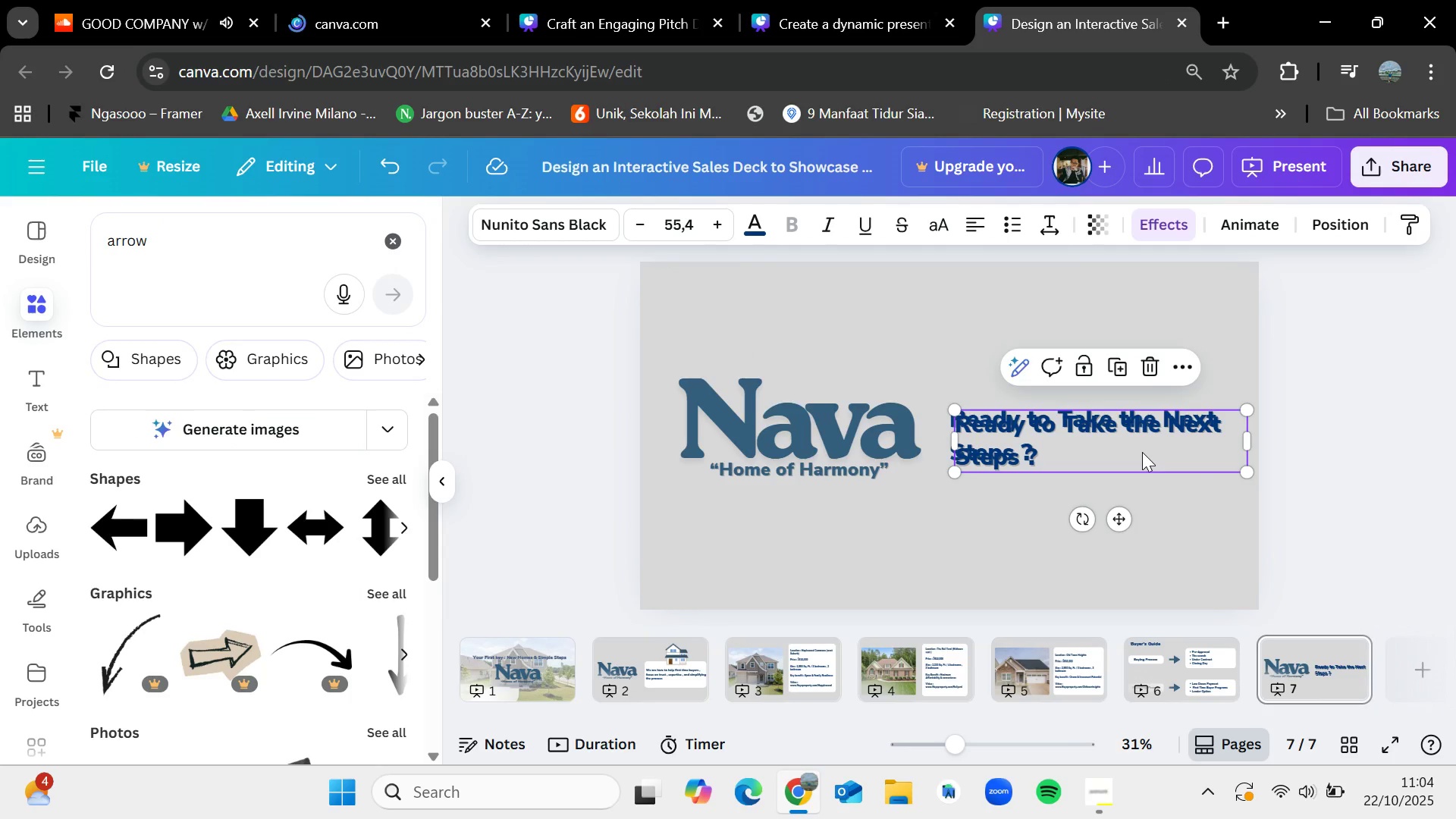 
left_click_drag(start_coordinate=[1142, 452], to_coordinate=[1134, 508])
 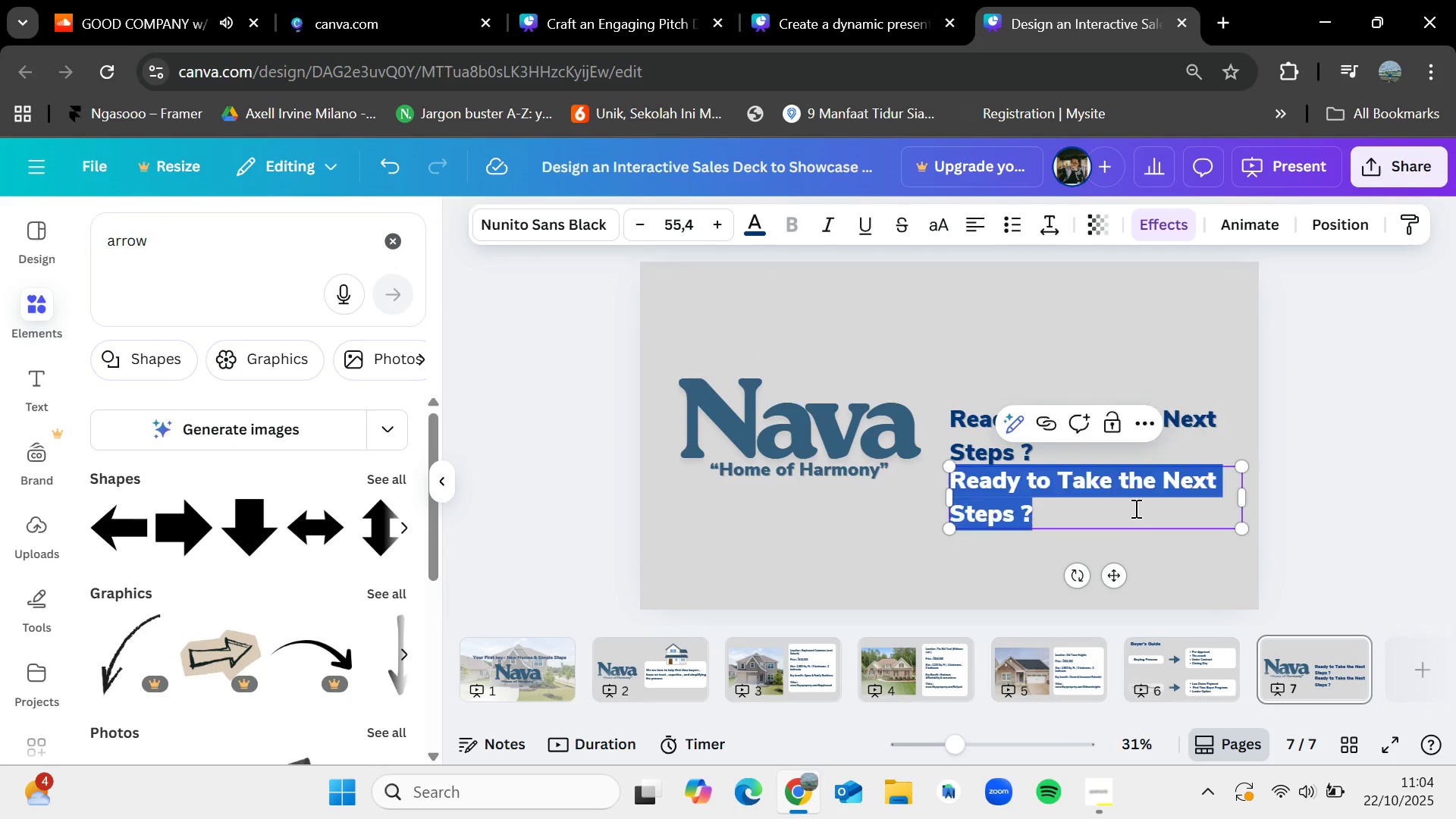 
double_click([1134, 508])
 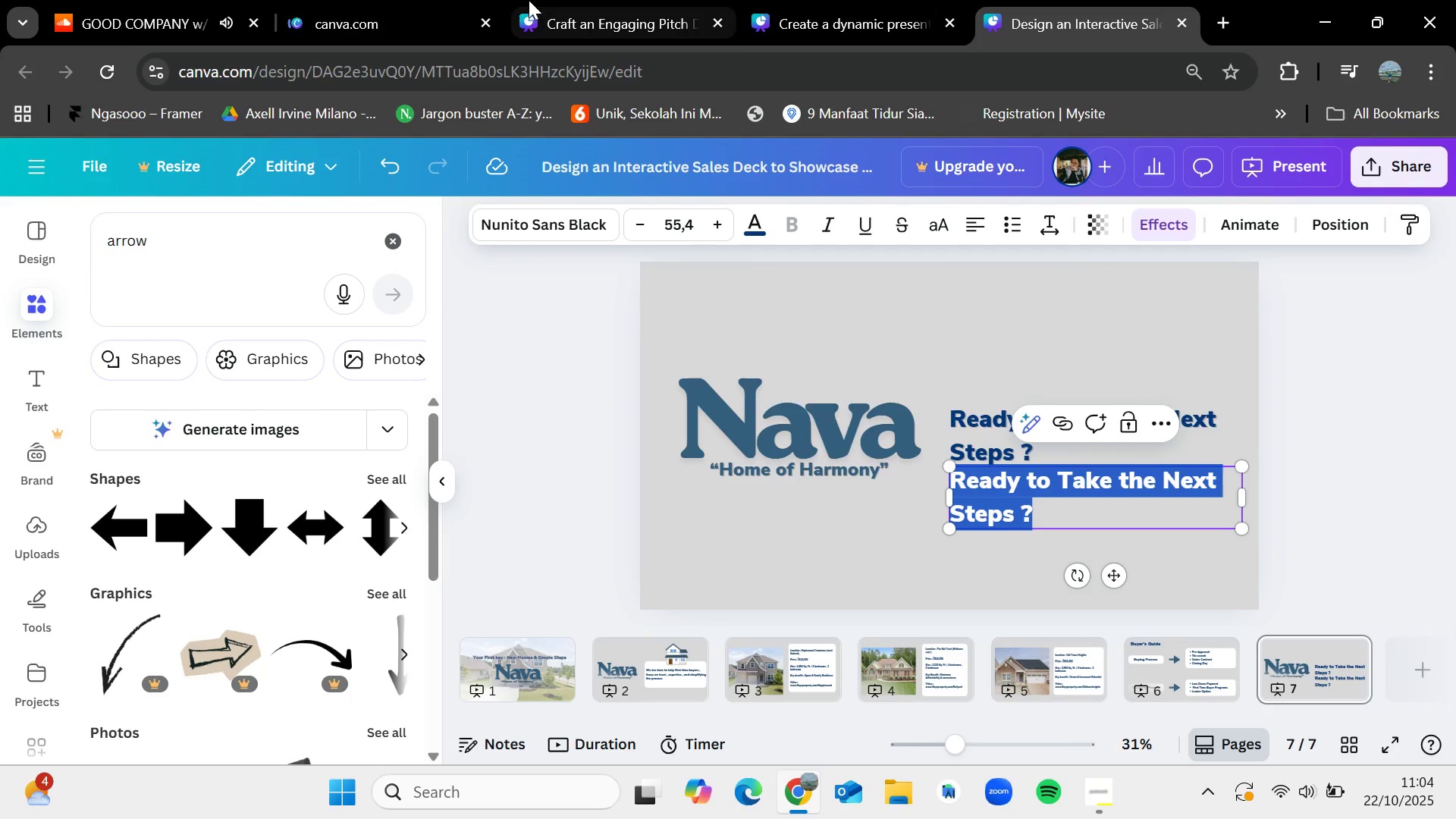 
left_click([368, 0])
 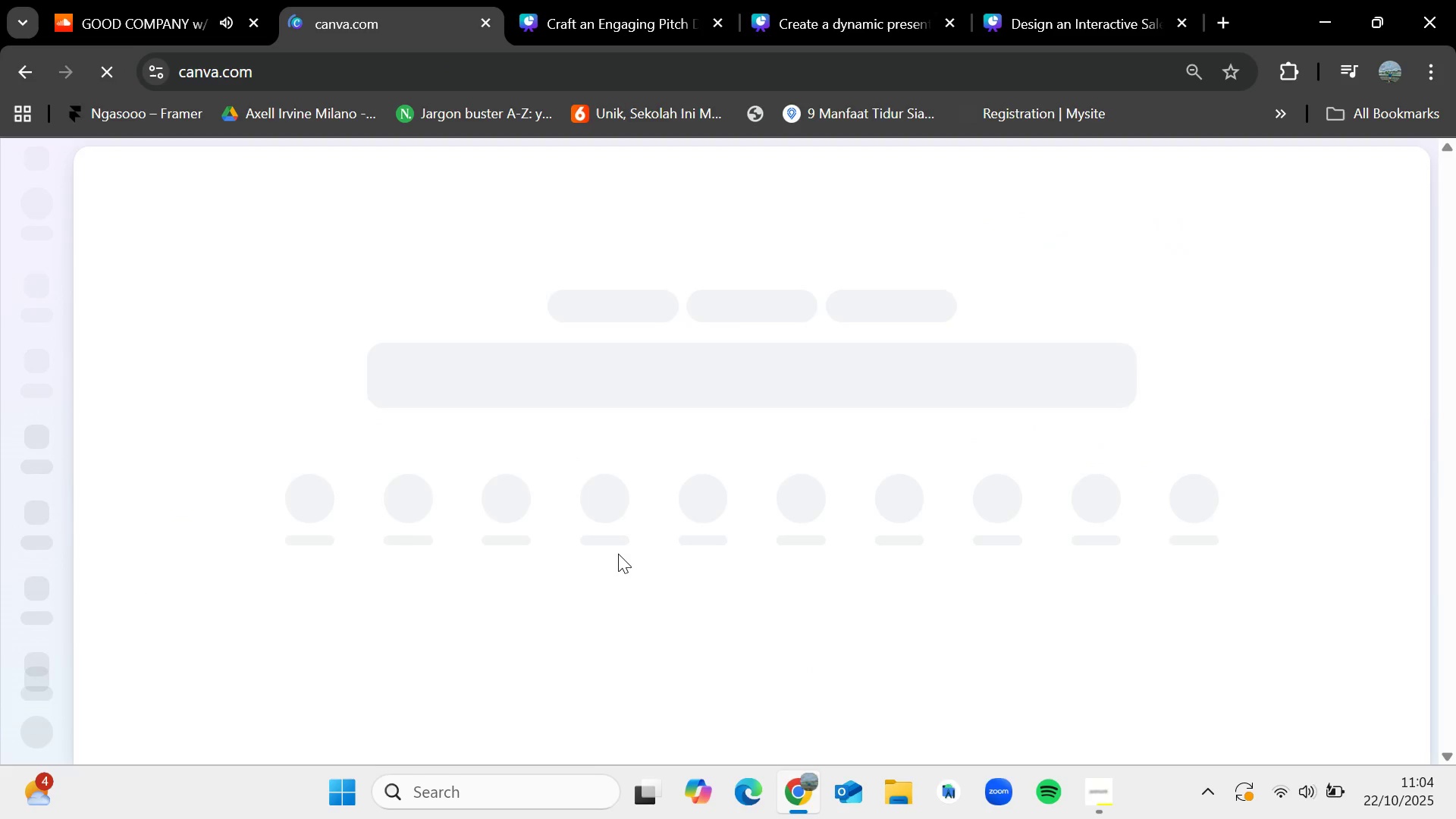 
scroll: coordinate [618, 554], scroll_direction: down, amount: 7.0
 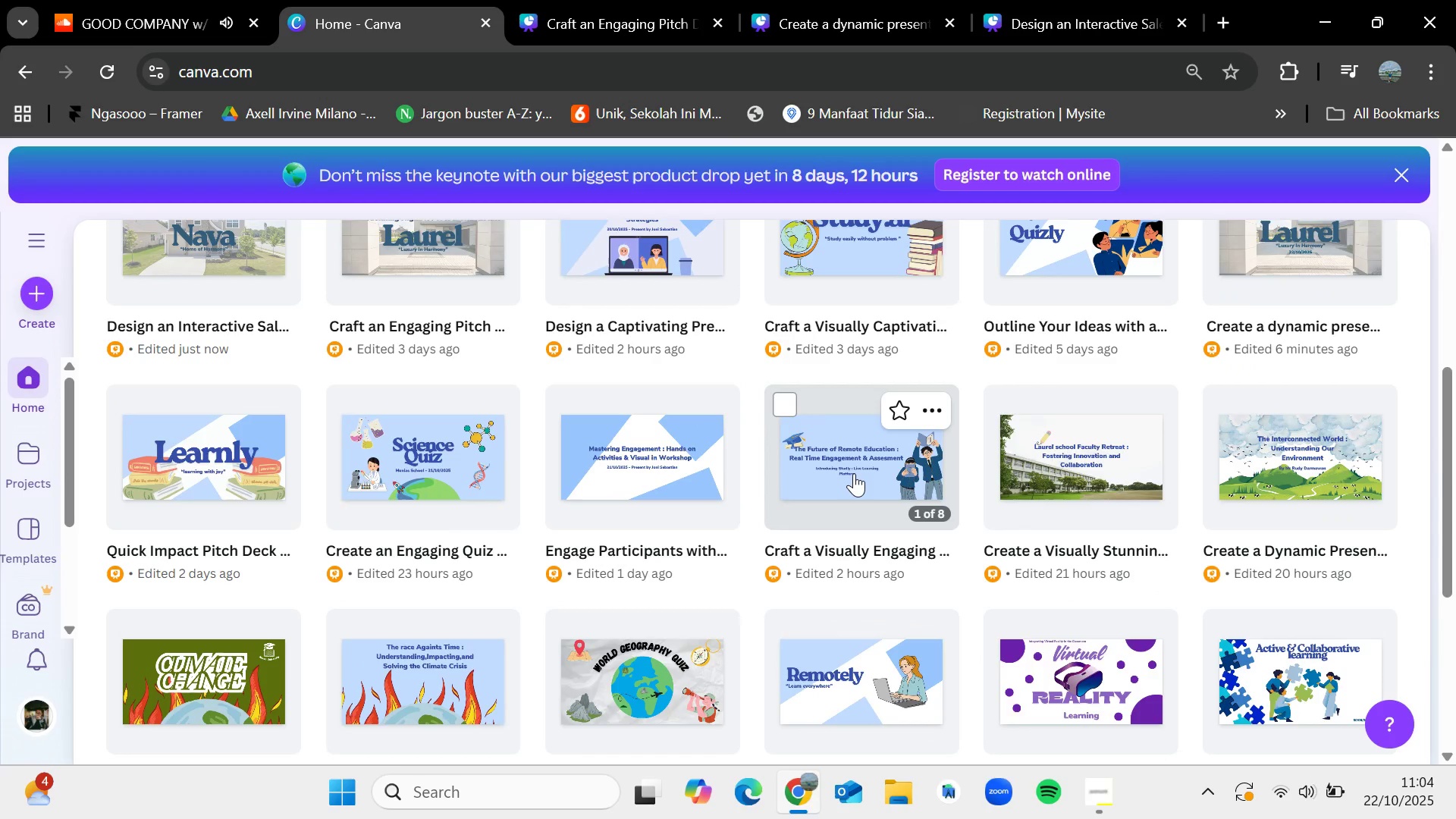 
left_click([854, 473])
 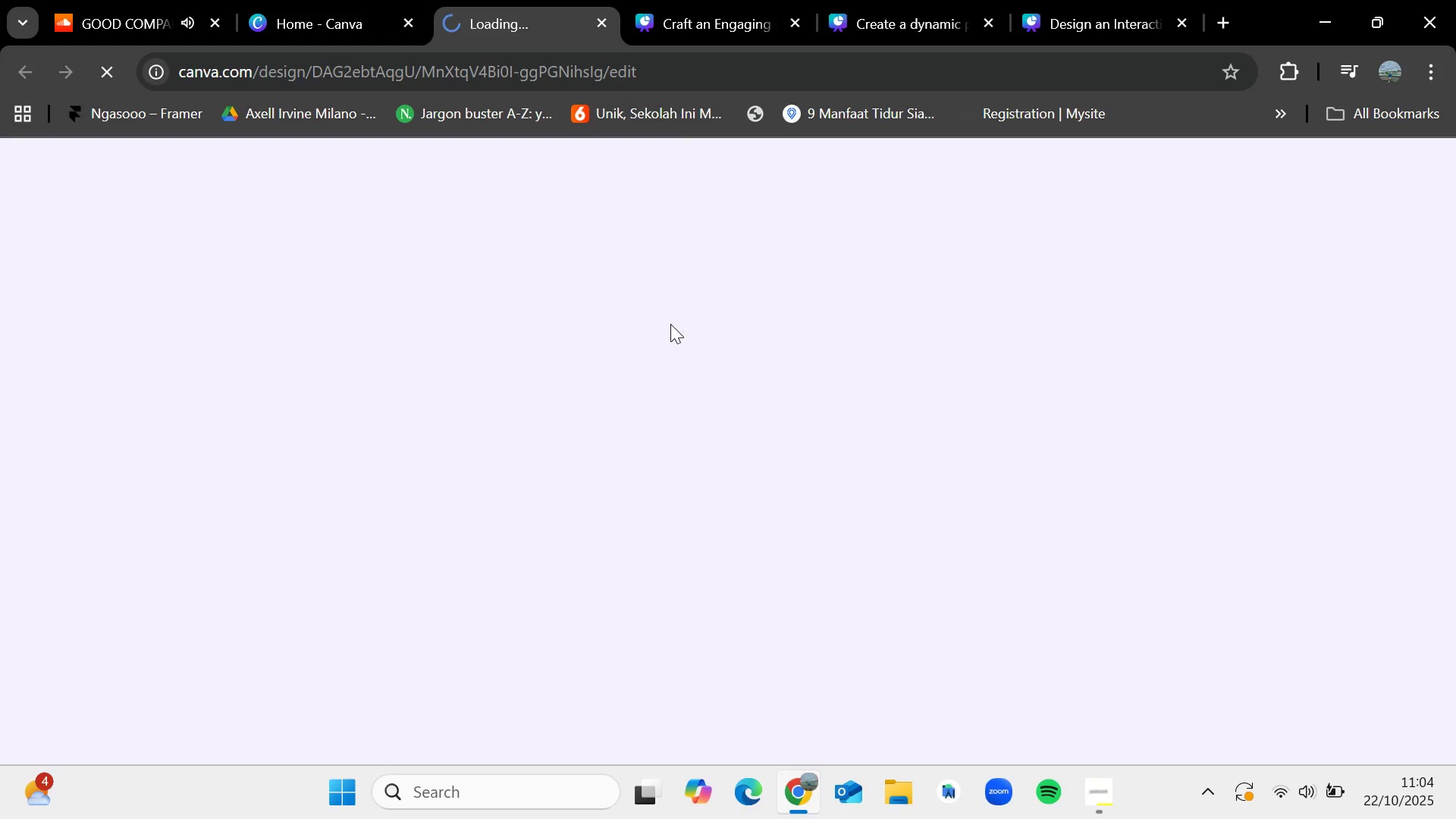 
wait(6.4)
 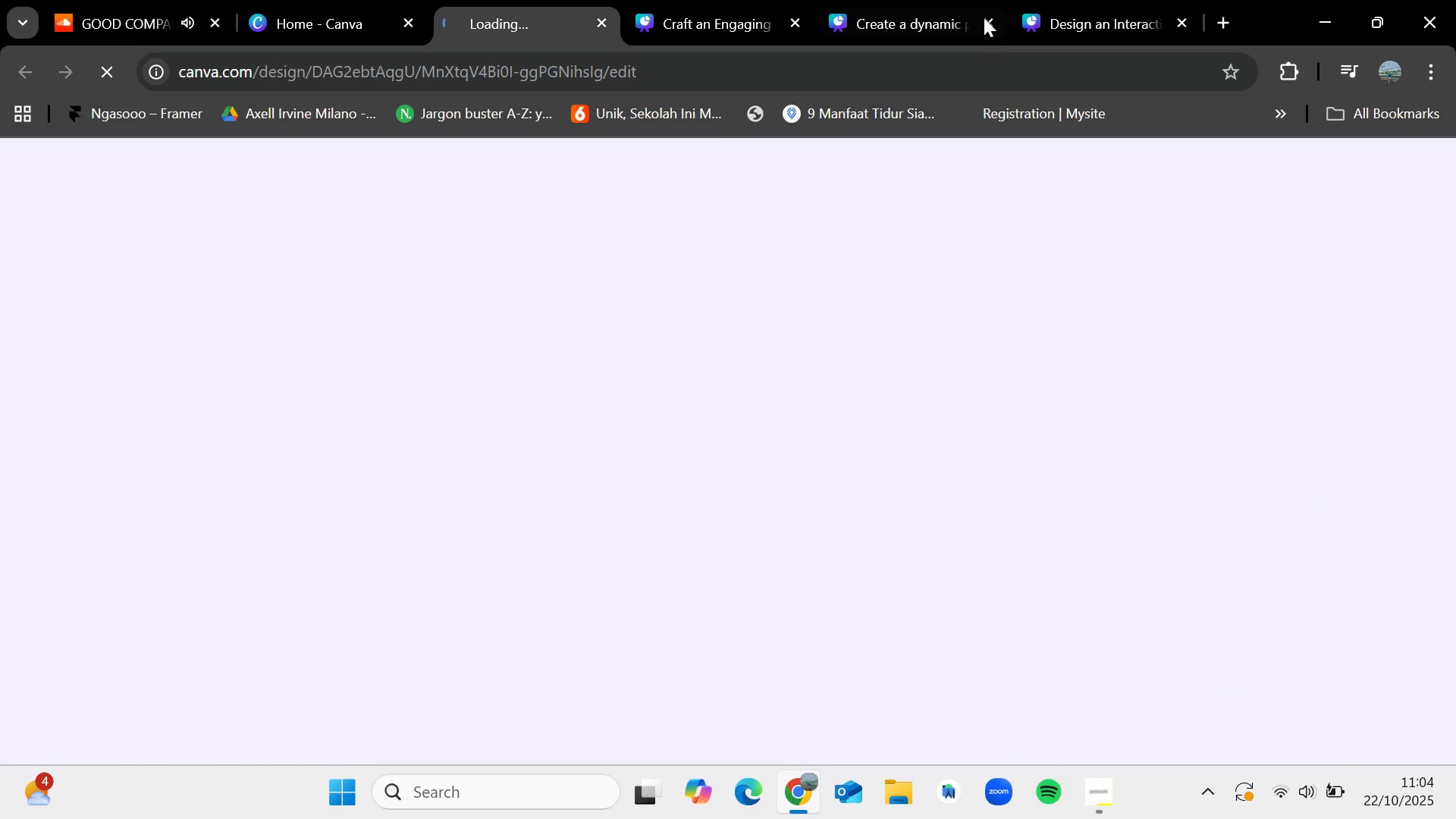 
left_click([1103, 0])
 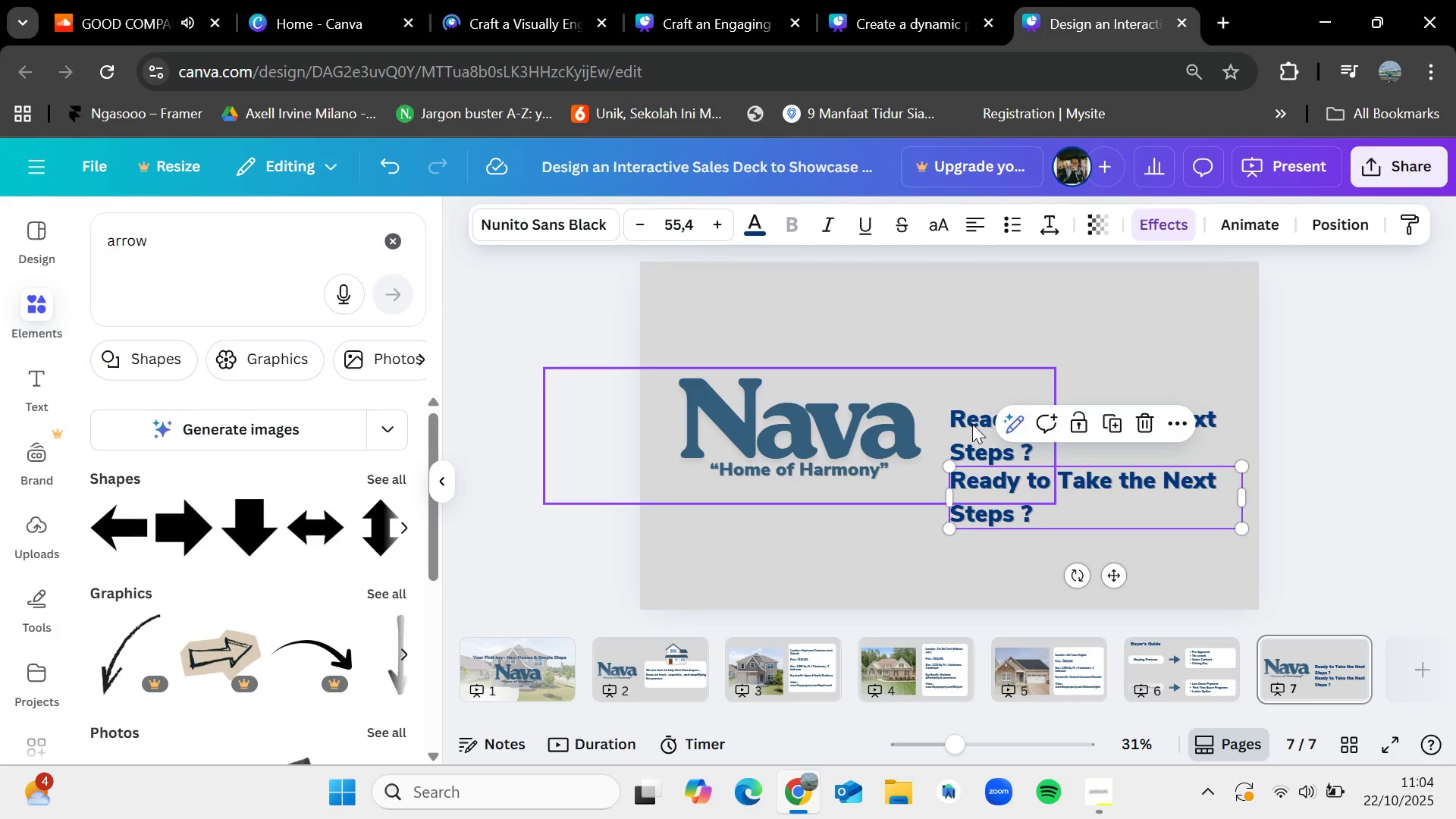 
left_click([531, 0])
 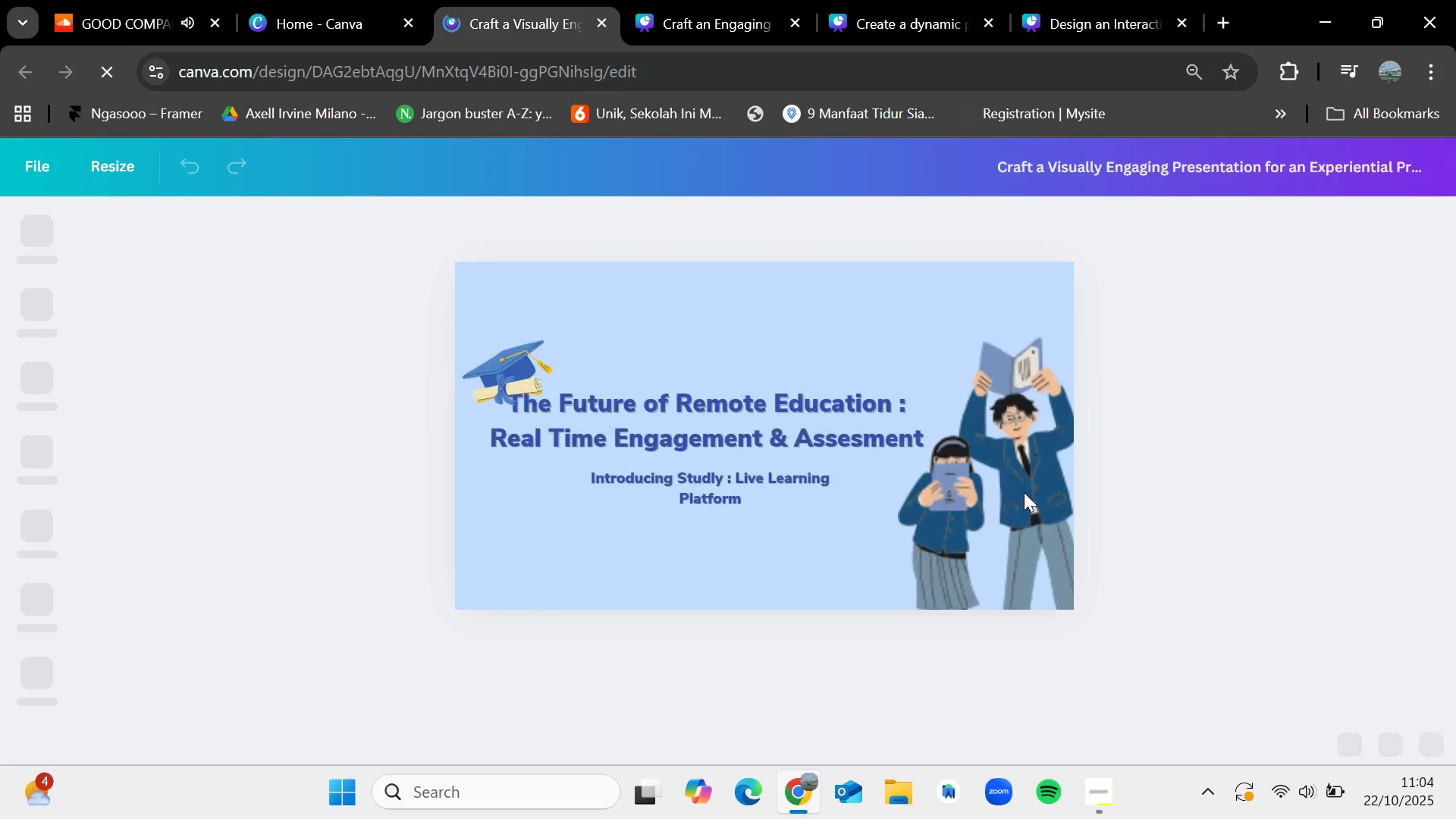 
wait(8.05)
 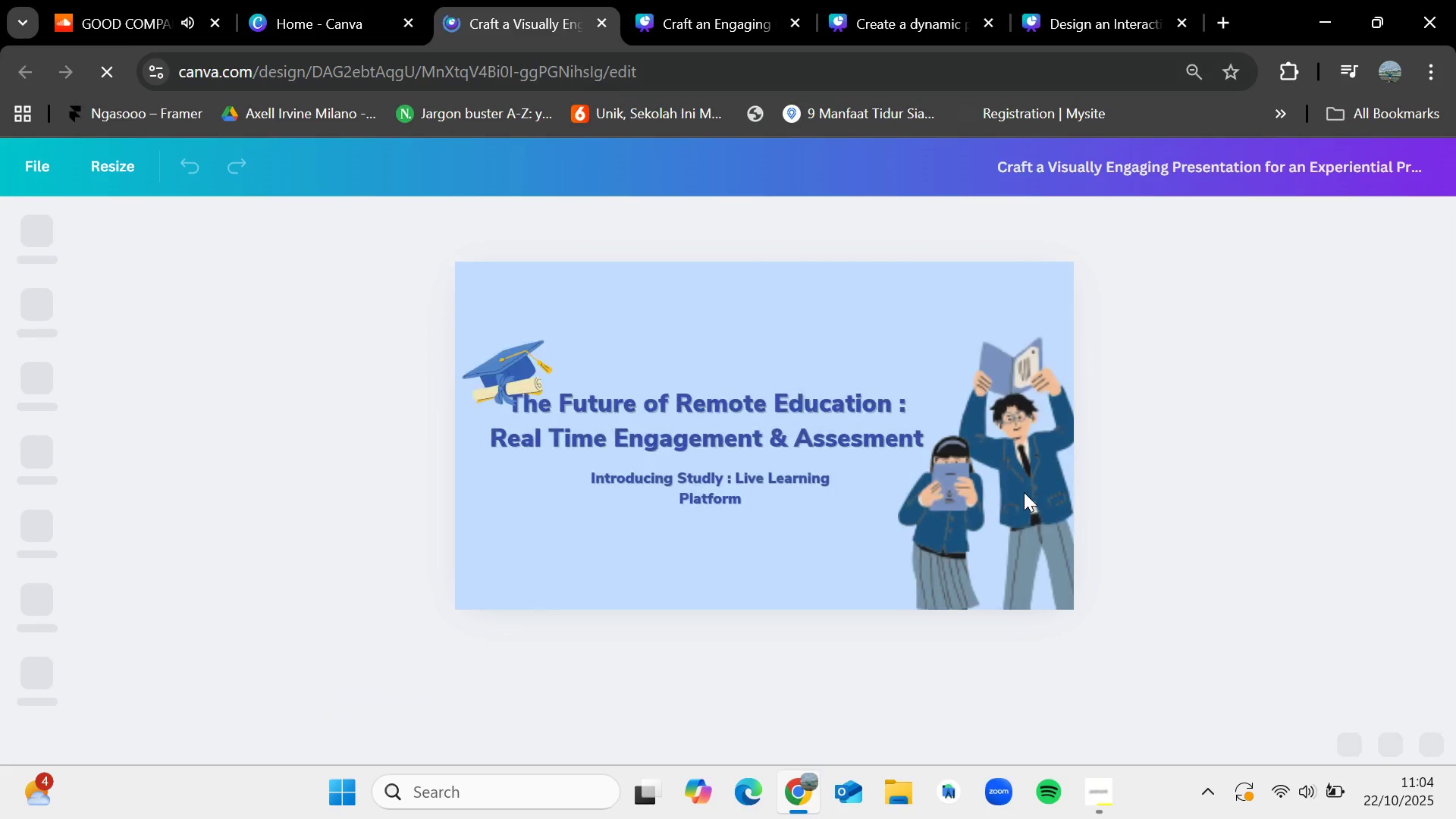 
left_click([1112, 661])
 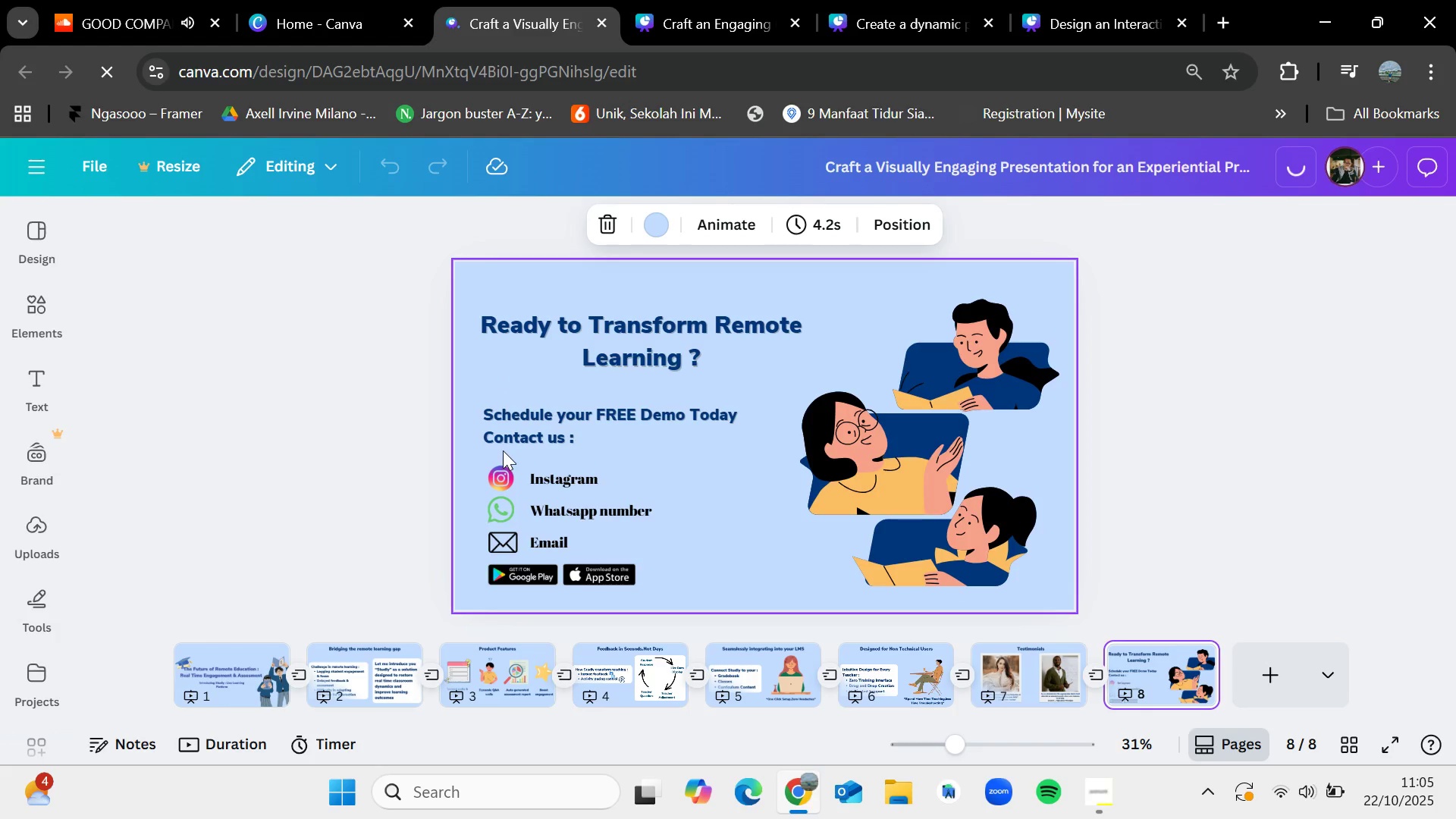 
left_click([538, 504])
 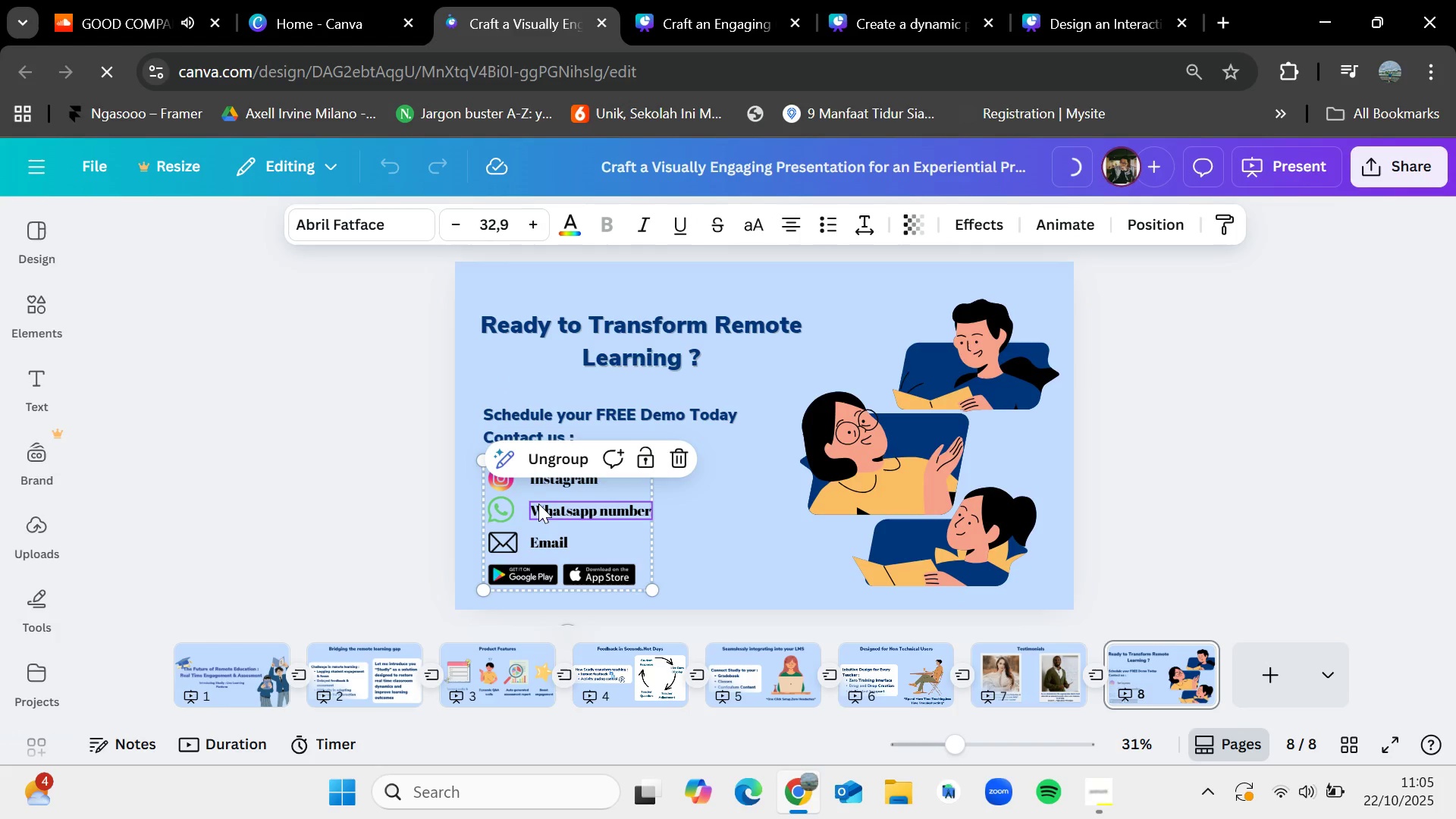 
key(Control+C)
 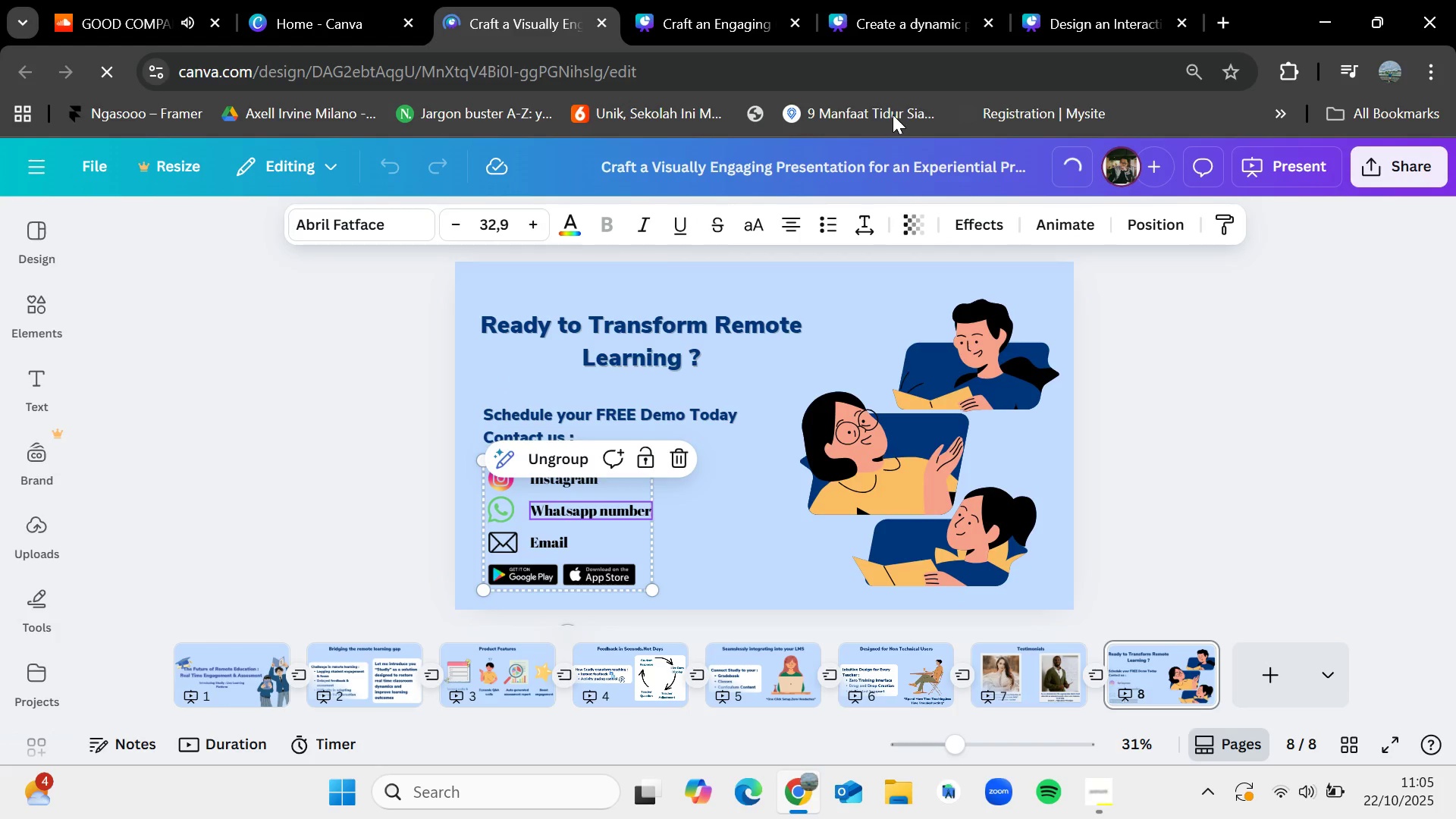 
left_click([1056, 0])
 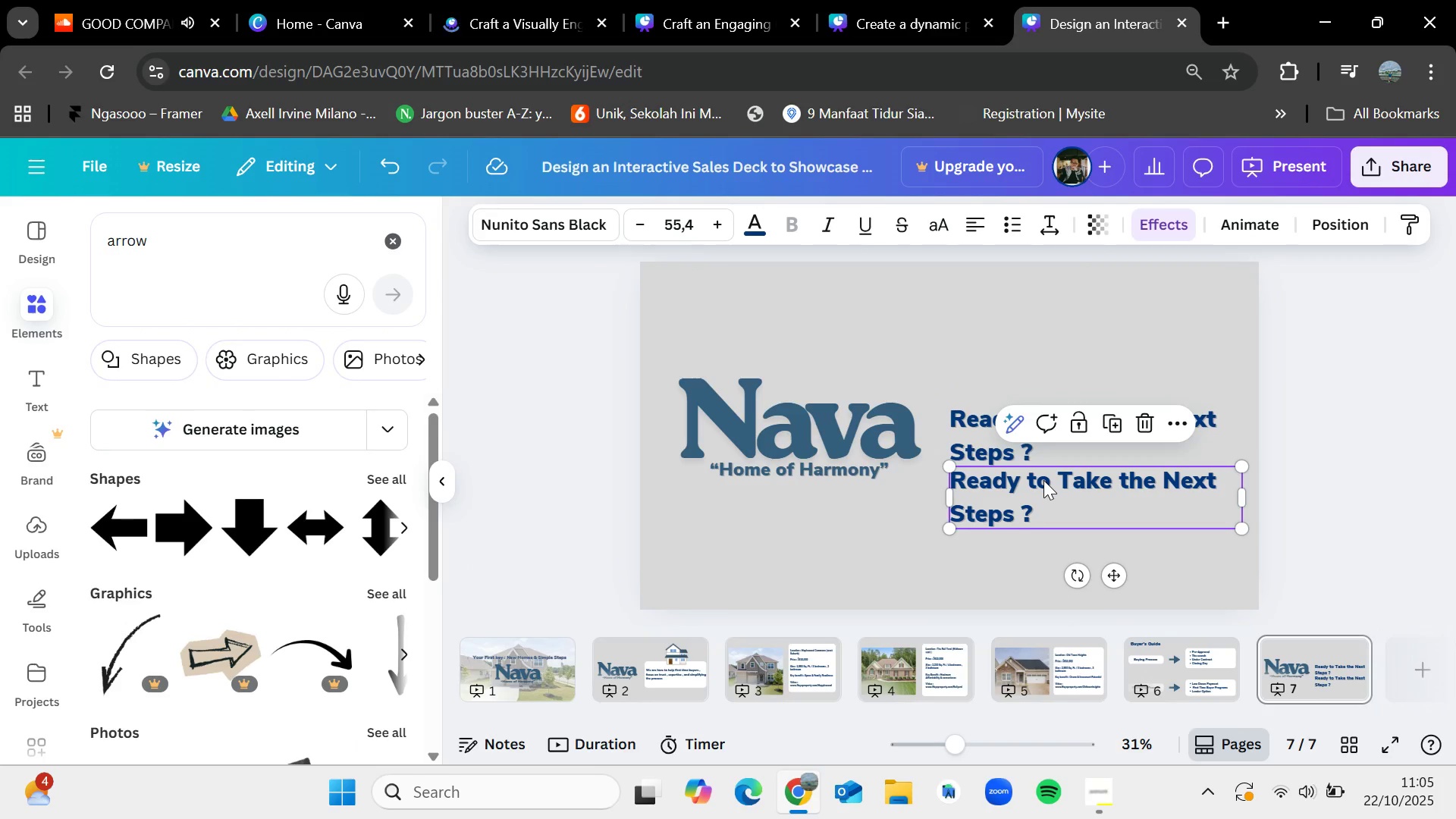 
key(Delete)
 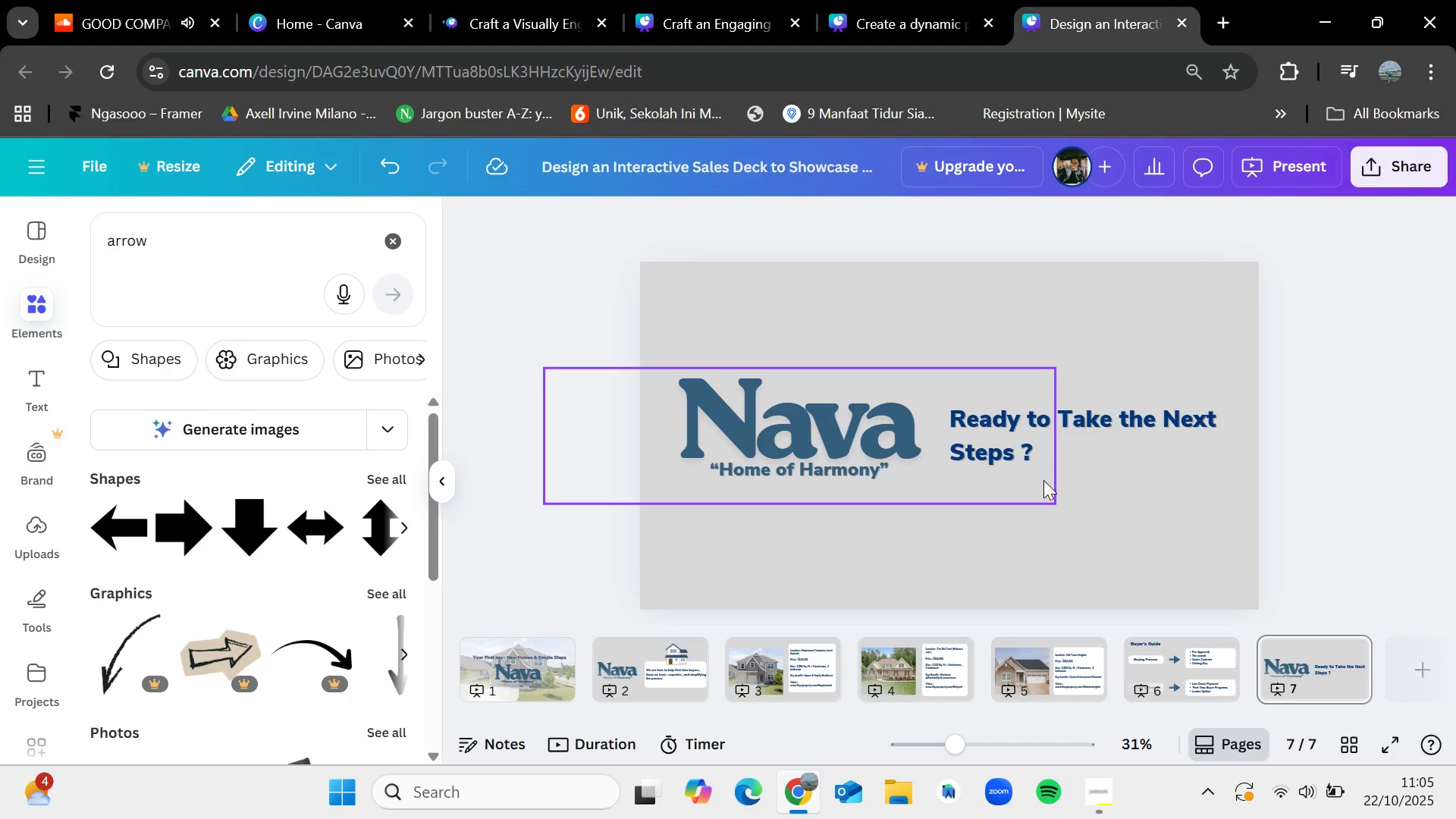 
key(Control+V)
 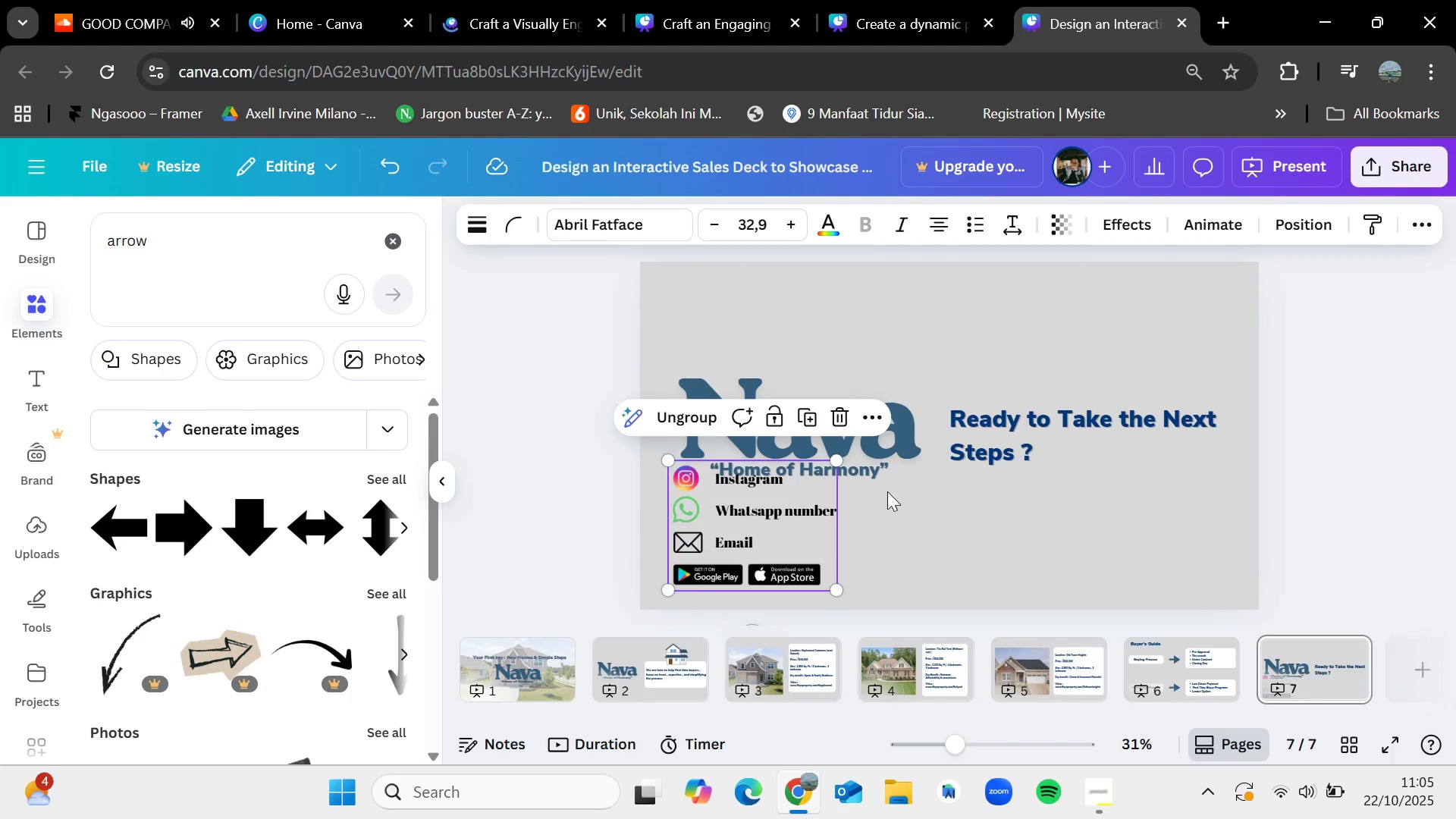 
left_click_drag(start_coordinate=[1076, 417], to_coordinate=[1059, 395])
 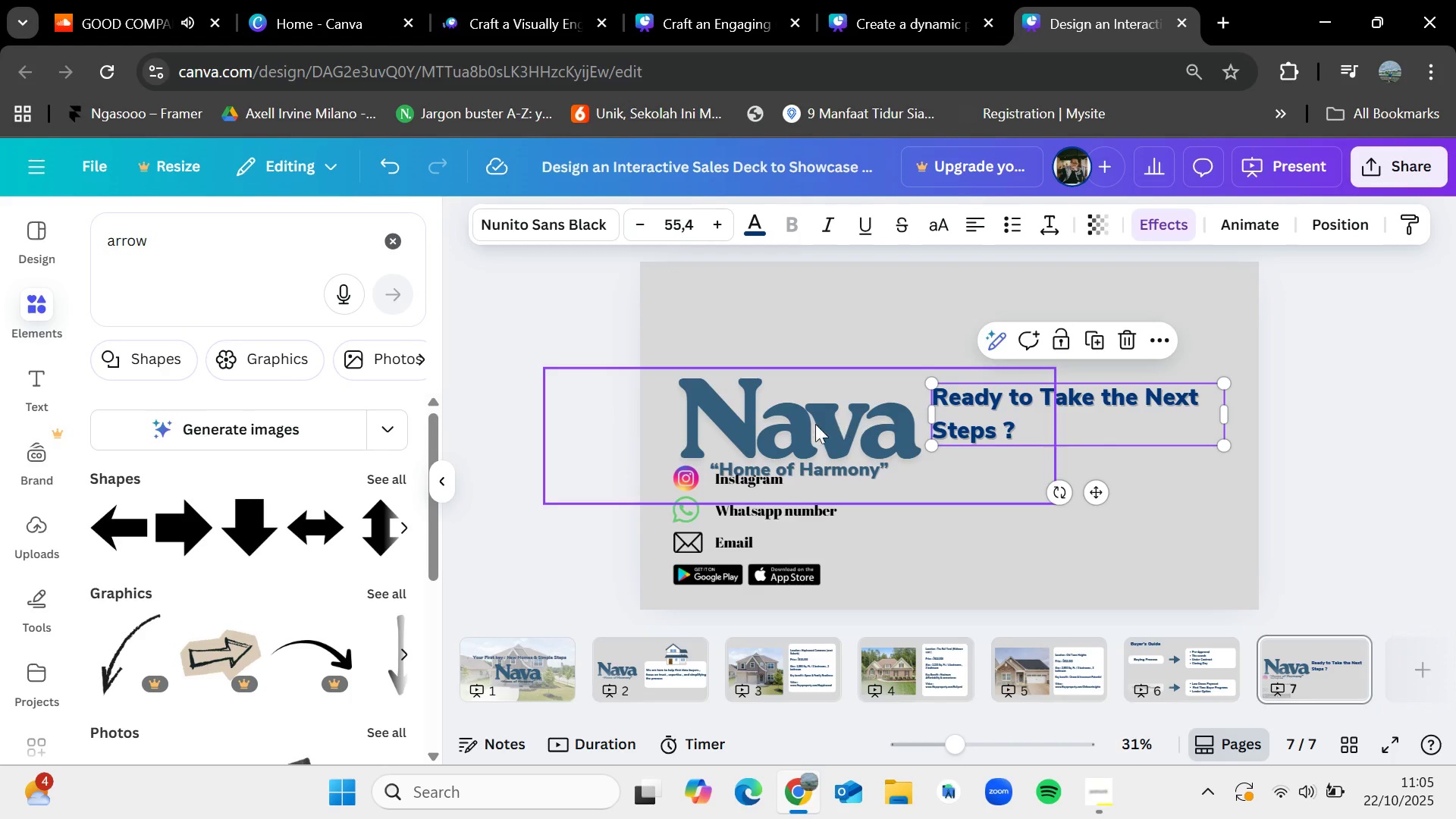 
left_click_drag(start_coordinate=[800, 428], to_coordinate=[1141, 466])
 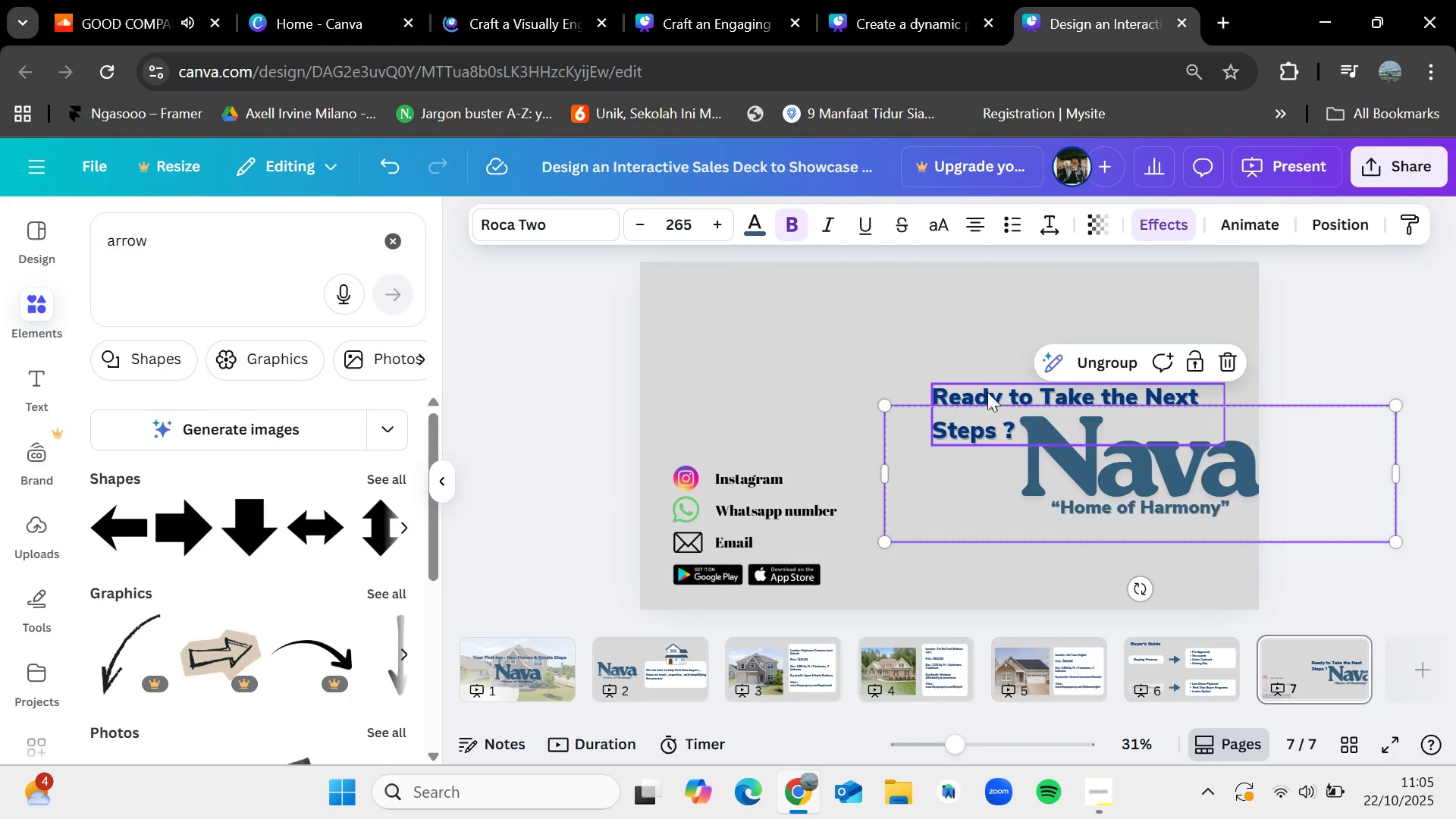 
left_click_drag(start_coordinate=[975, 394], to_coordinate=[691, 370])
 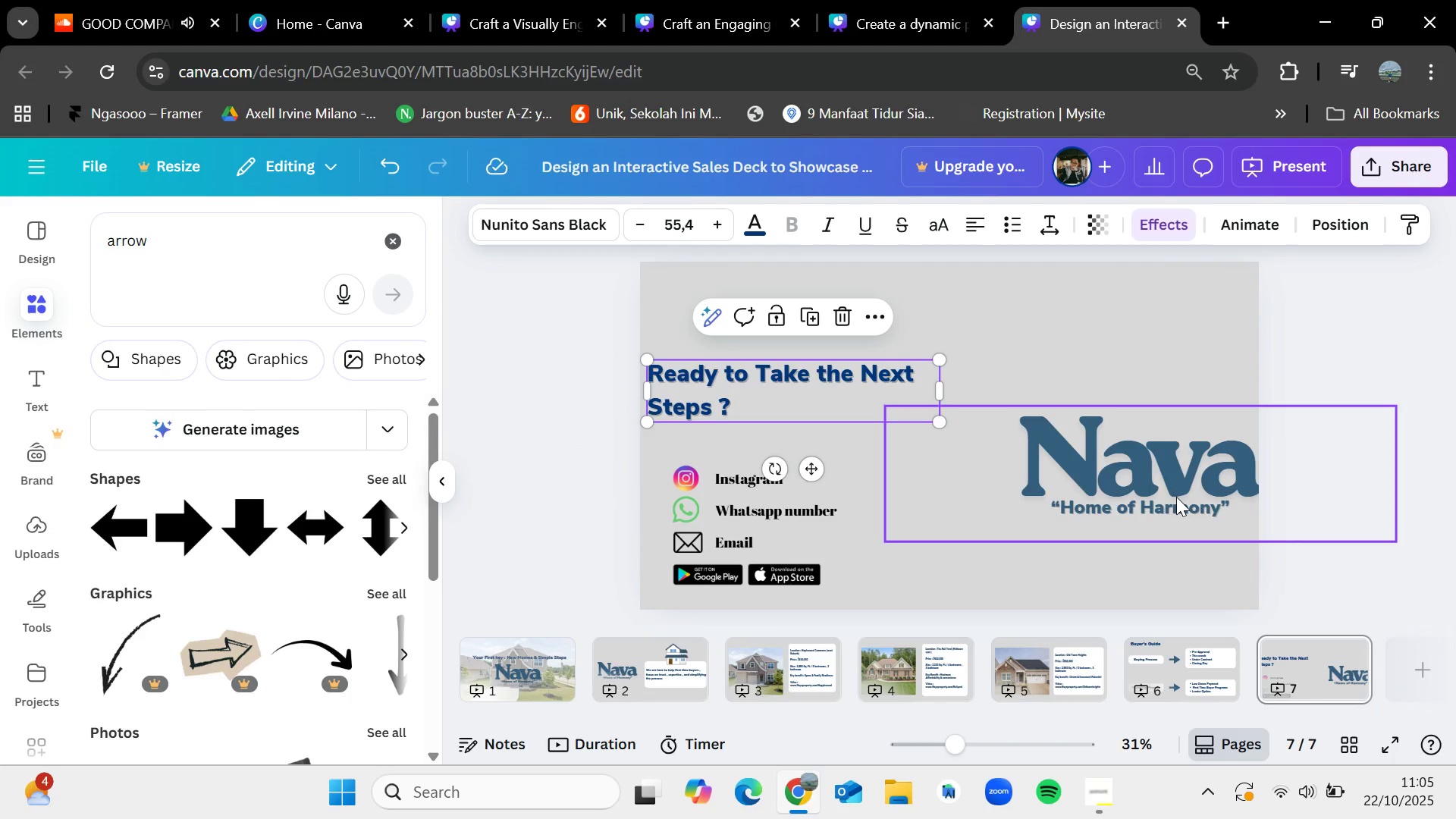 
left_click_drag(start_coordinate=[1176, 497], to_coordinate=[1117, 453])
 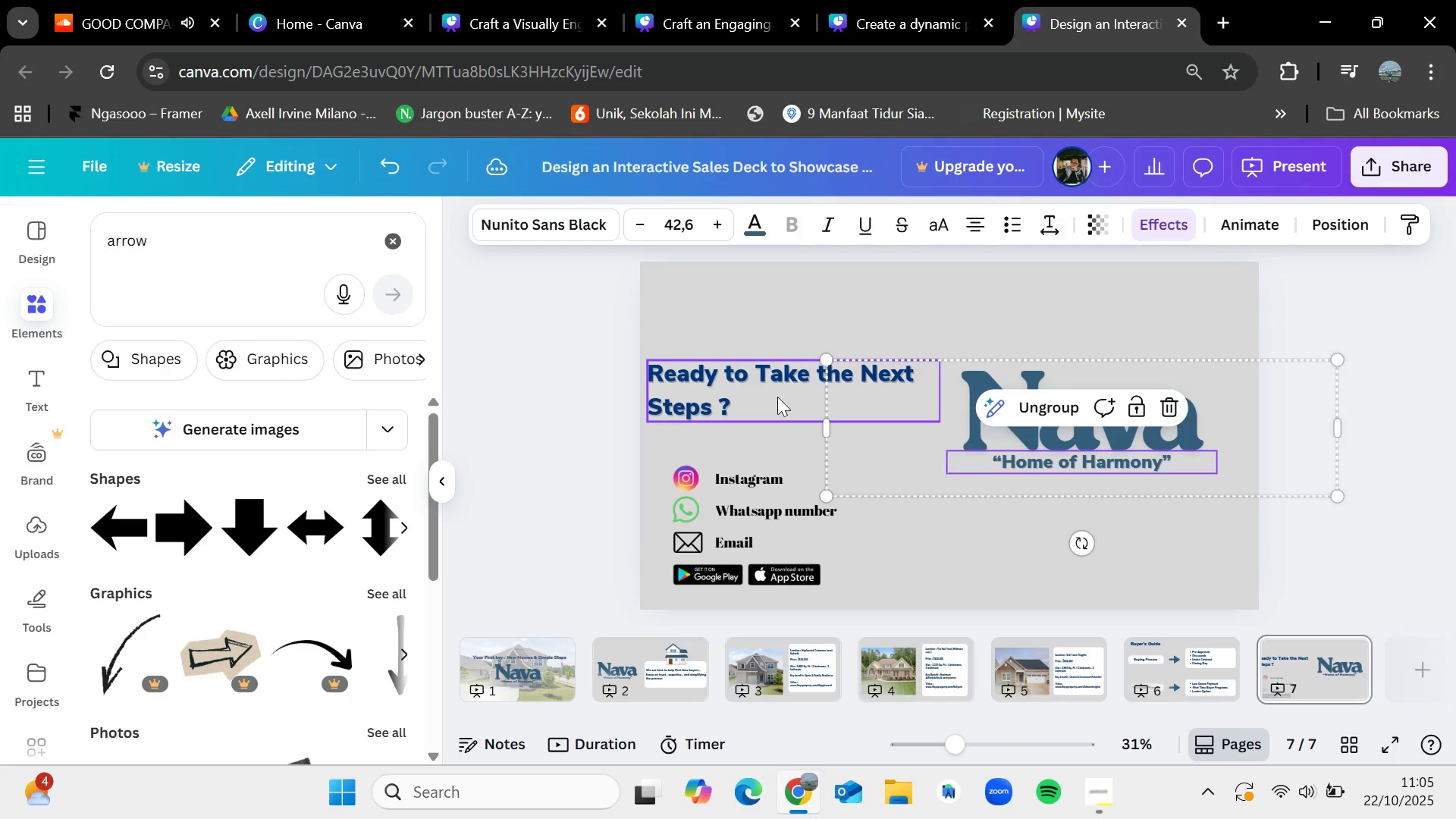 
left_click_drag(start_coordinate=[745, 386], to_coordinate=[756, 405])
 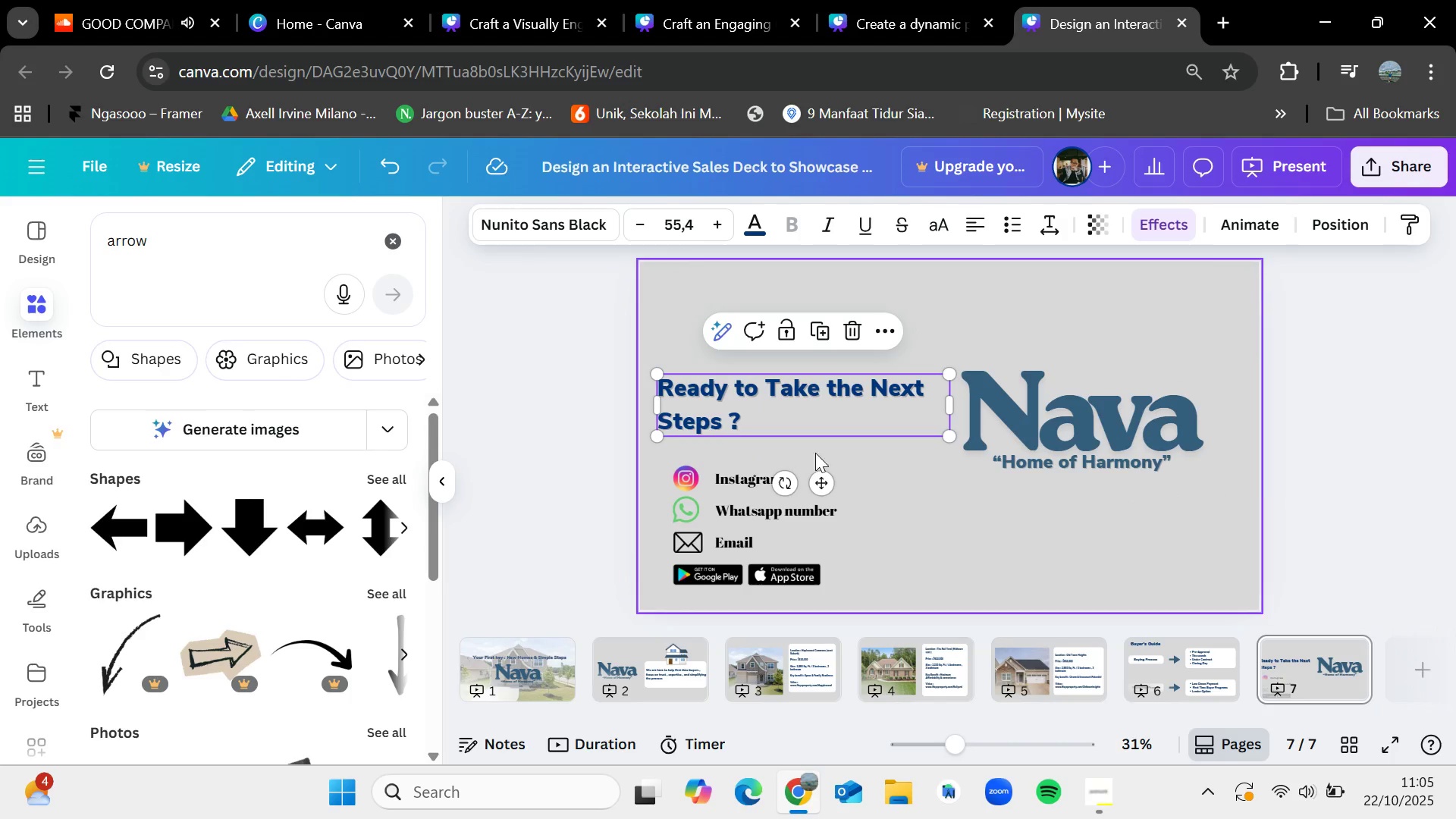 
left_click([1006, 540])
 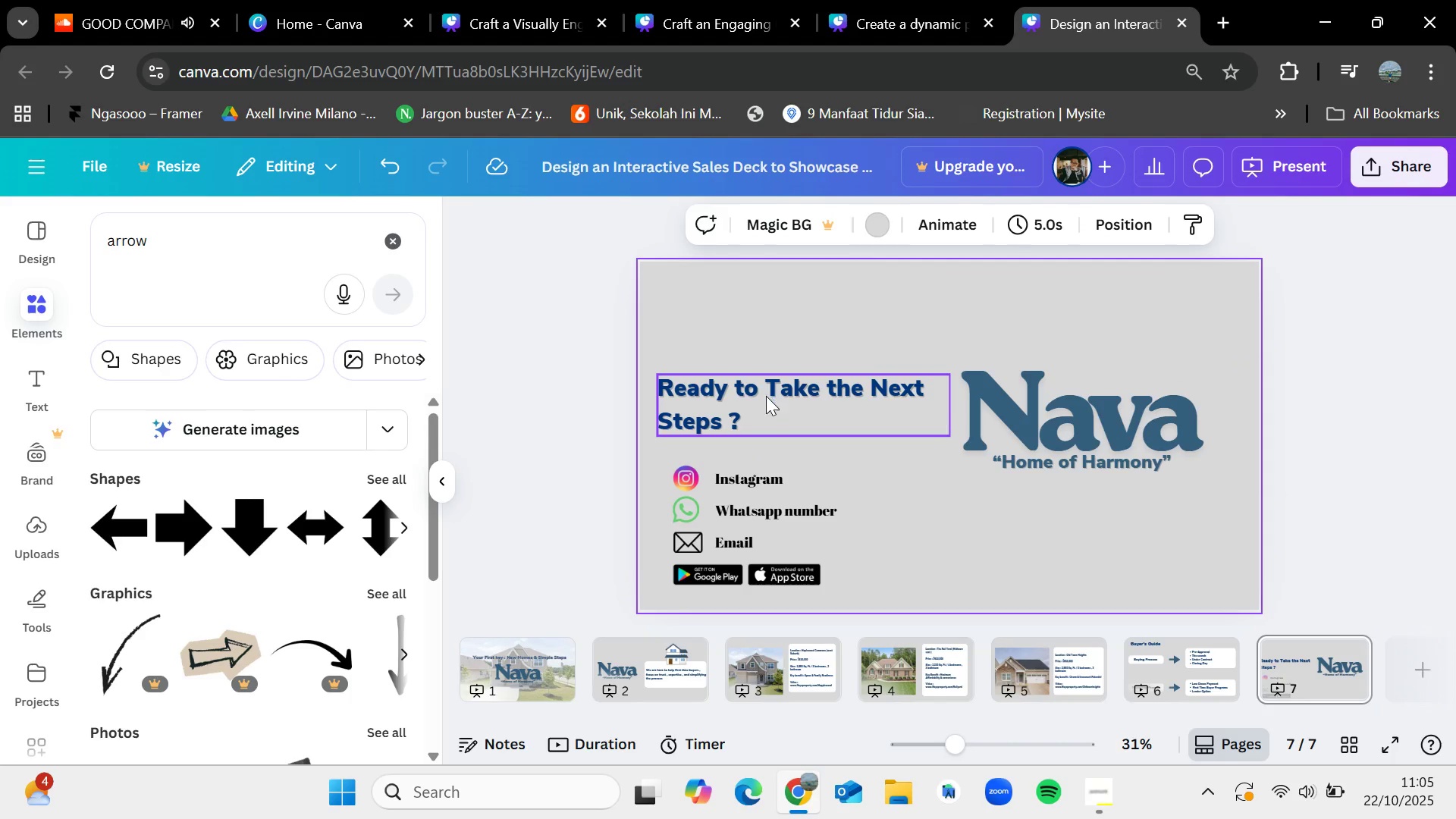 
key(Control+C)
 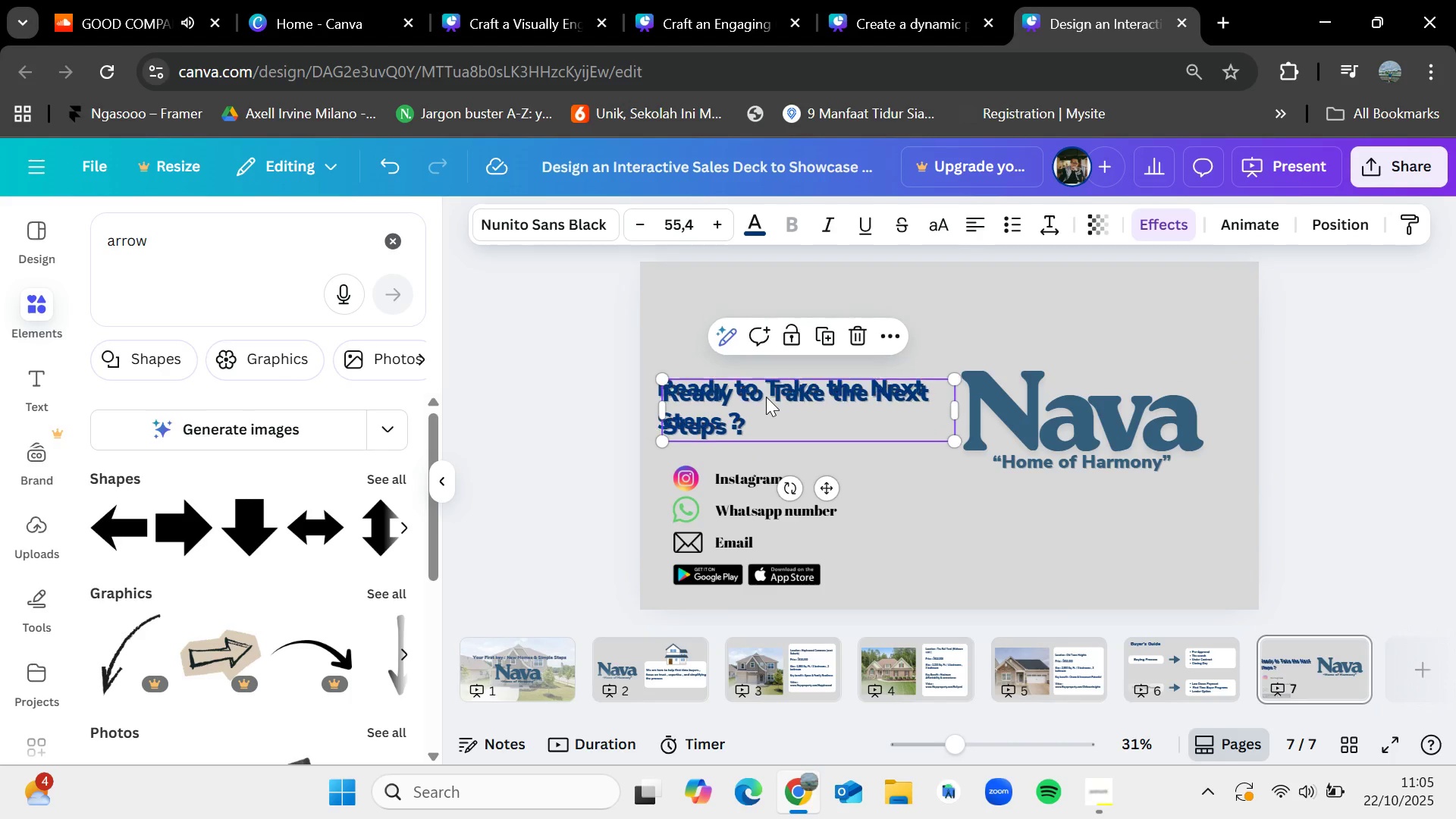 
key(Control+V)
 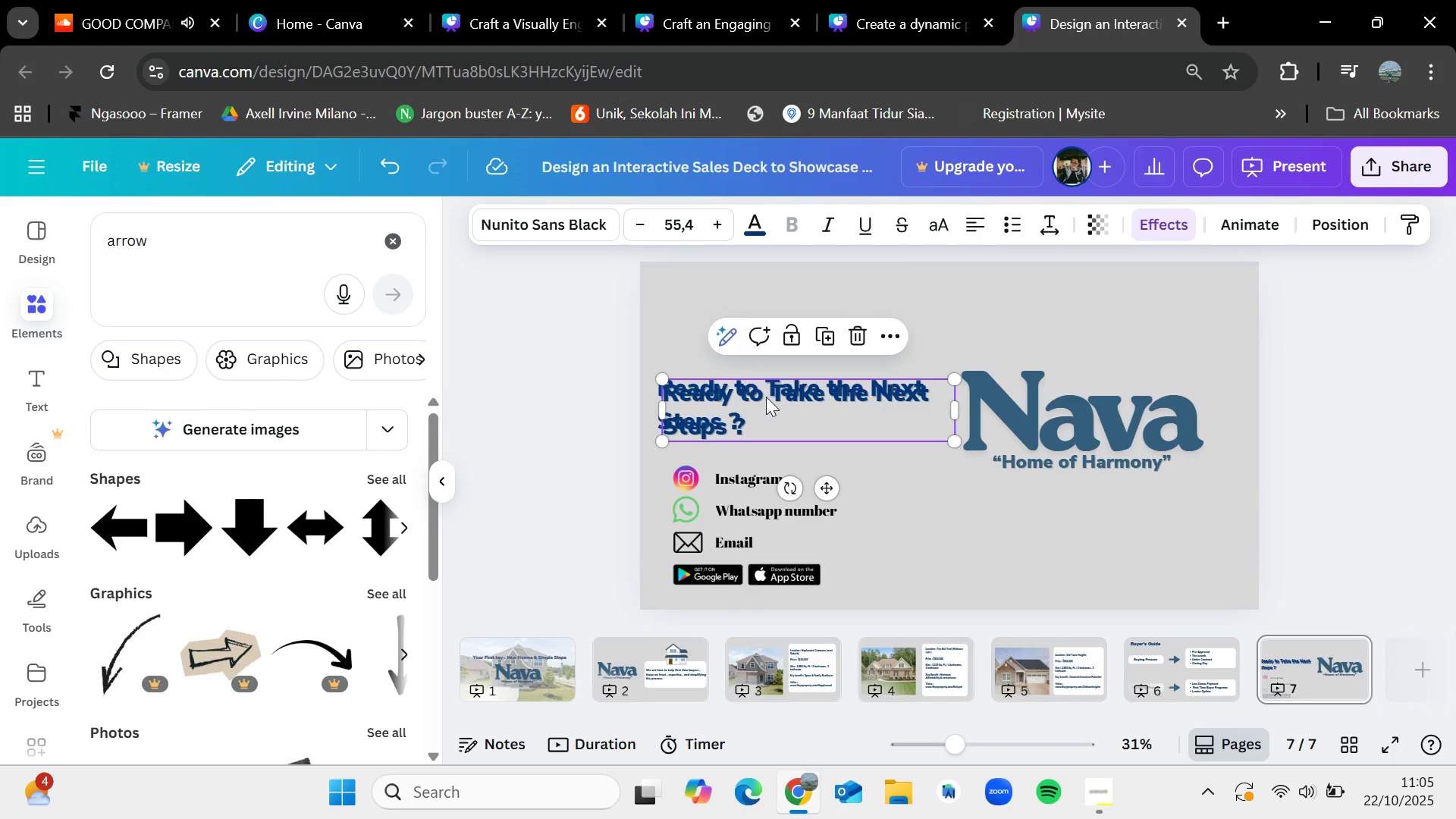 
left_click_drag(start_coordinate=[766, 397], to_coordinate=[829, 462])
 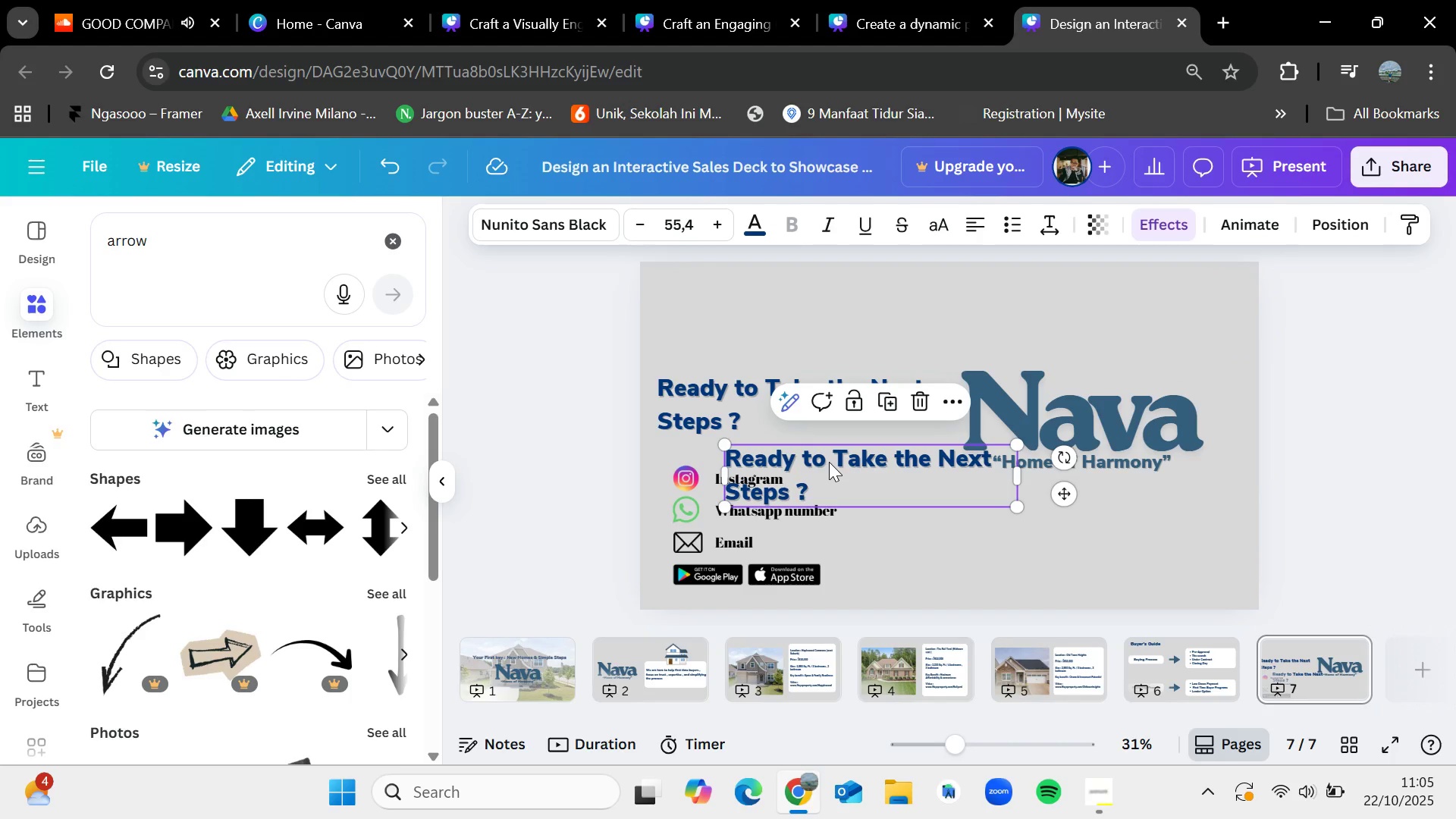 
double_click([829, 462])
 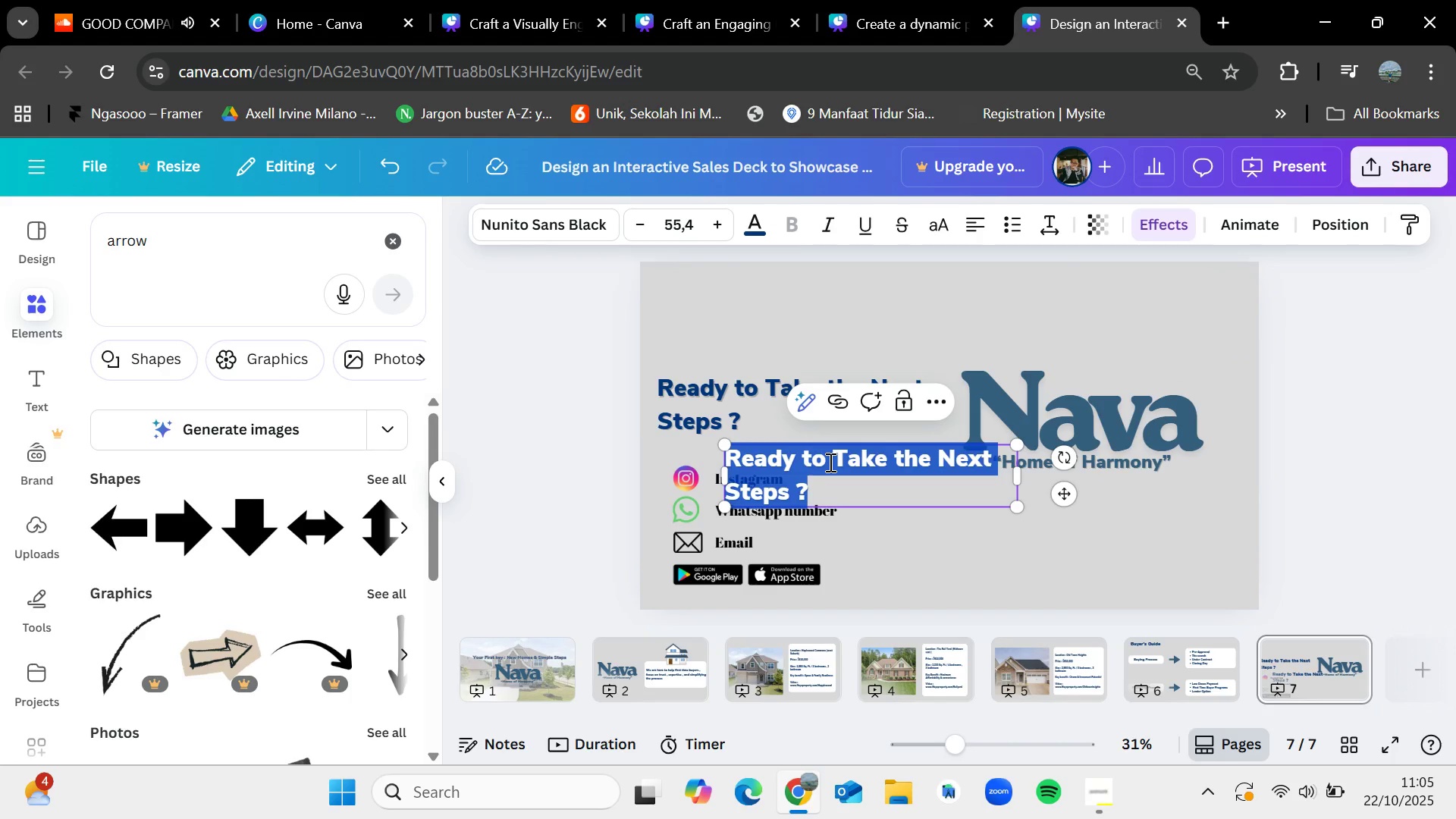 
key(Backspace)
type(Contact us :)
 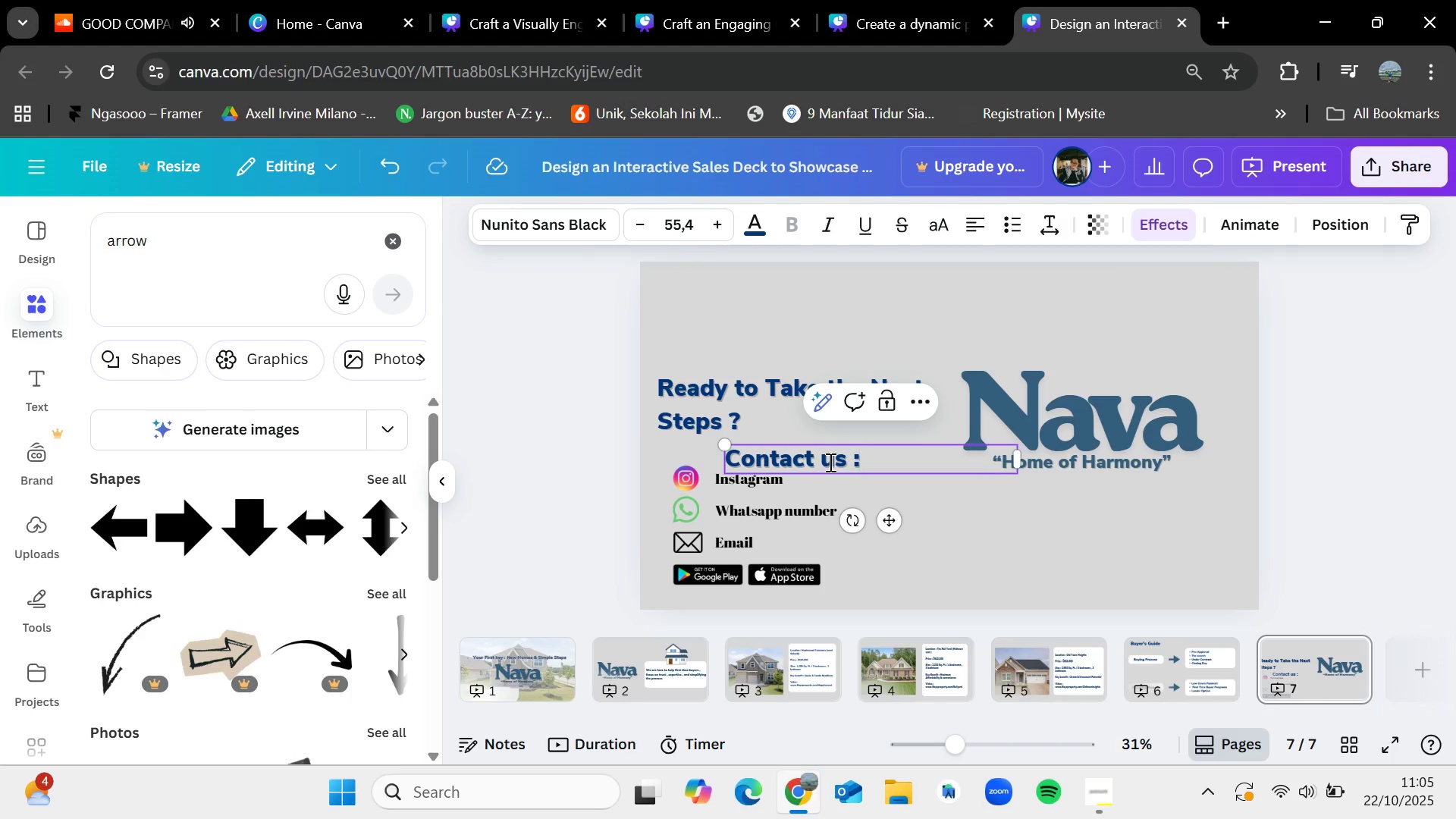 
left_click_drag(start_coordinate=[730, 442], to_coordinate=[841, 489])
 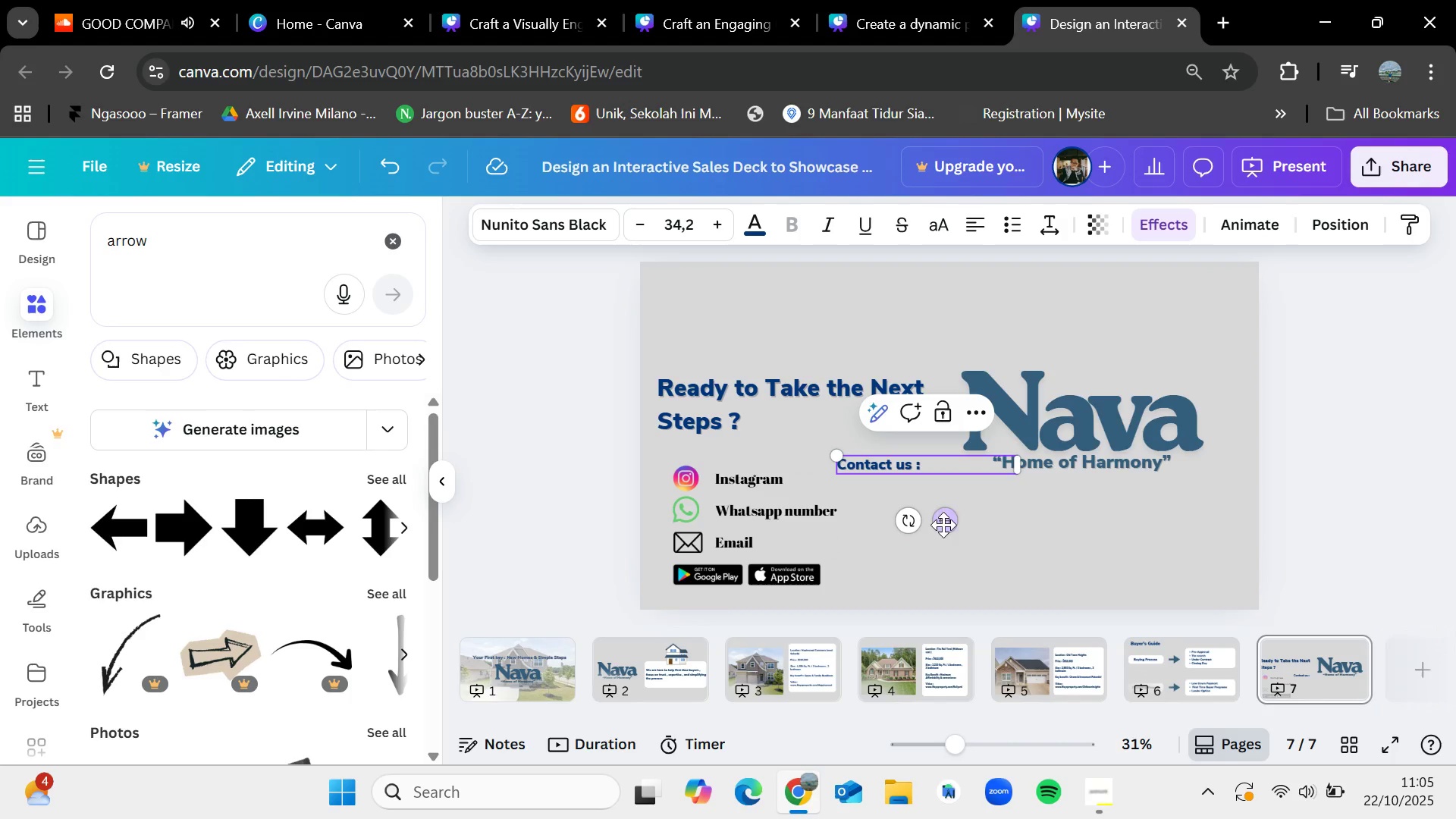 
left_click_drag(start_coordinate=[941, 521], to_coordinate=[768, 505])
 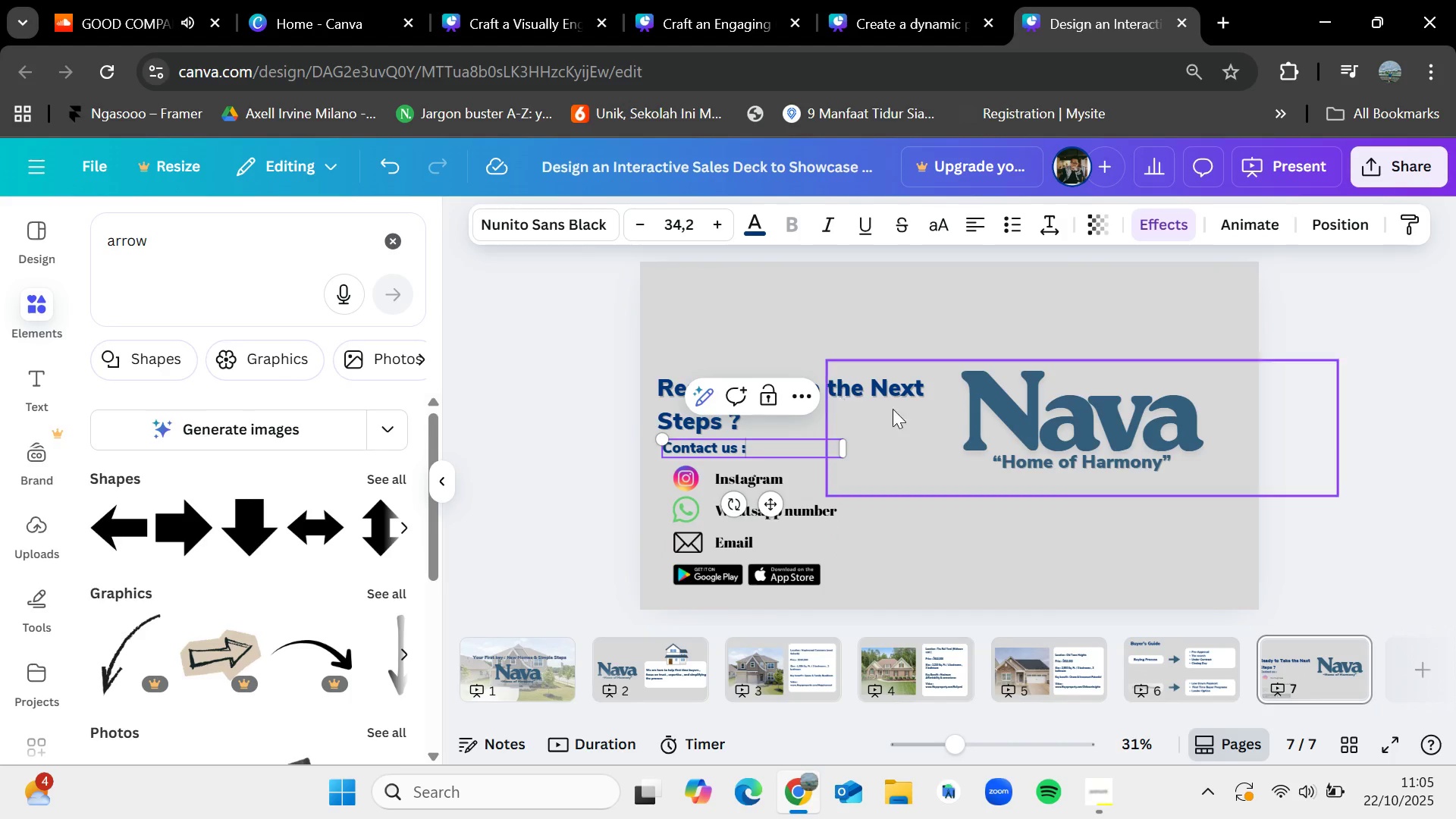 
left_click([960, 537])
 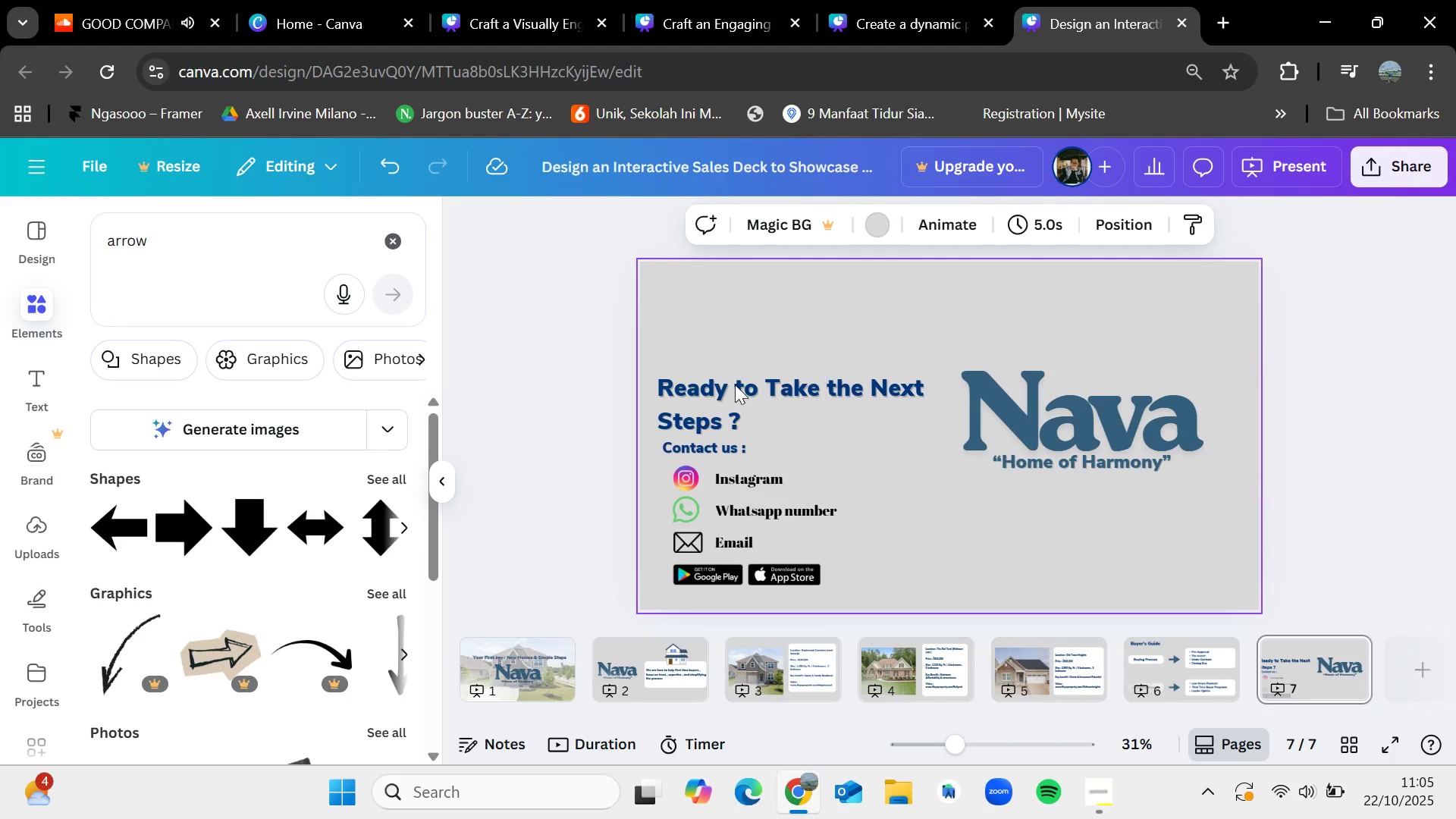 
left_click_drag(start_coordinate=[733, 384], to_coordinate=[734, 368])
 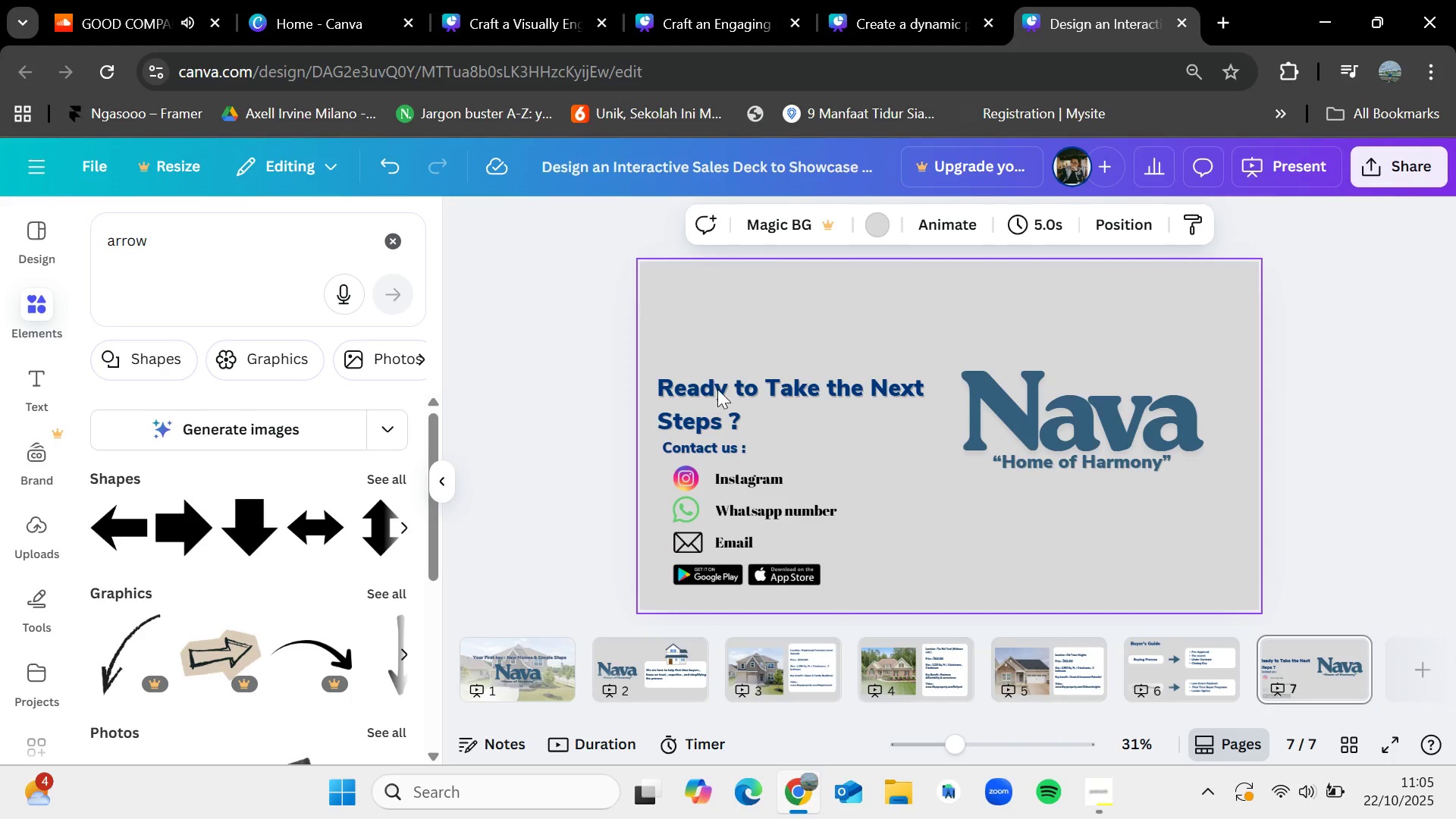 
left_click_drag(start_coordinate=[717, 397], to_coordinate=[720, 373])
 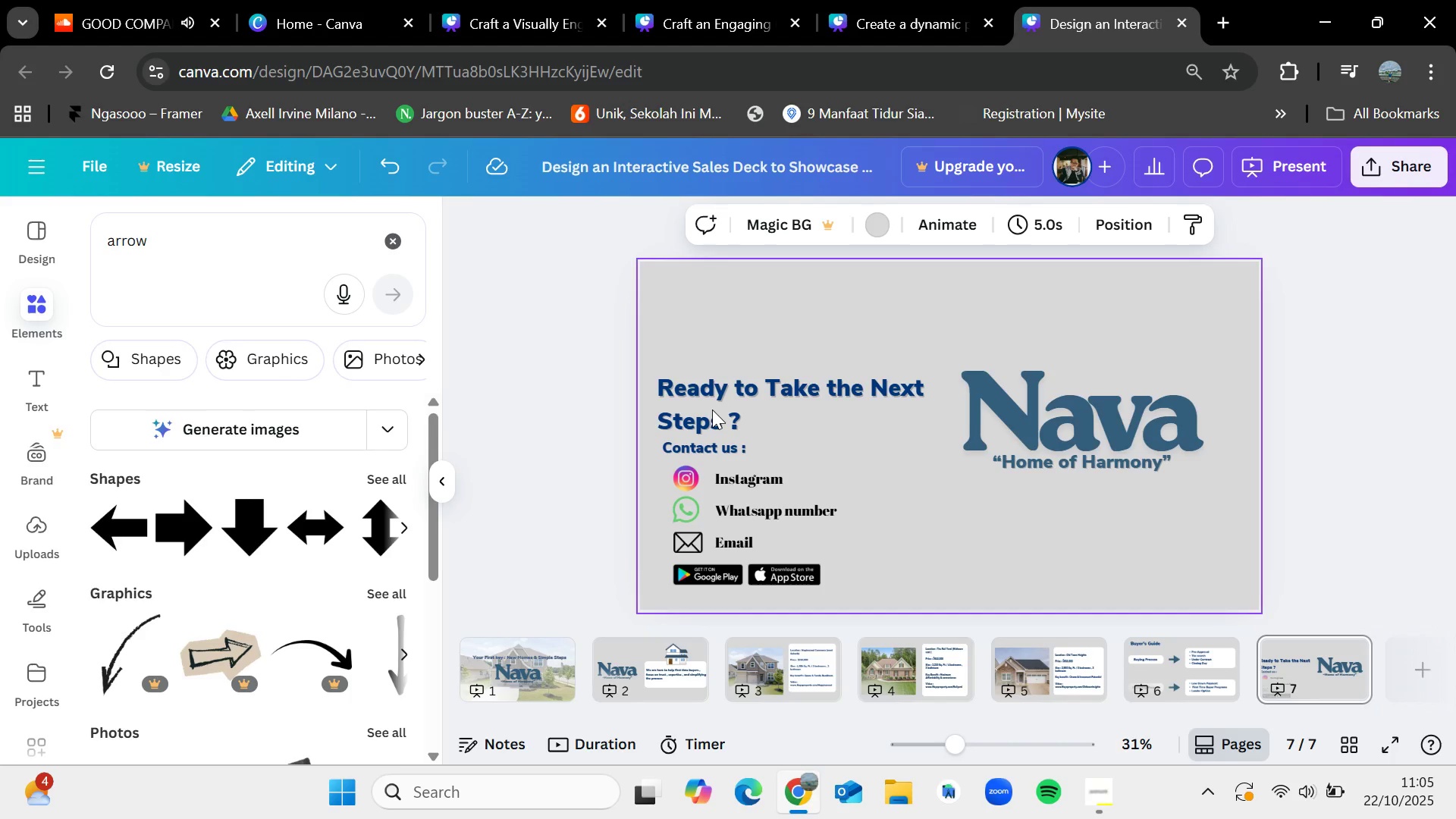 
left_click([712, 410])
 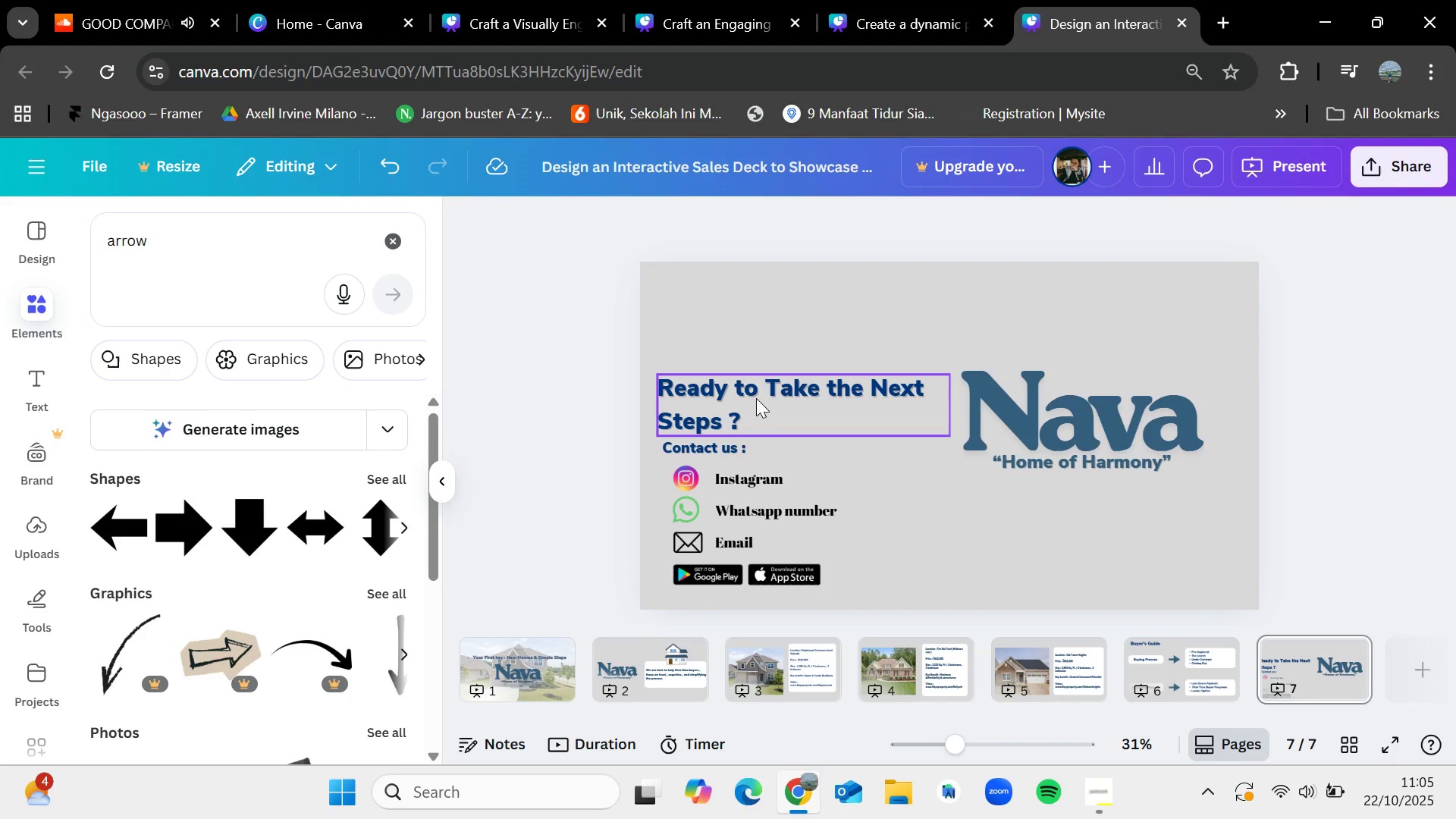 
left_click_drag(start_coordinate=[745, 391], to_coordinate=[743, 365])
 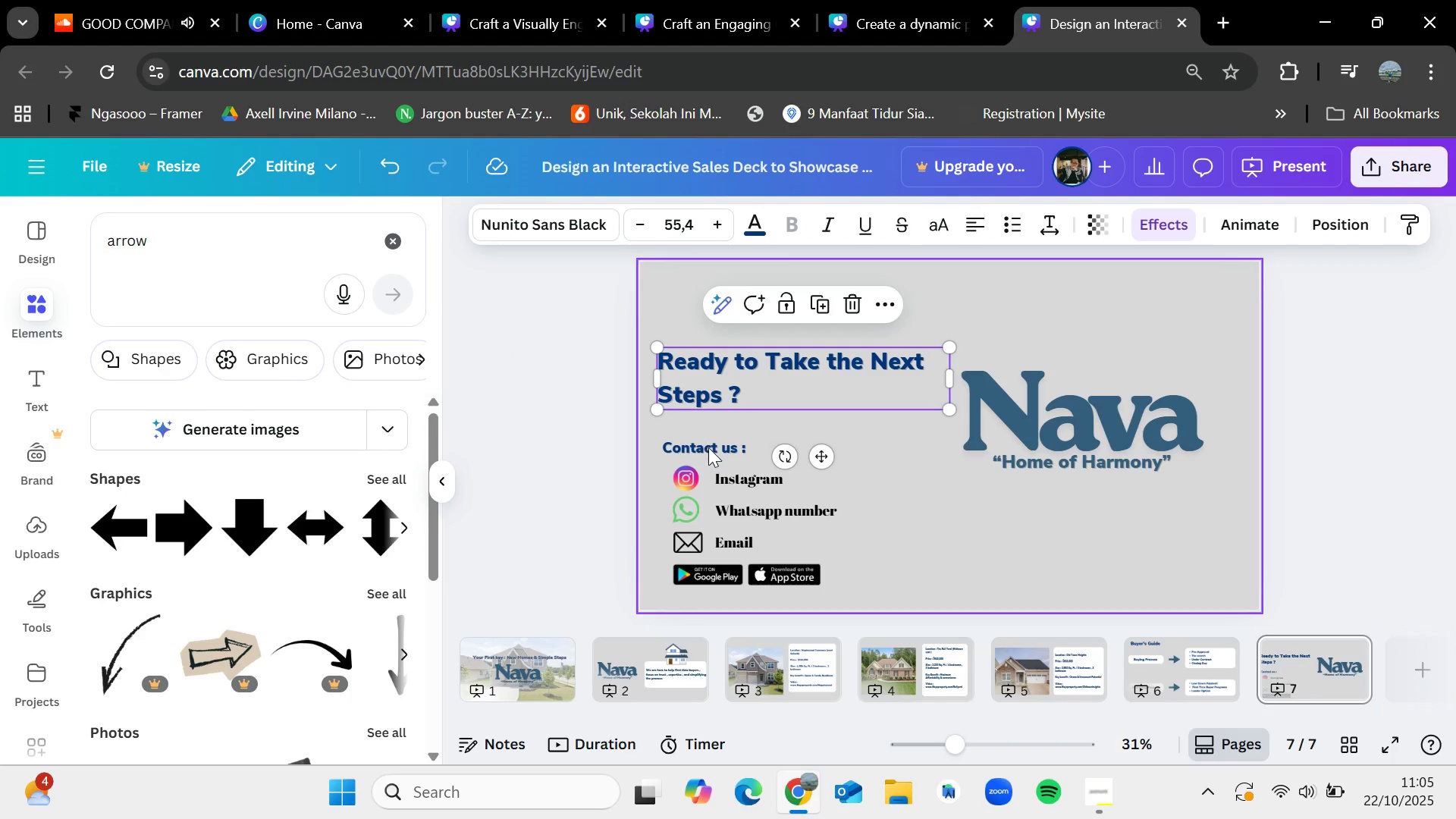 
left_click_drag(start_coordinate=[710, 447], to_coordinate=[715, 447])
 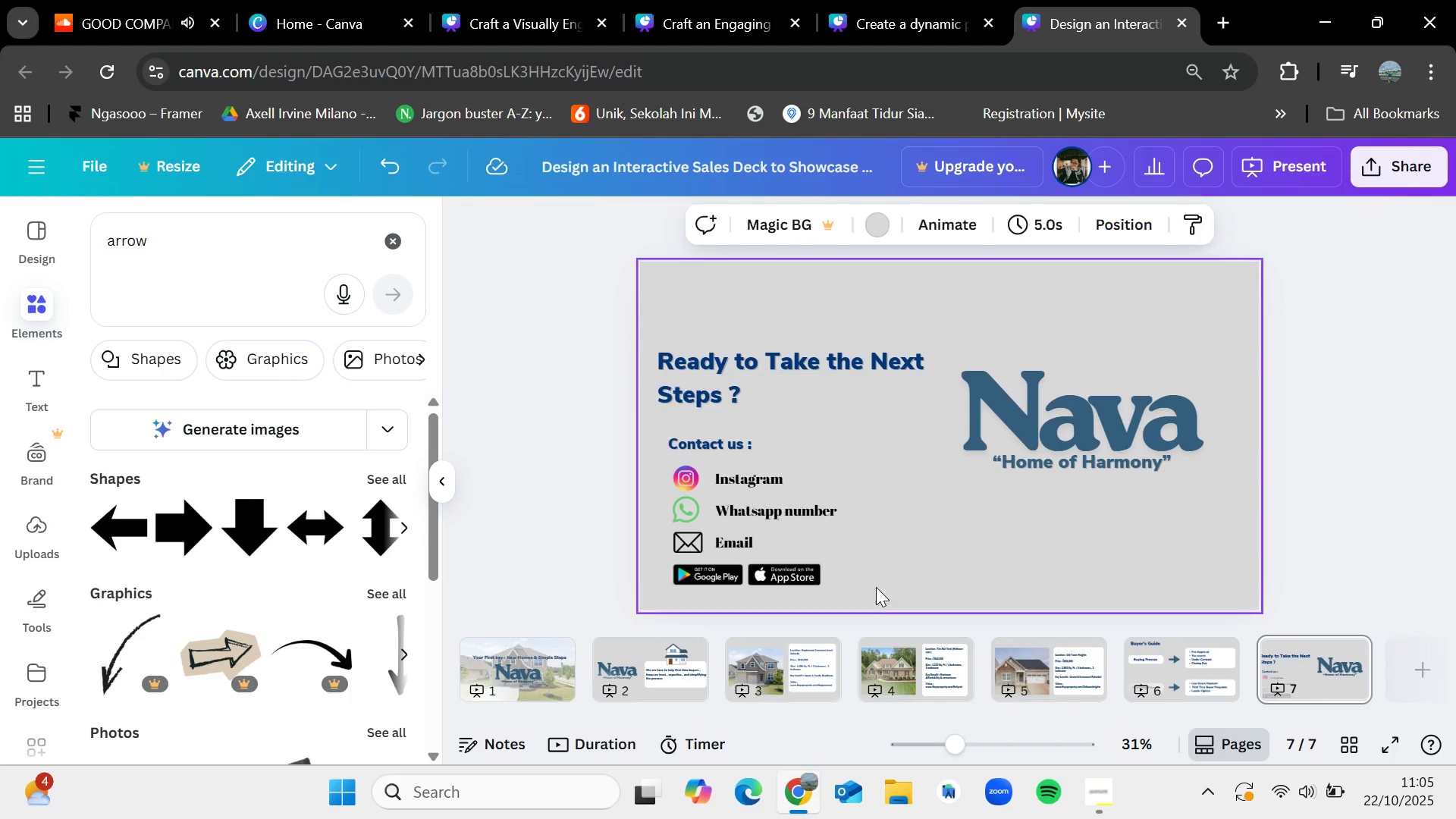 
left_click_drag(start_coordinate=[871, 588], to_coordinate=[691, 440])
 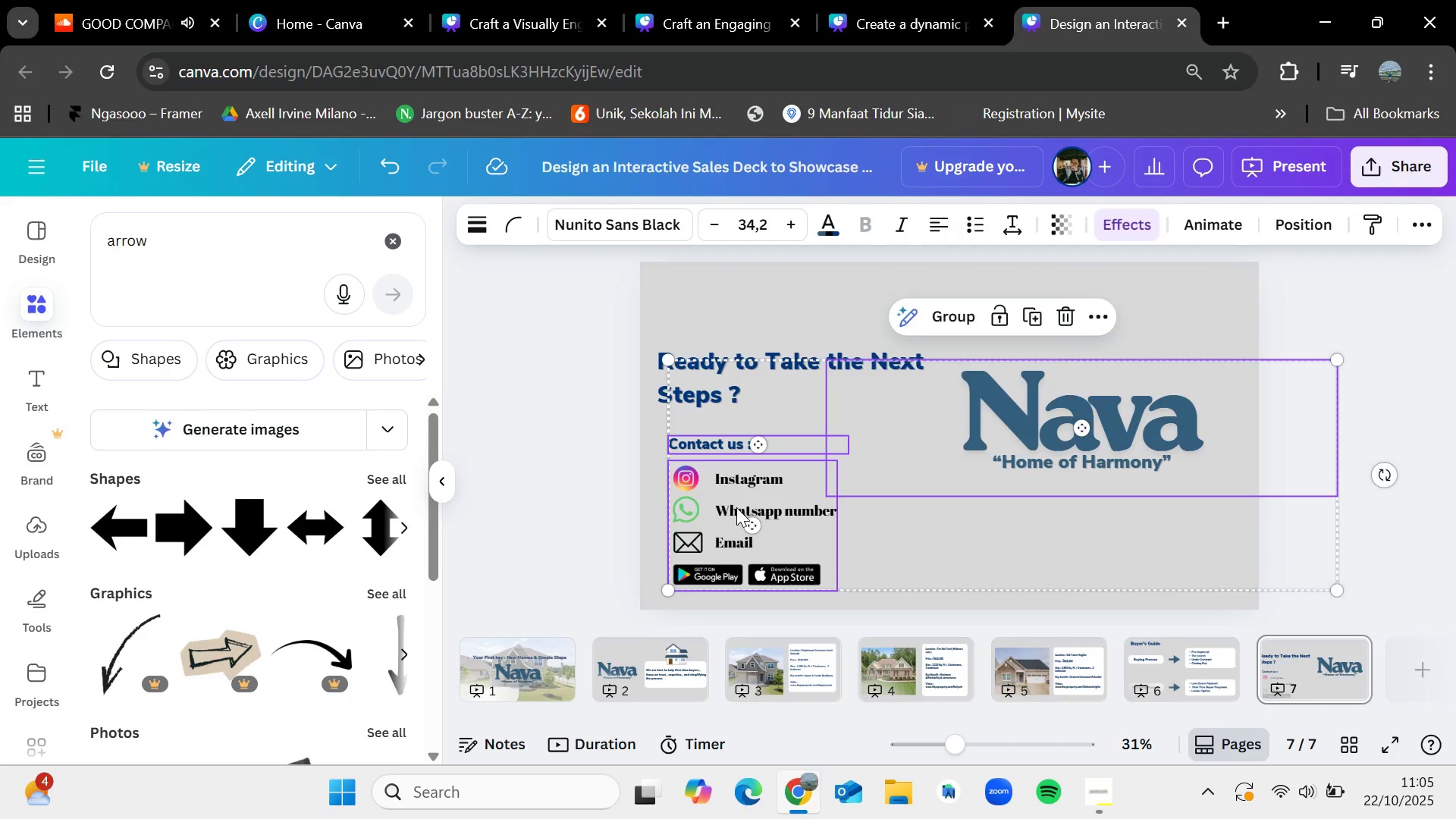 
left_click_drag(start_coordinate=[741, 508], to_coordinate=[728, 499])
 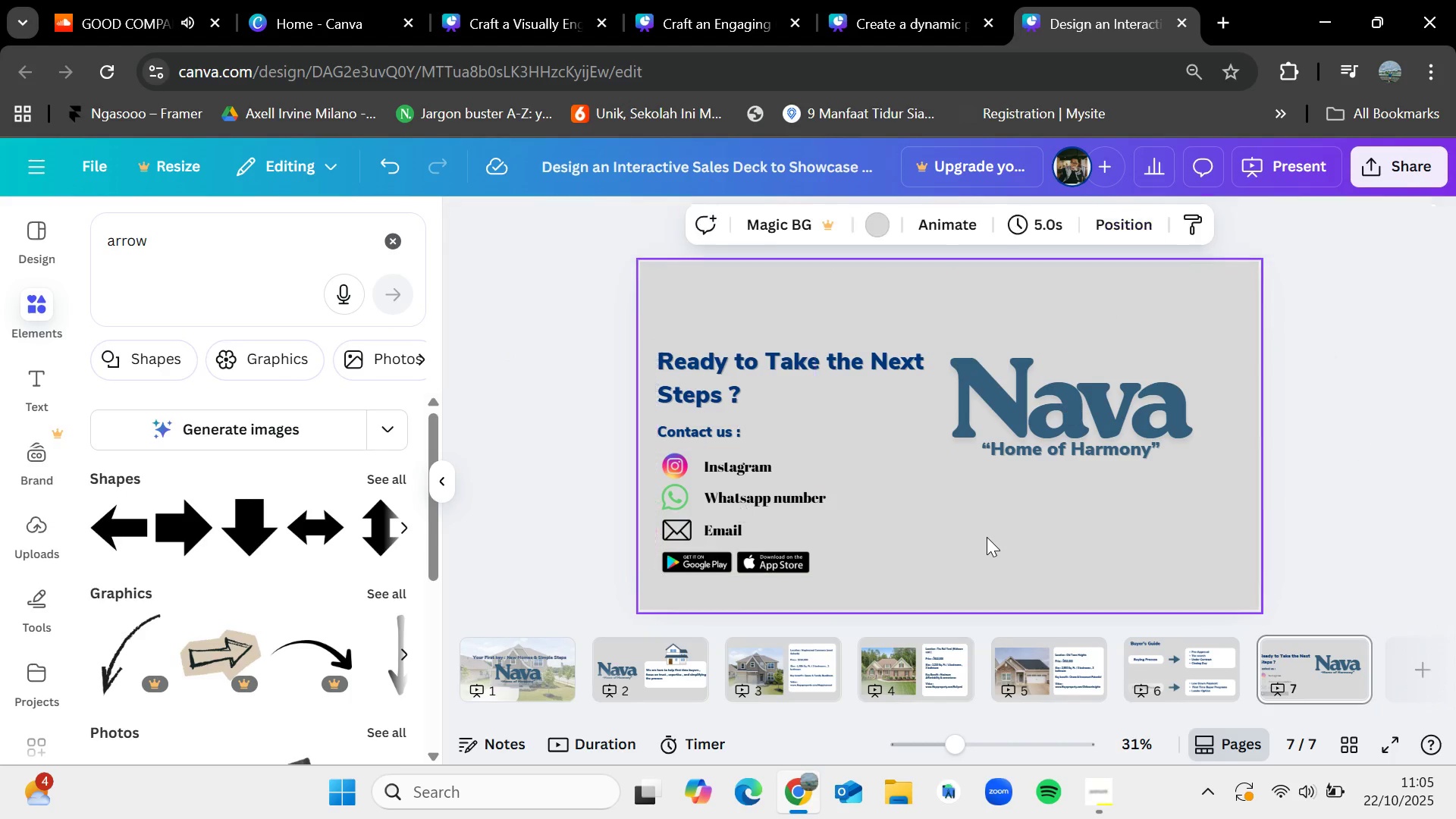 
left_click([987, 537])
 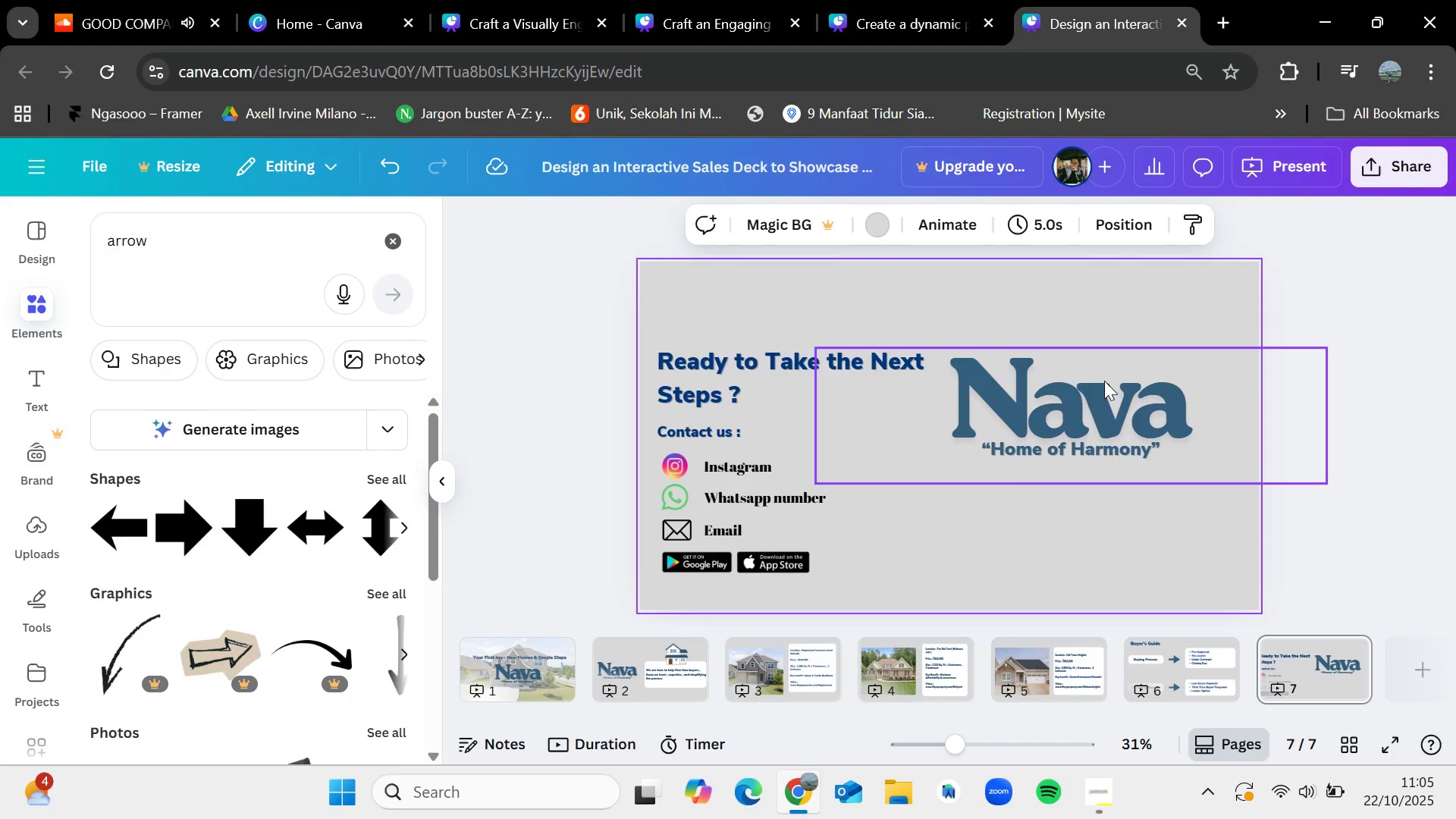 
left_click_drag(start_coordinate=[1105, 380], to_coordinate=[1109, 415])
 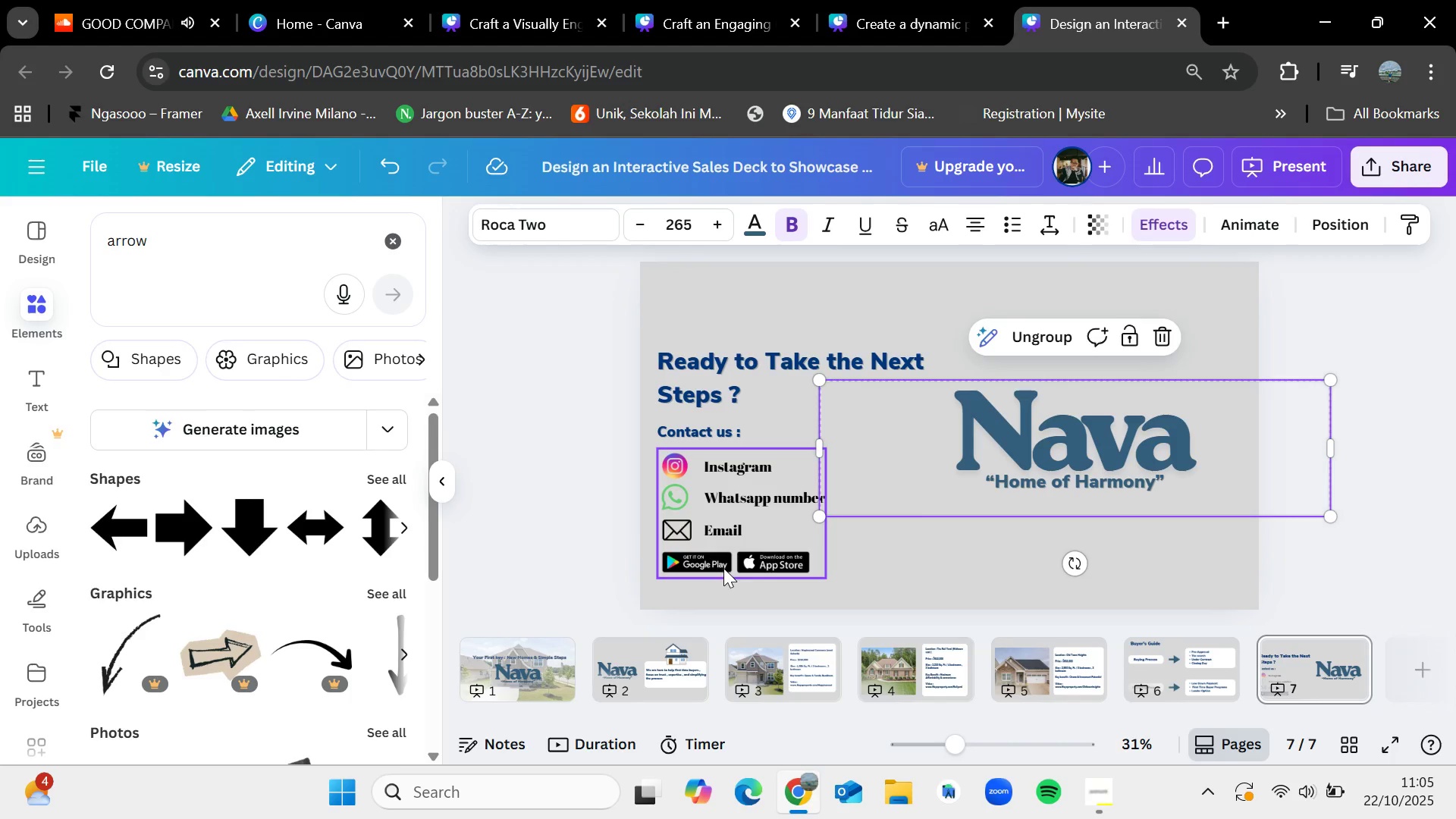 
left_click([723, 568])
 